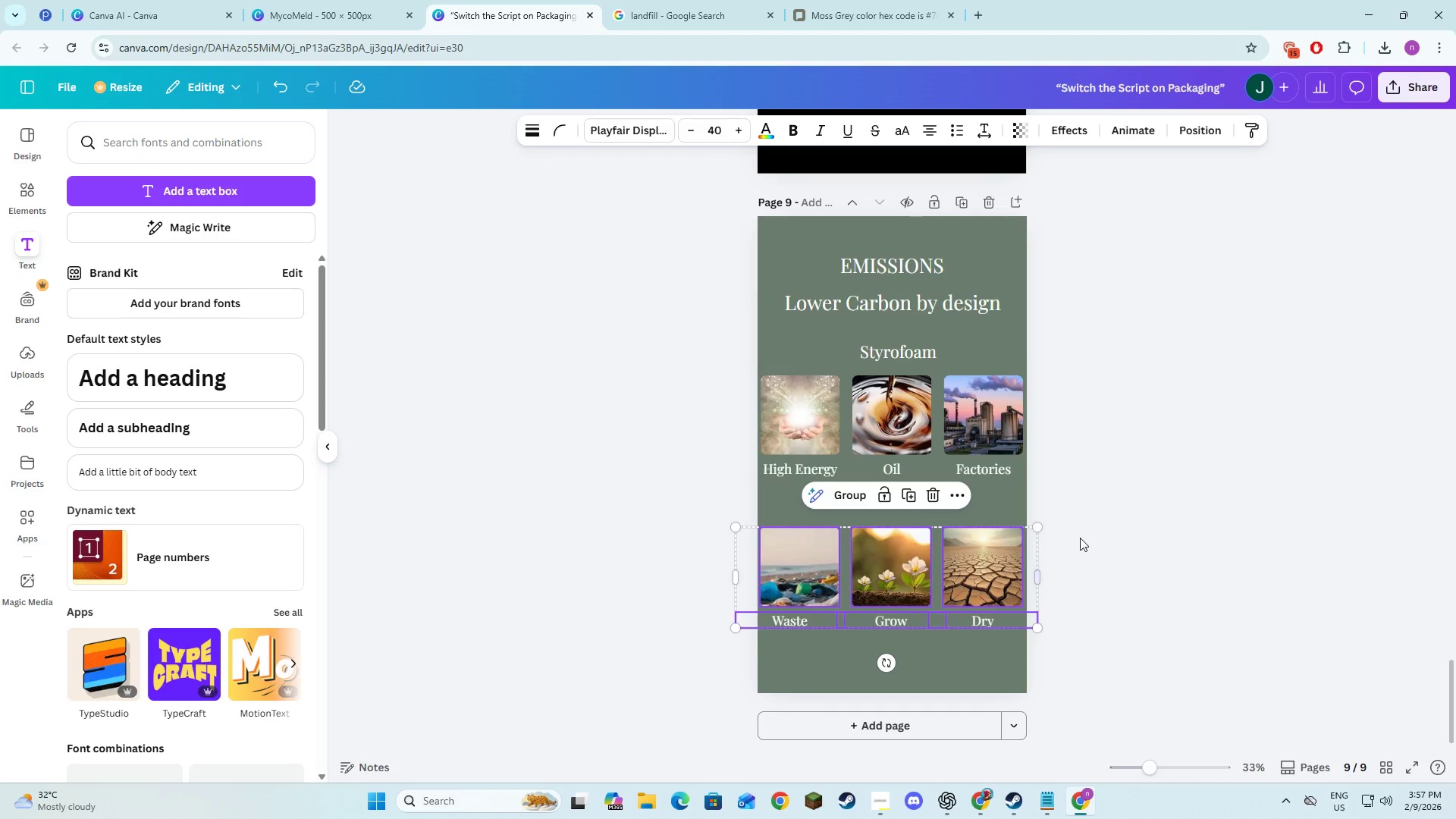 
left_click([1083, 538])
 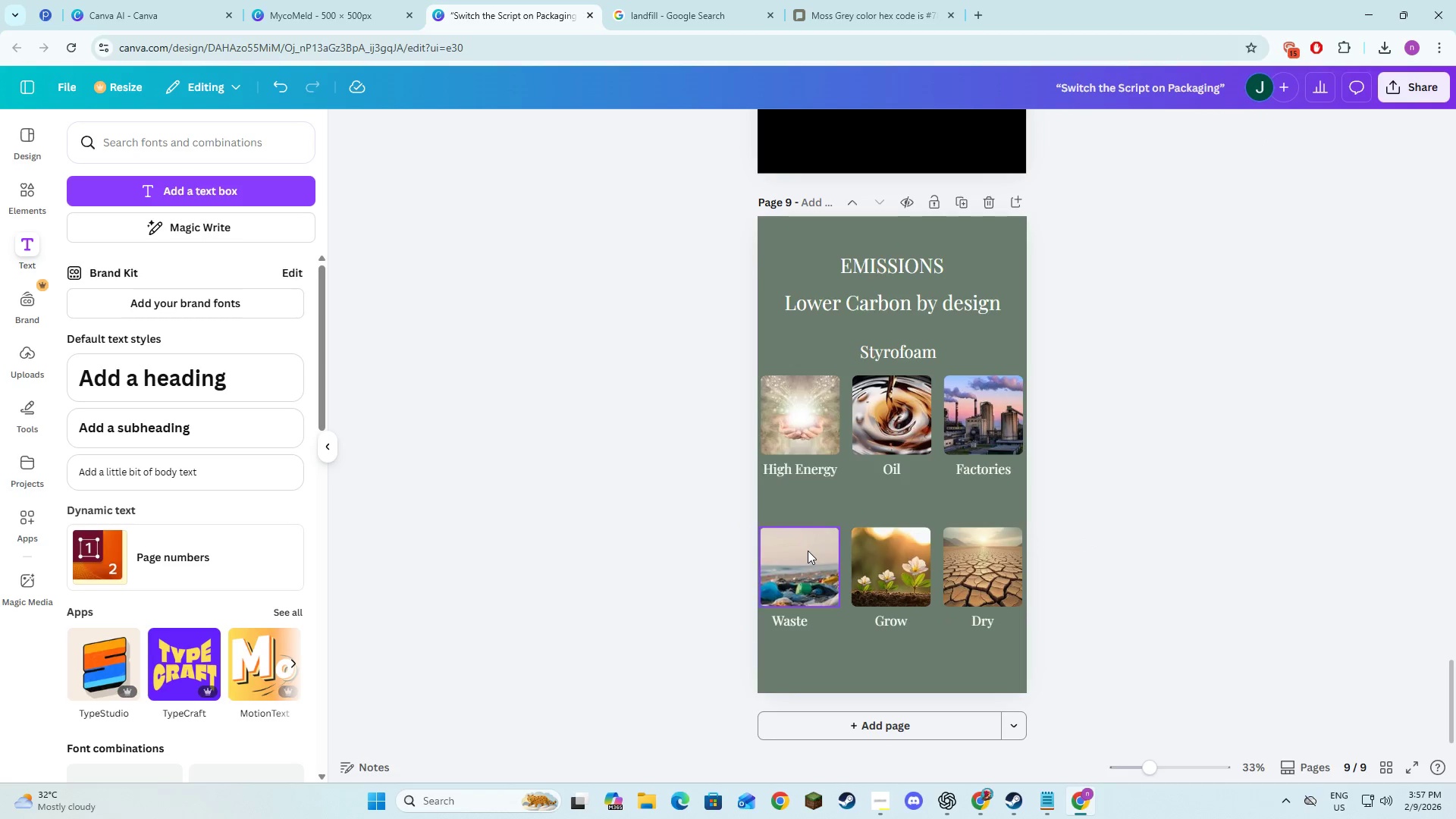 
left_click([1086, 551])
 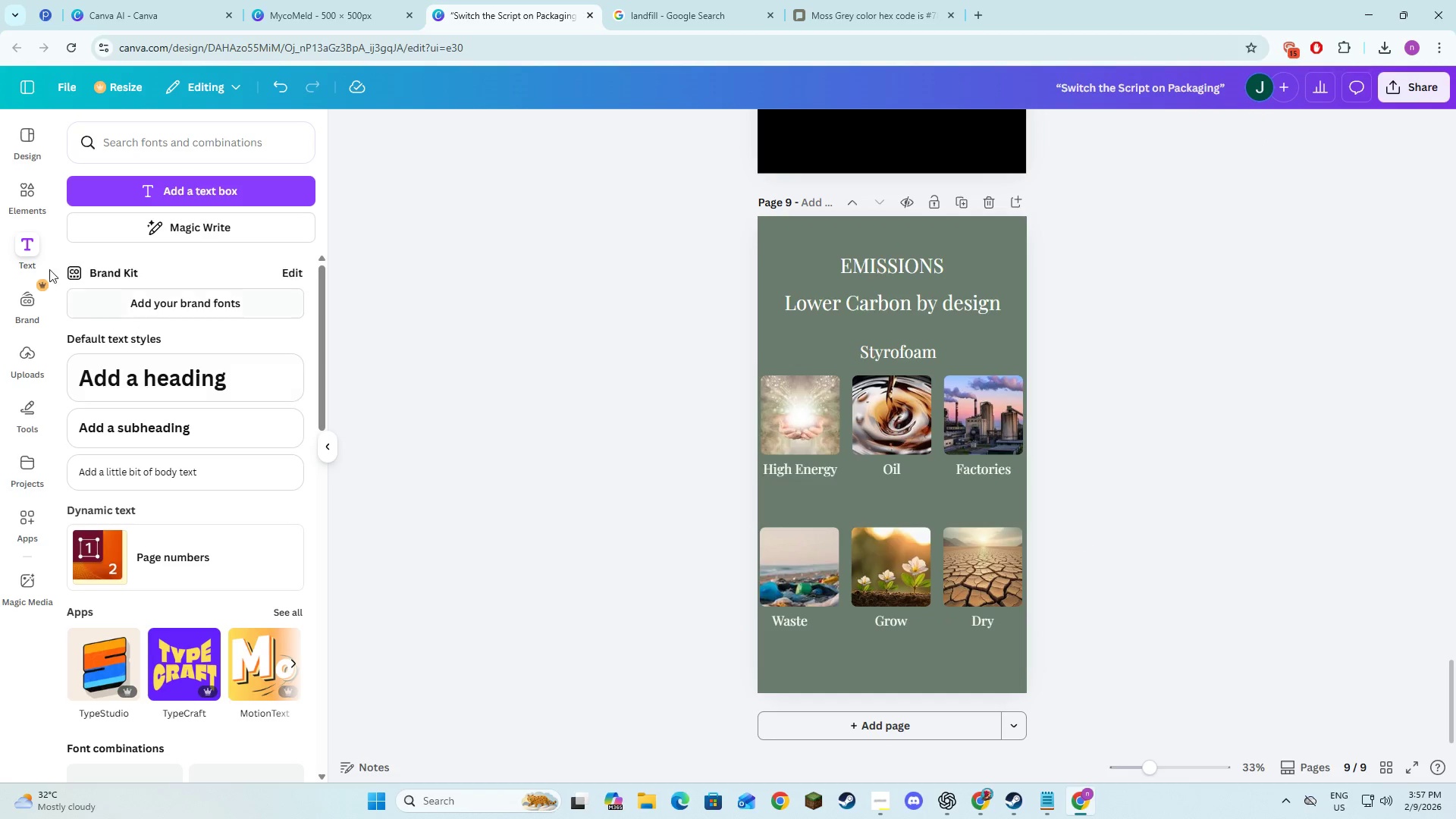 
left_click([127, 186])
 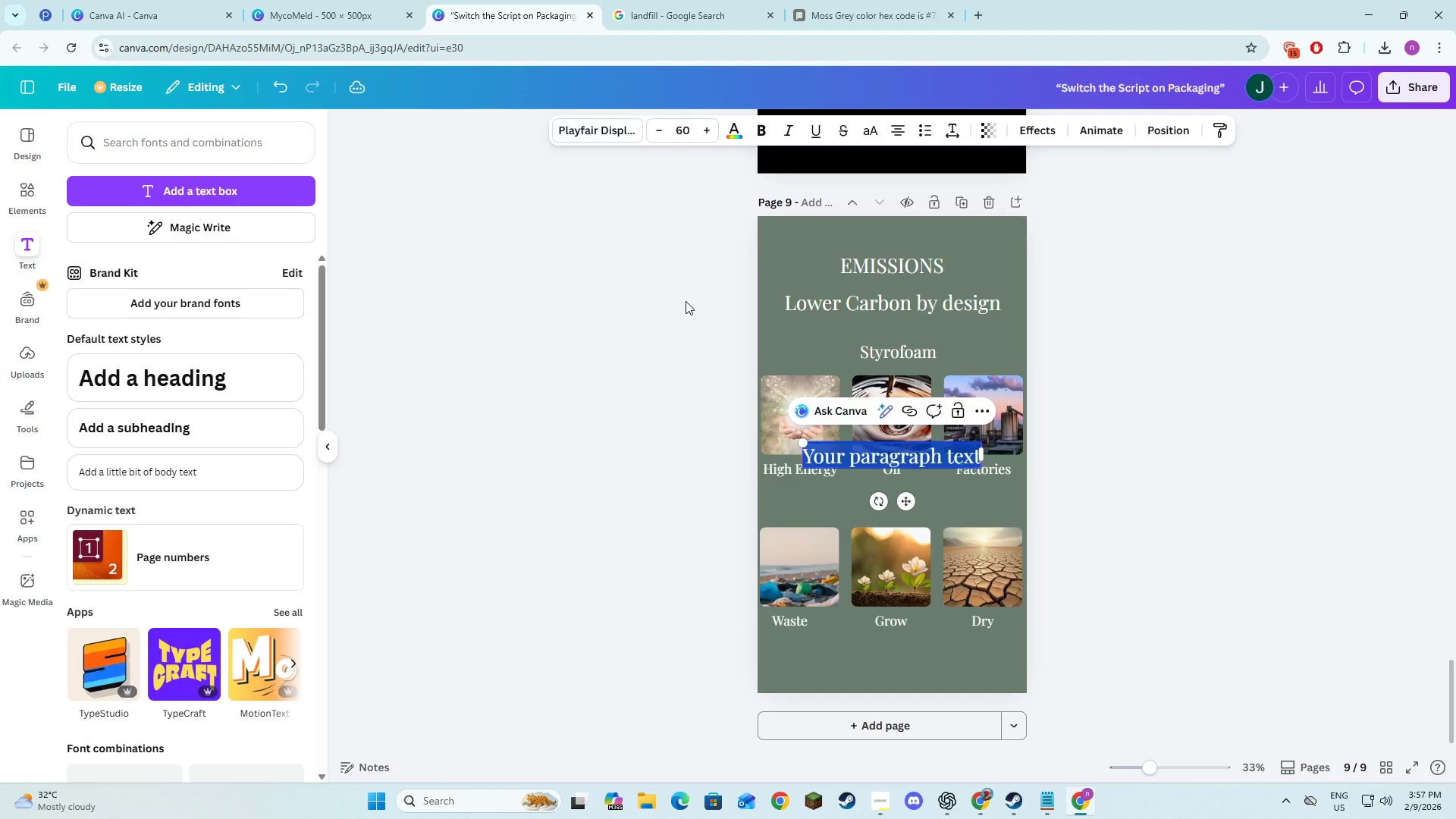 
type(MycoMe)
 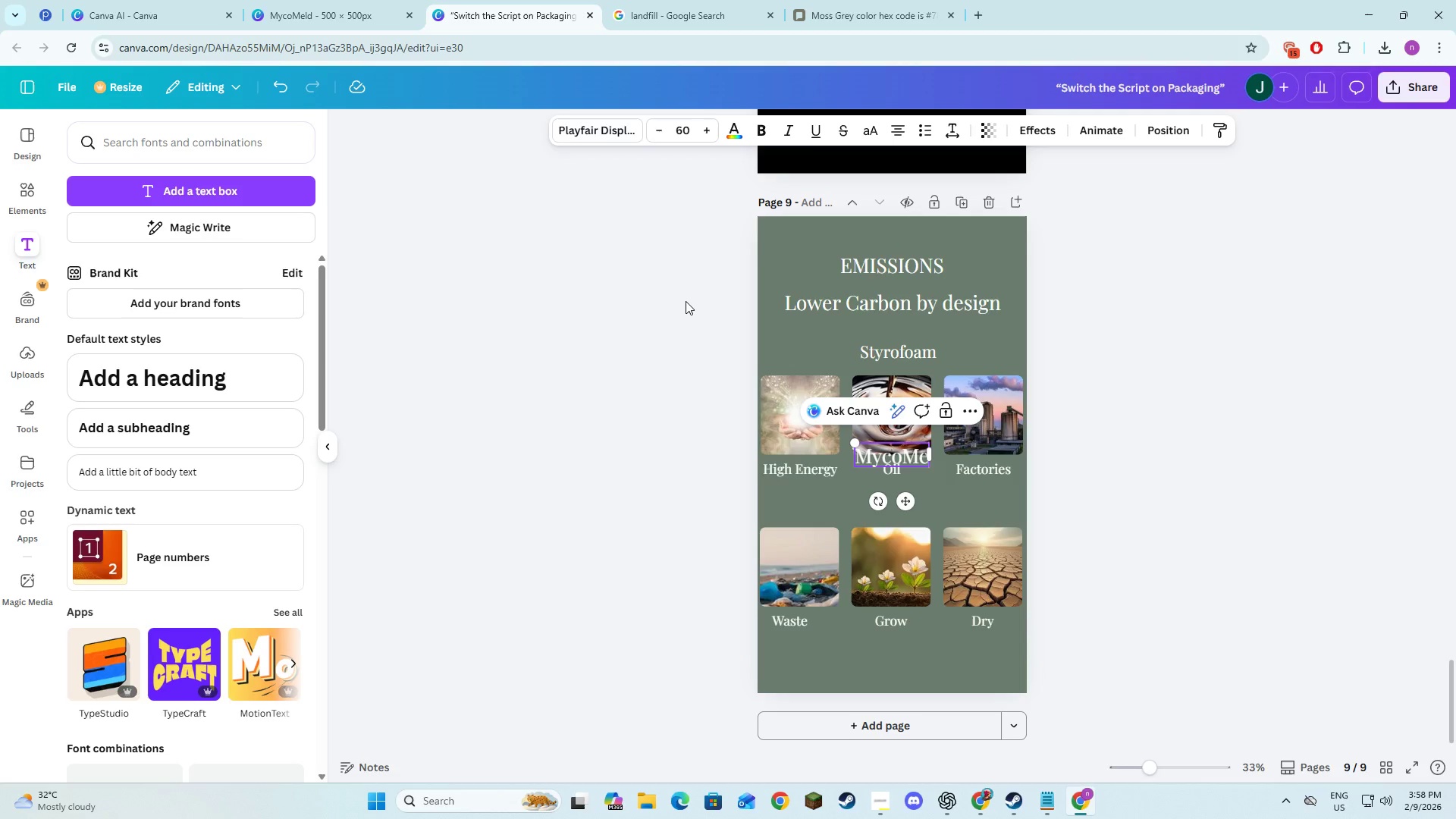 
key(Alt+AltLeft)
 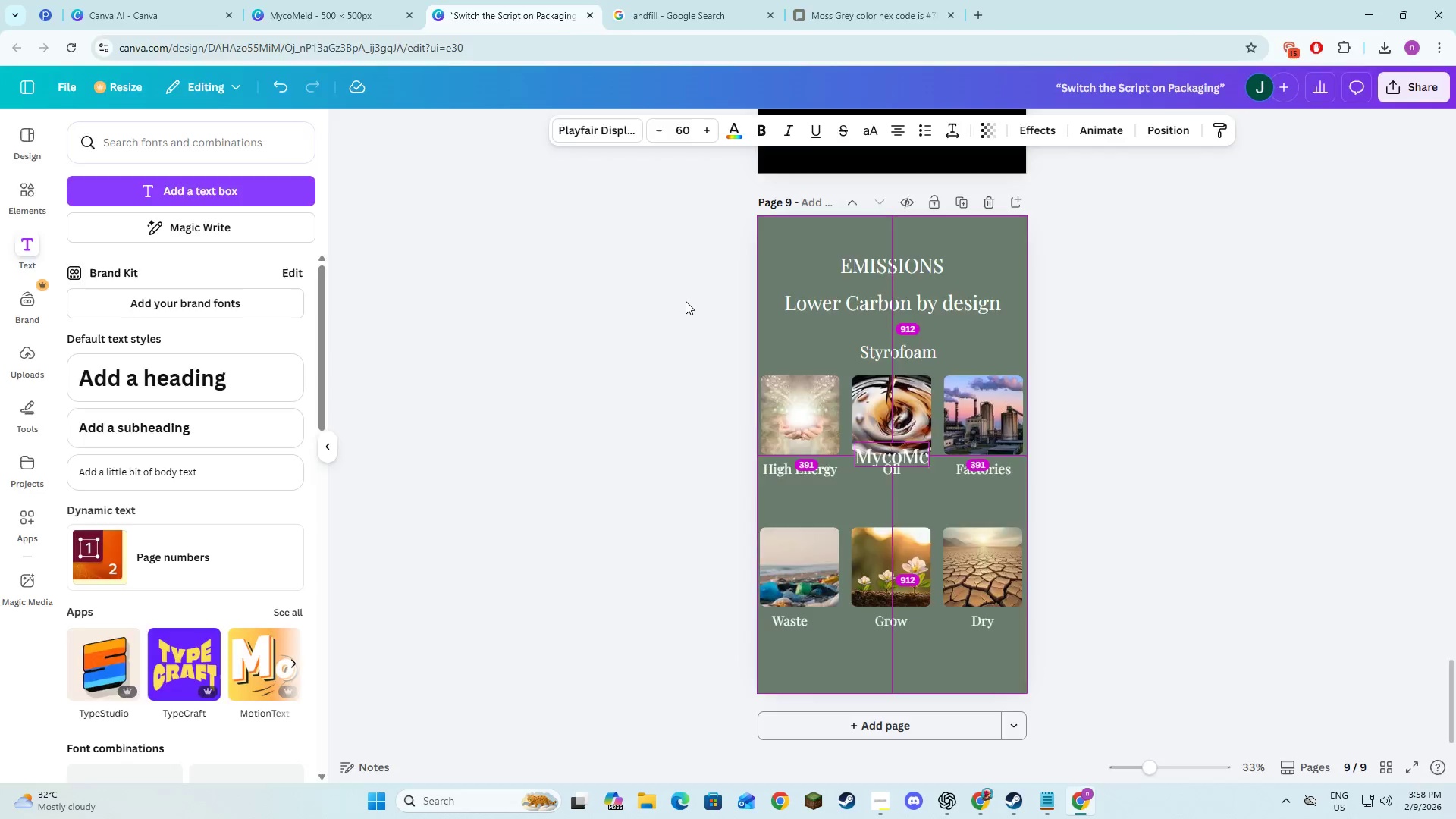 
key(Alt+Tab)
 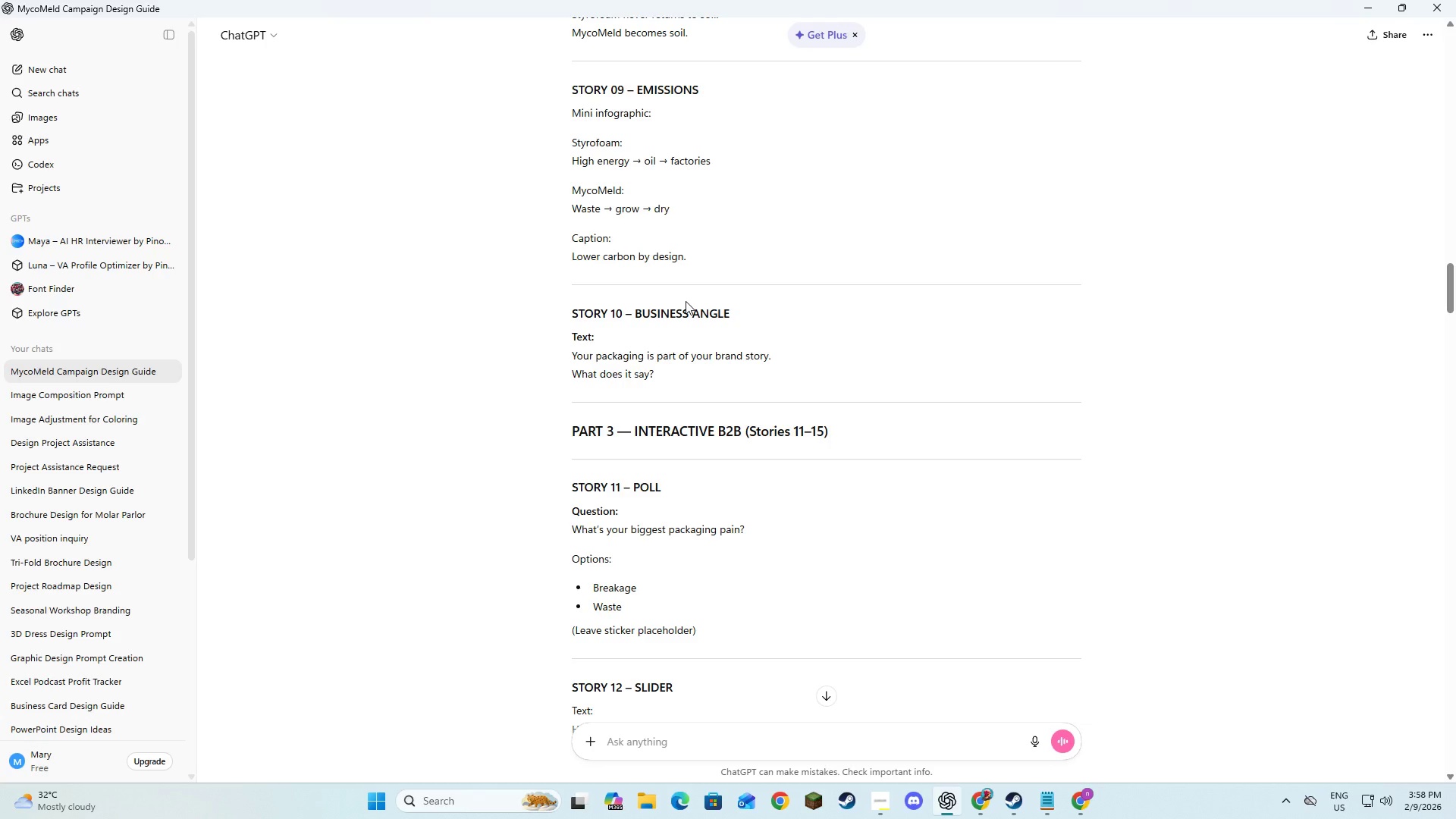 
key(Alt+AltLeft)
 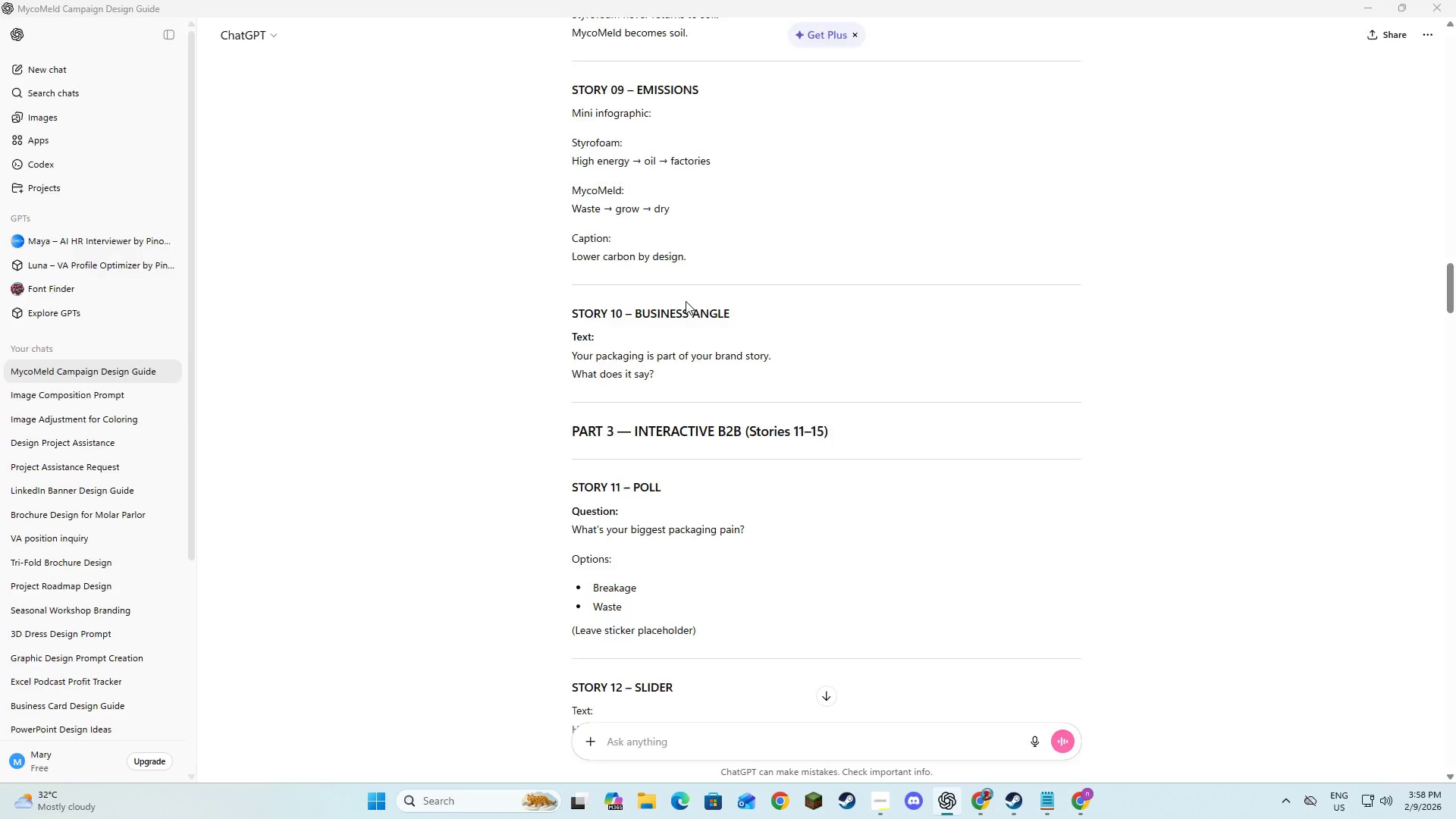 
key(Alt+Tab)
 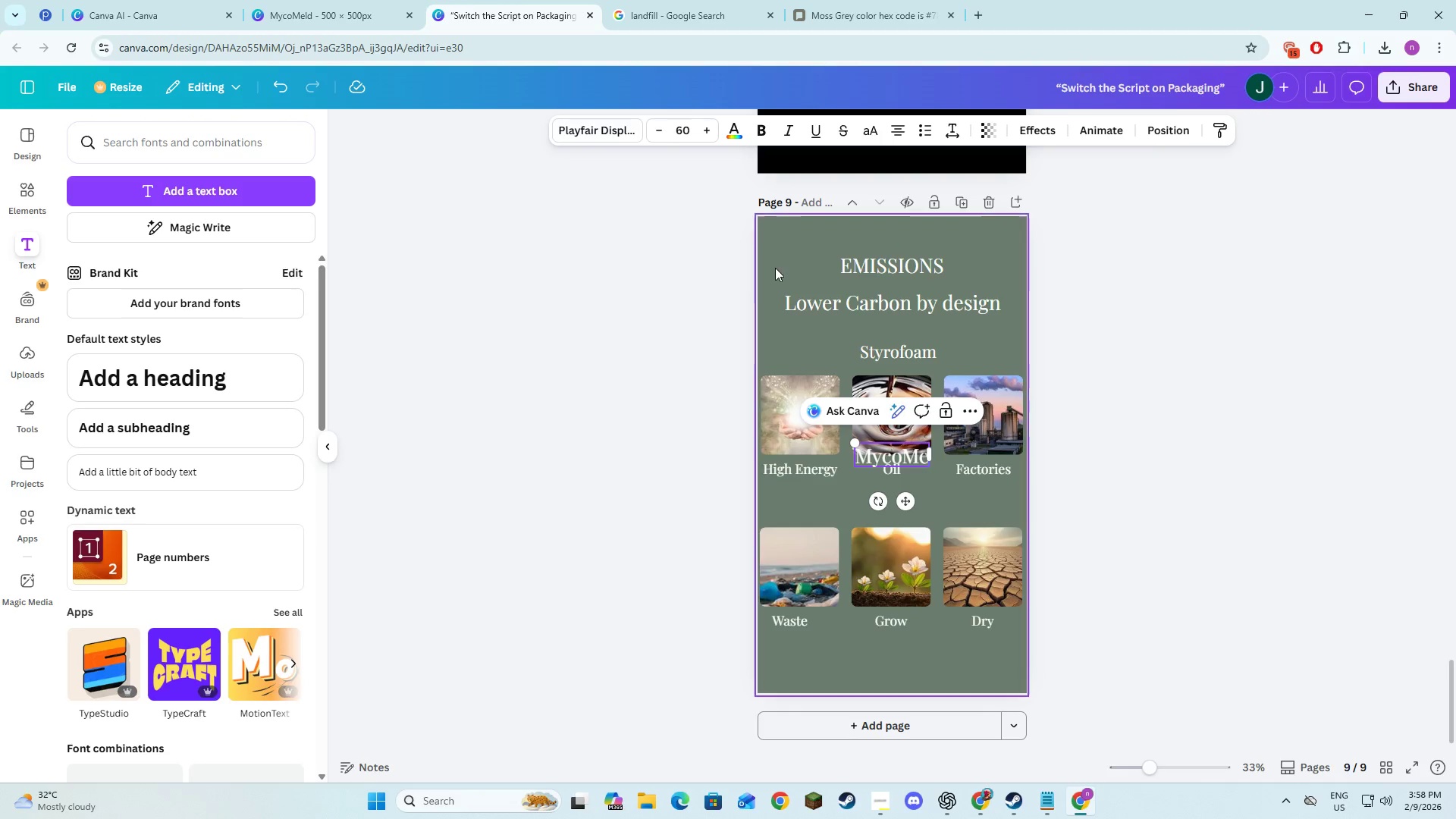 
type(ld)
 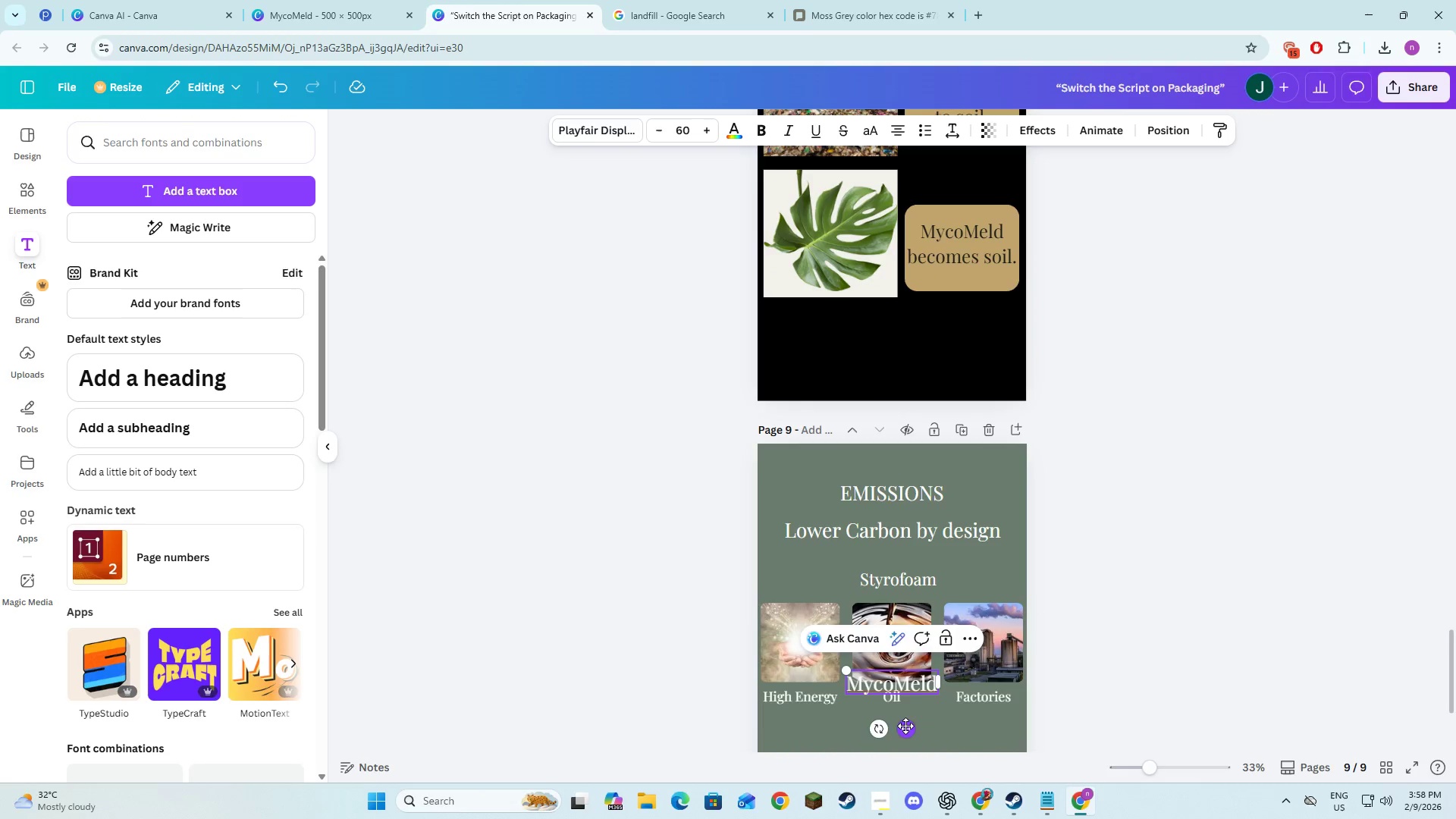 
scroll: coordinate [776, 267], scroll_direction: up, amount: 6.0
 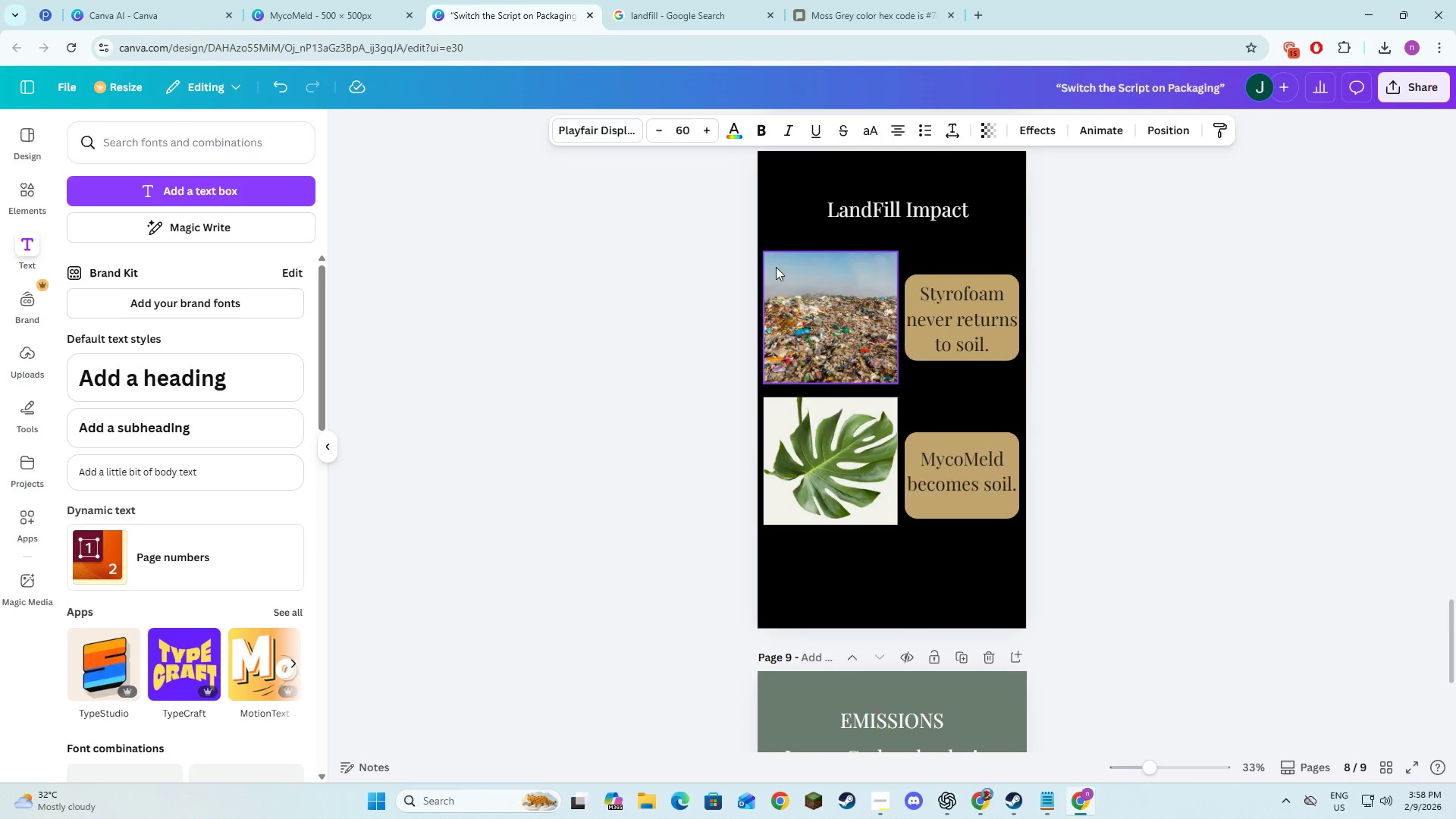 
scroll: coordinate [776, 267], scroll_direction: down, amount: 3.0
 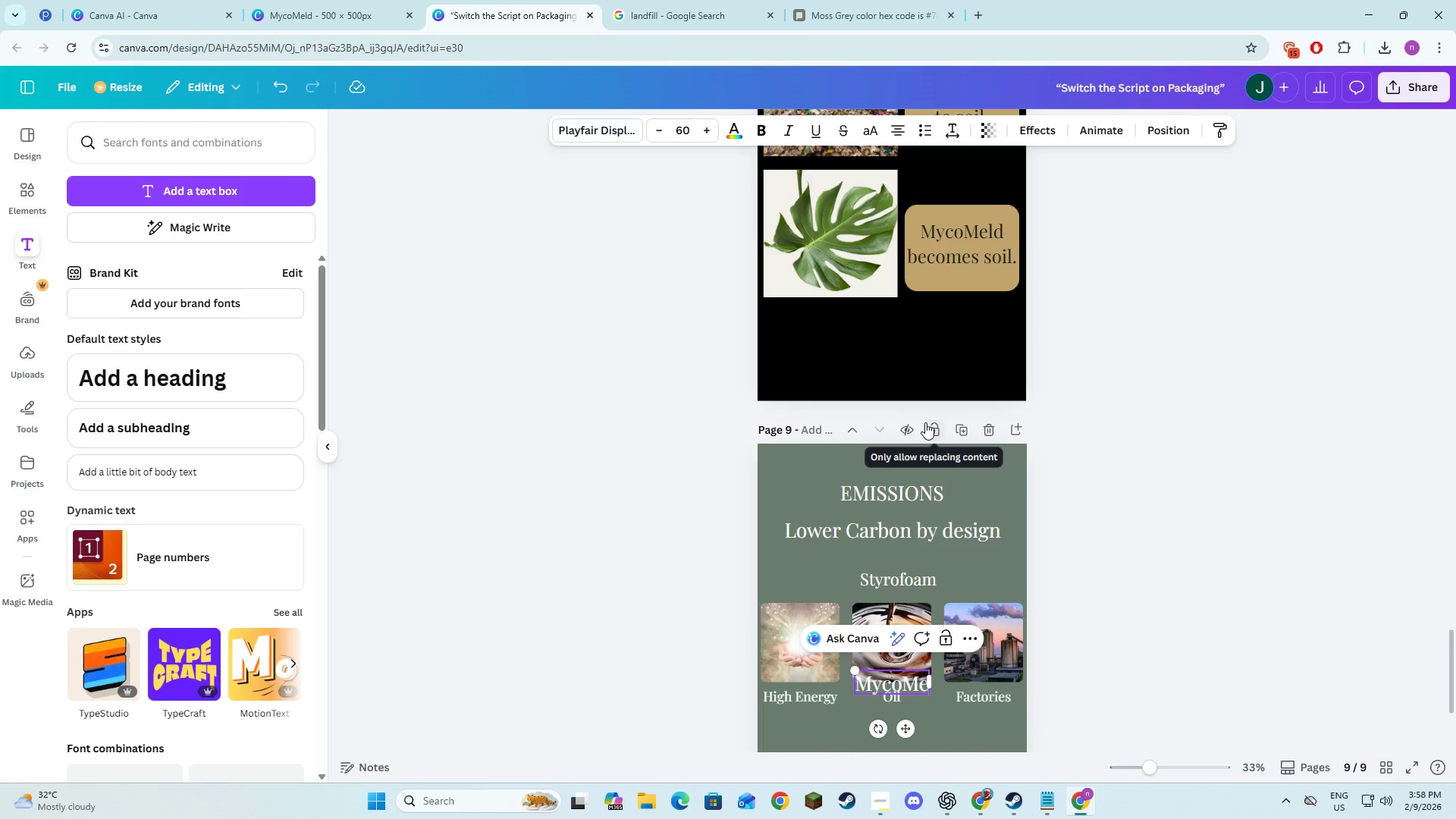 
left_click_drag(start_coordinate=[910, 504], to_coordinate=[910, 547])
 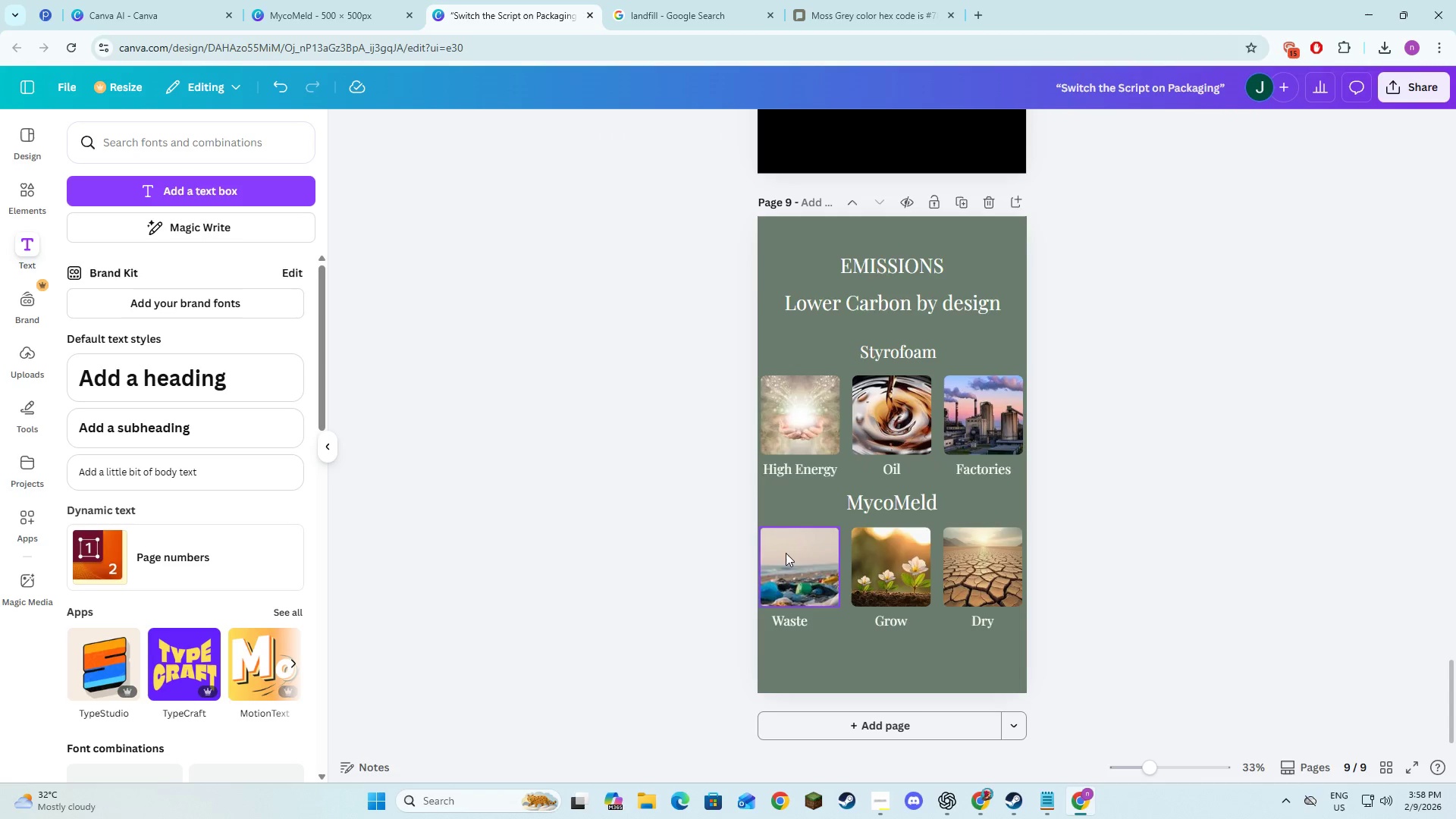 
scroll: coordinate [910, 694], scroll_direction: down, amount: 3.0
 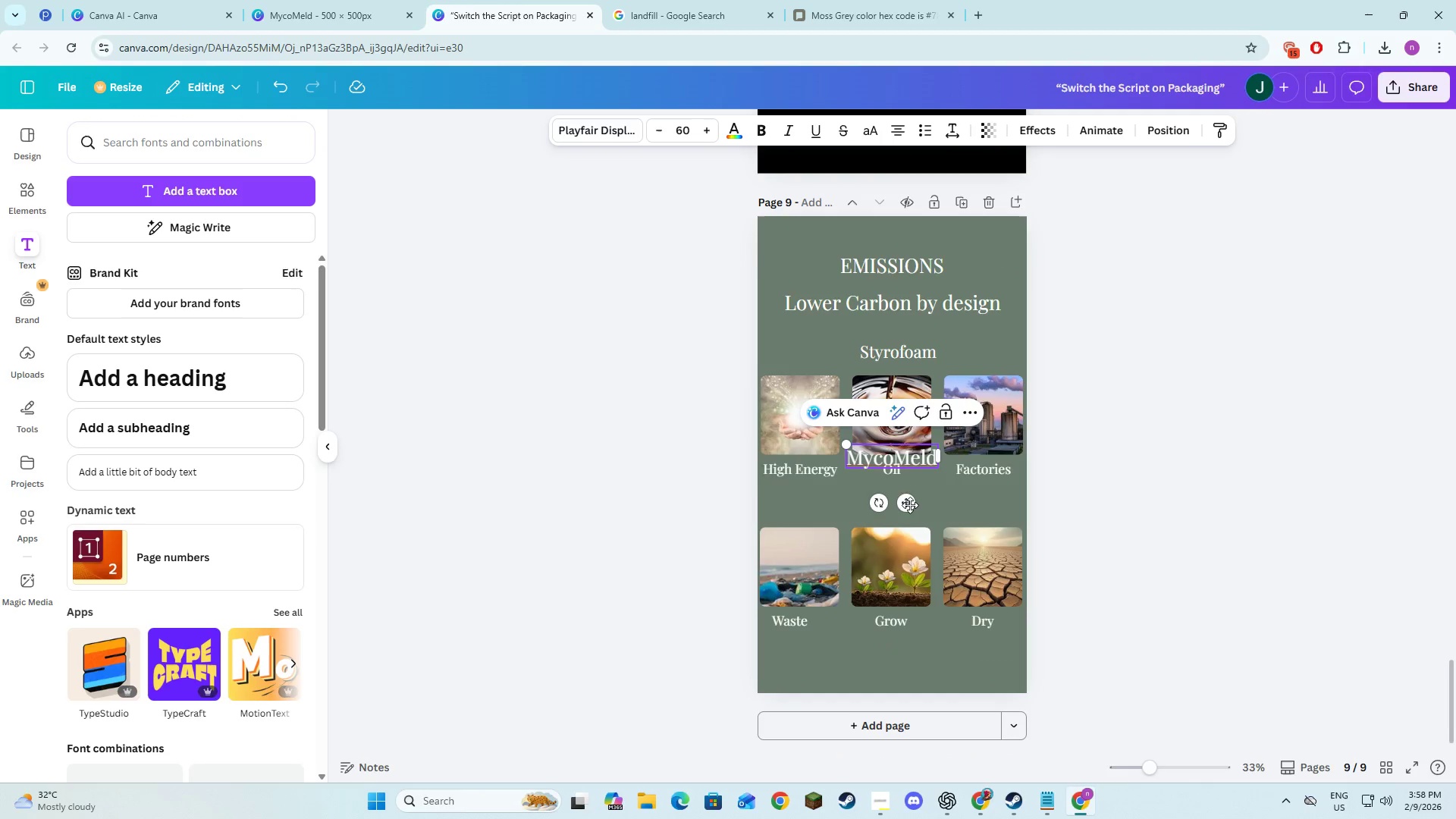 
left_click([1150, 554])
 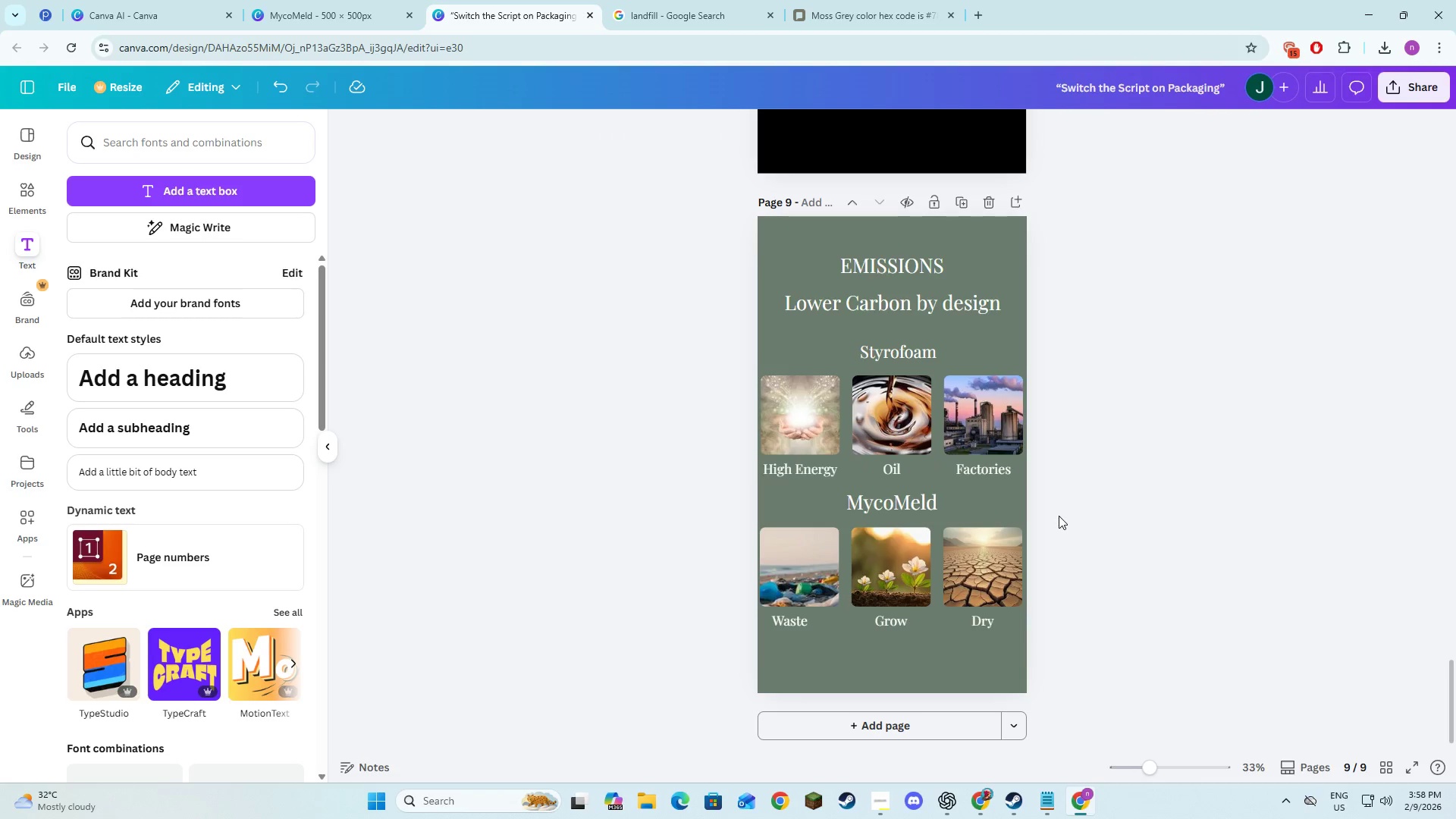 
left_click([1164, 536])
 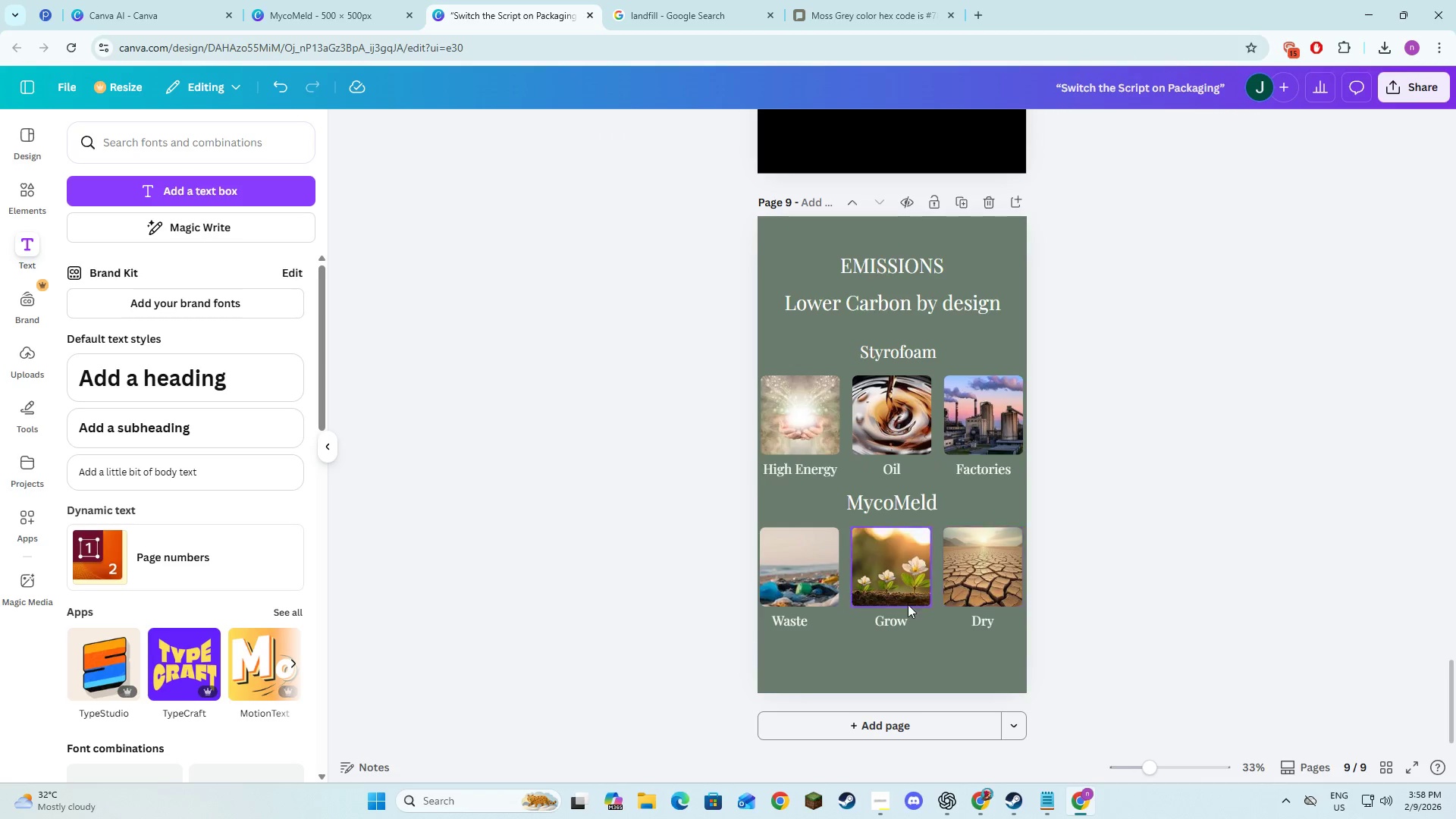 
left_click([1260, 645])
 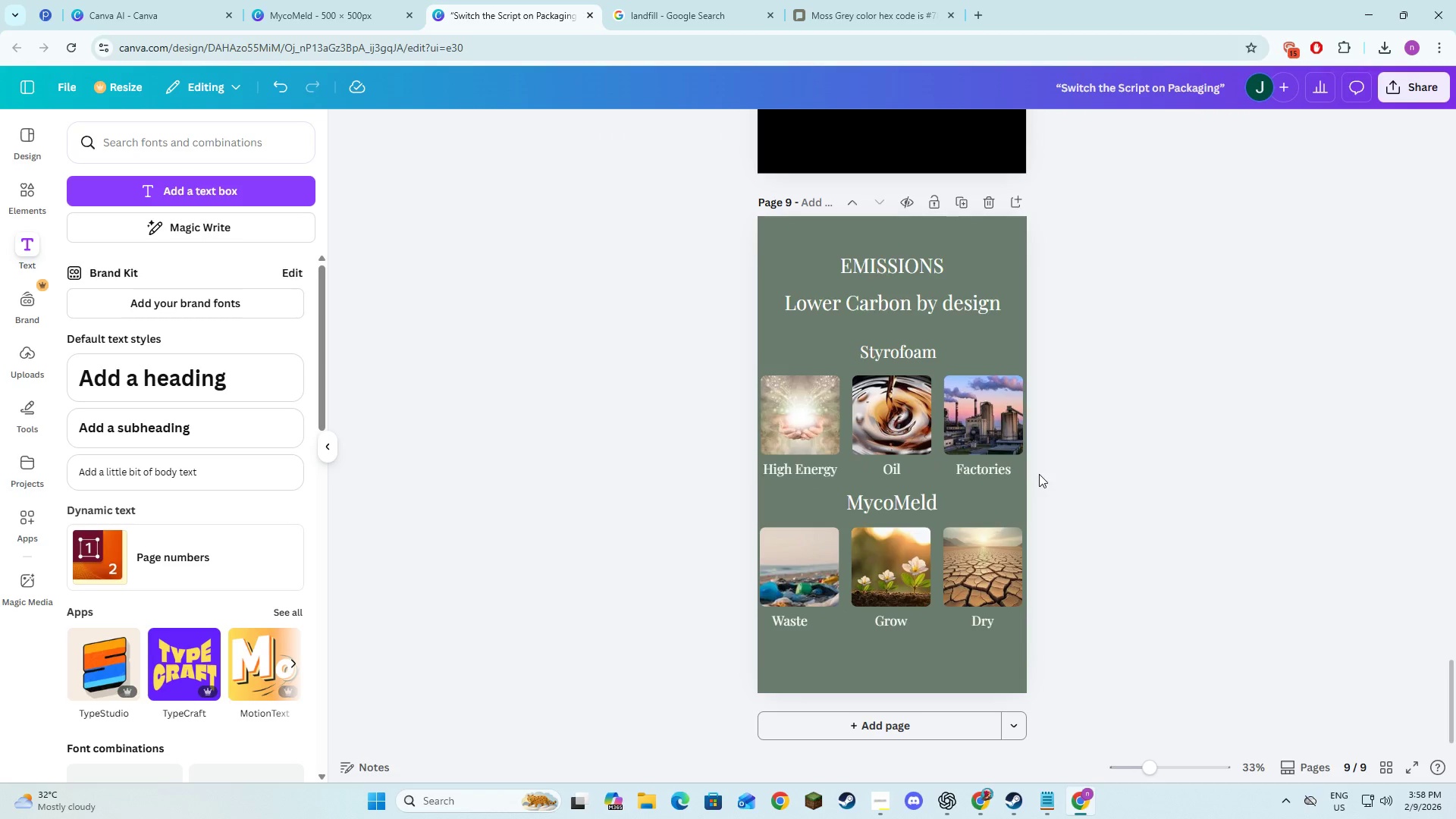 
left_click([899, 300])
 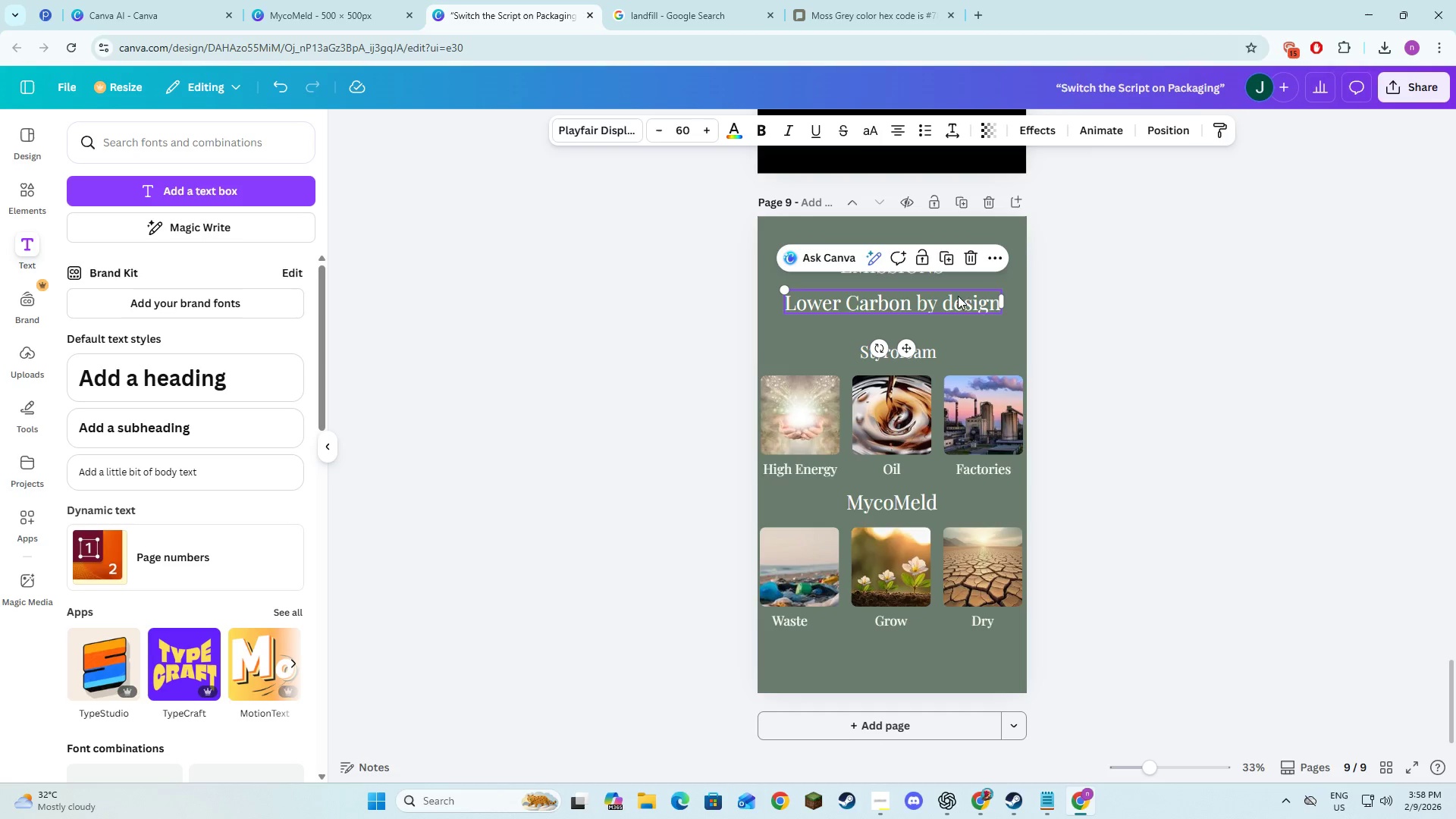 
left_click([1112, 318])
 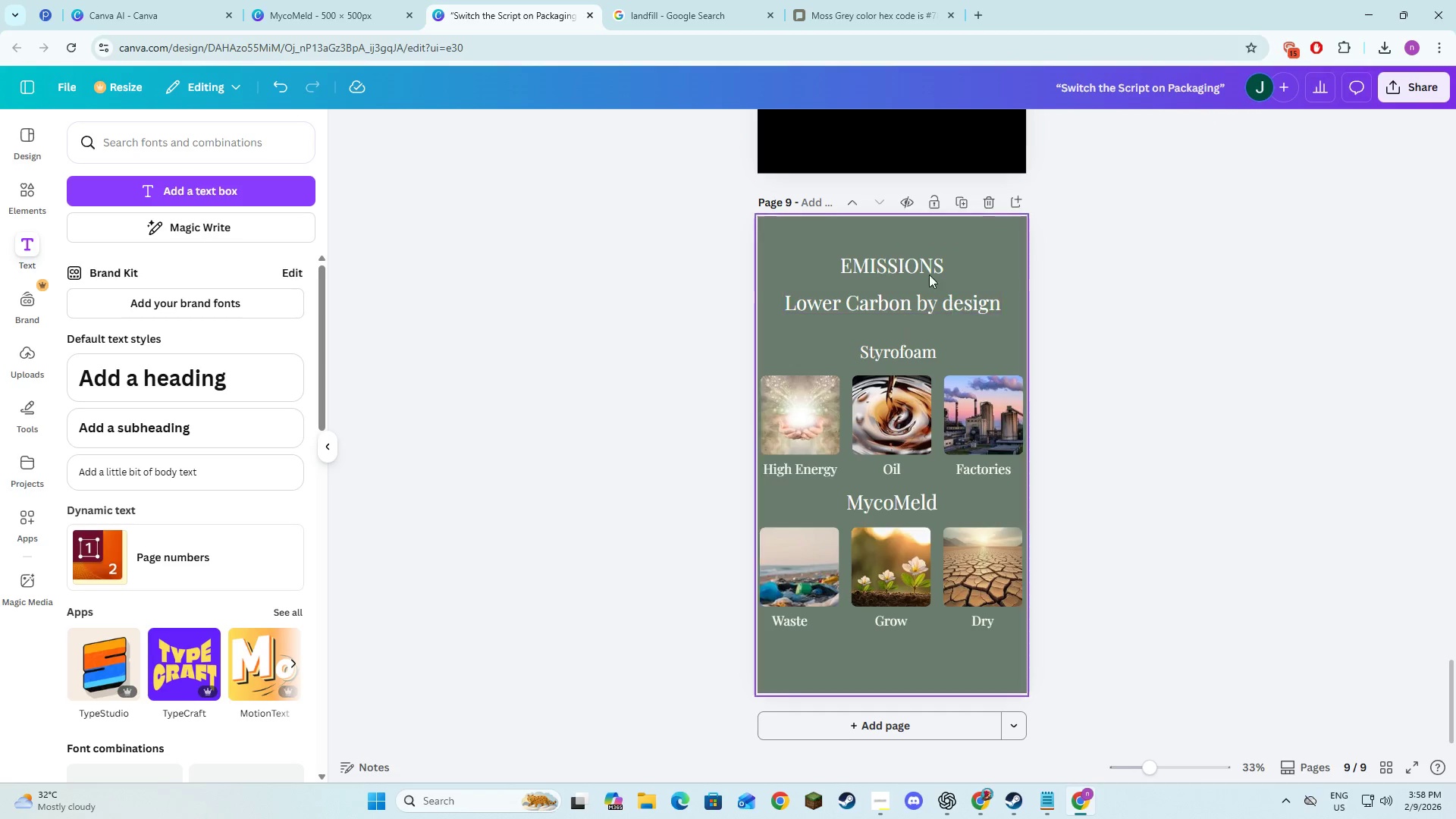 
left_click([913, 250])
 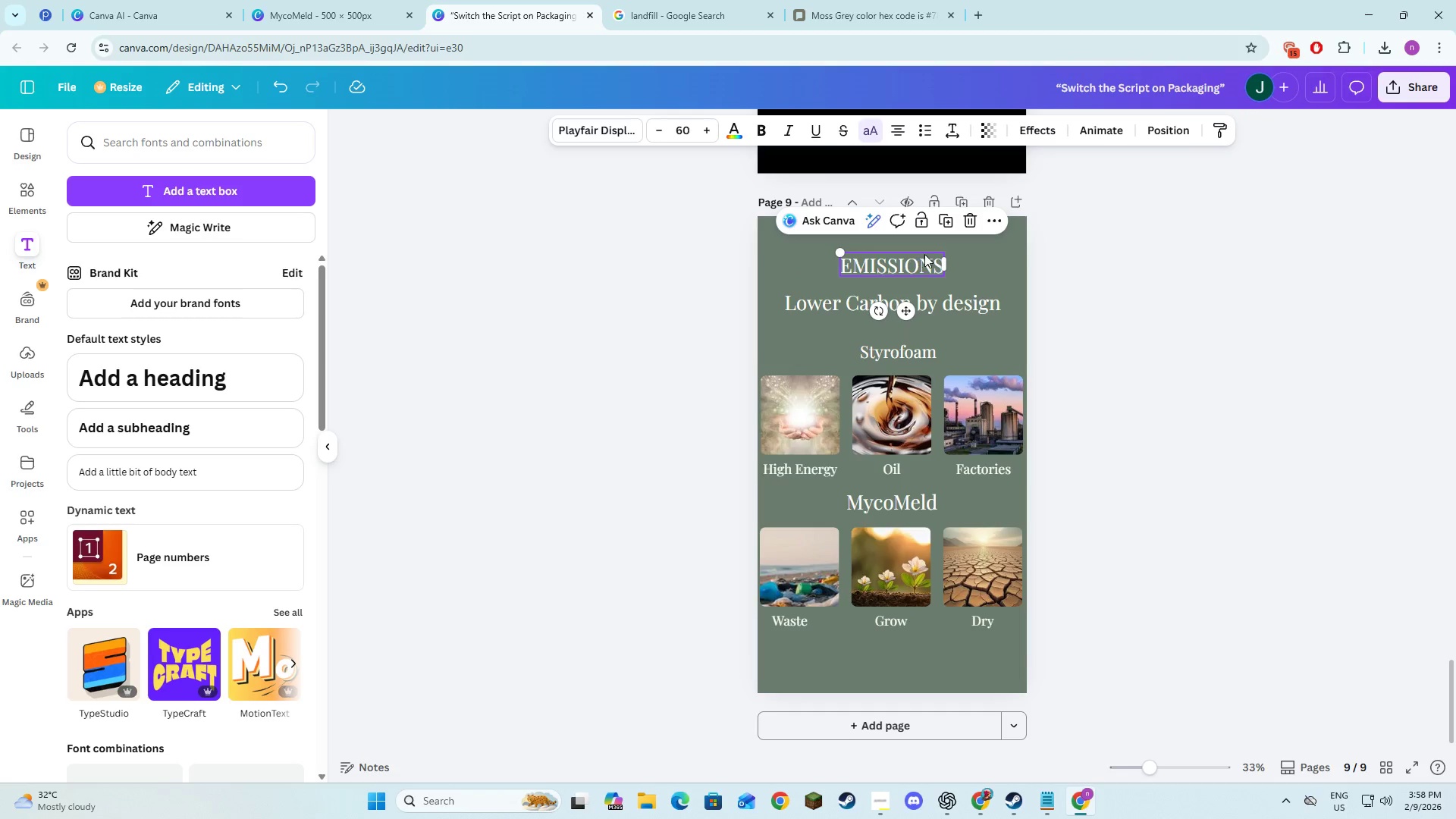 
left_click([950, 221])
 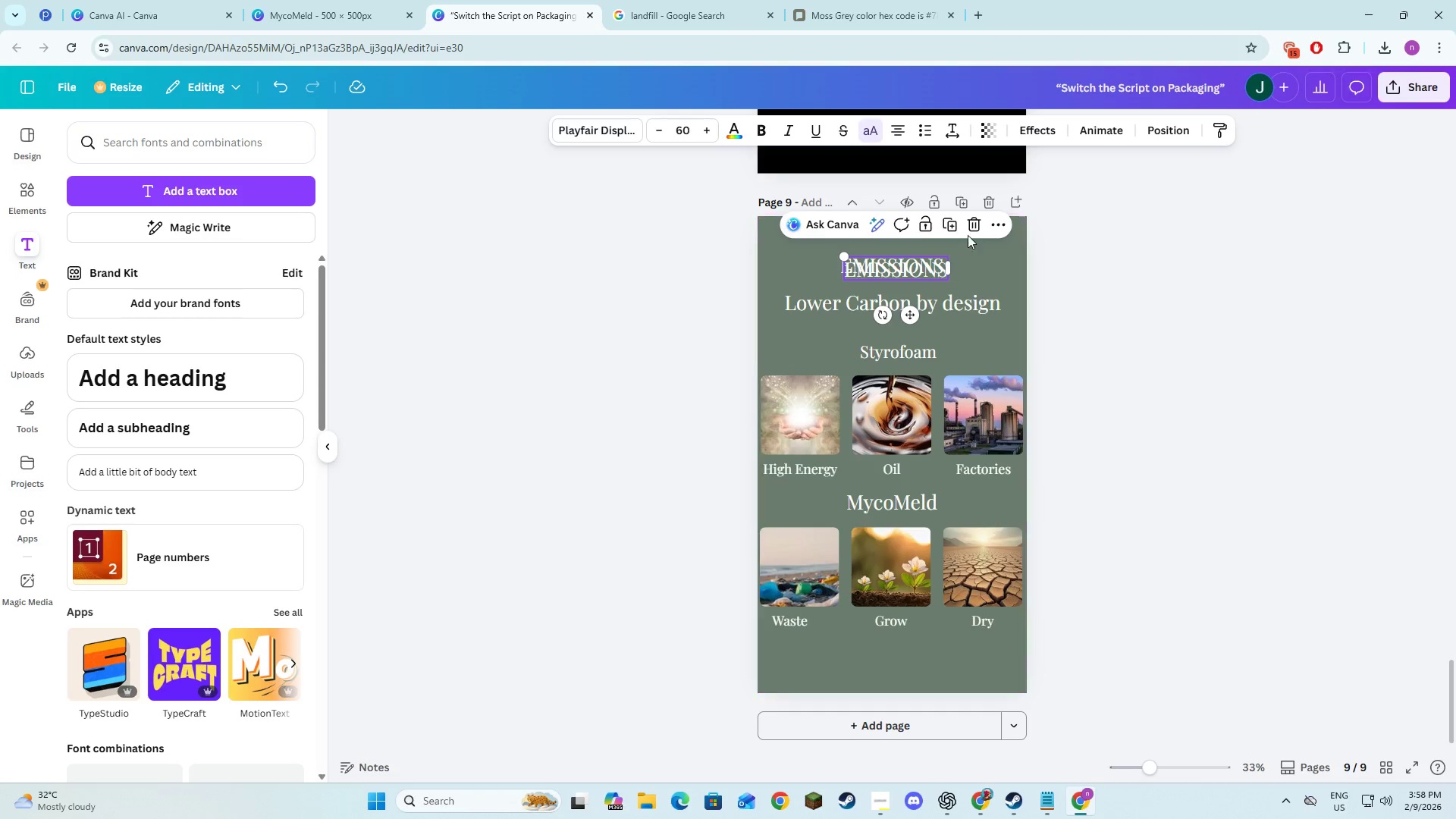 
left_click([976, 232])
 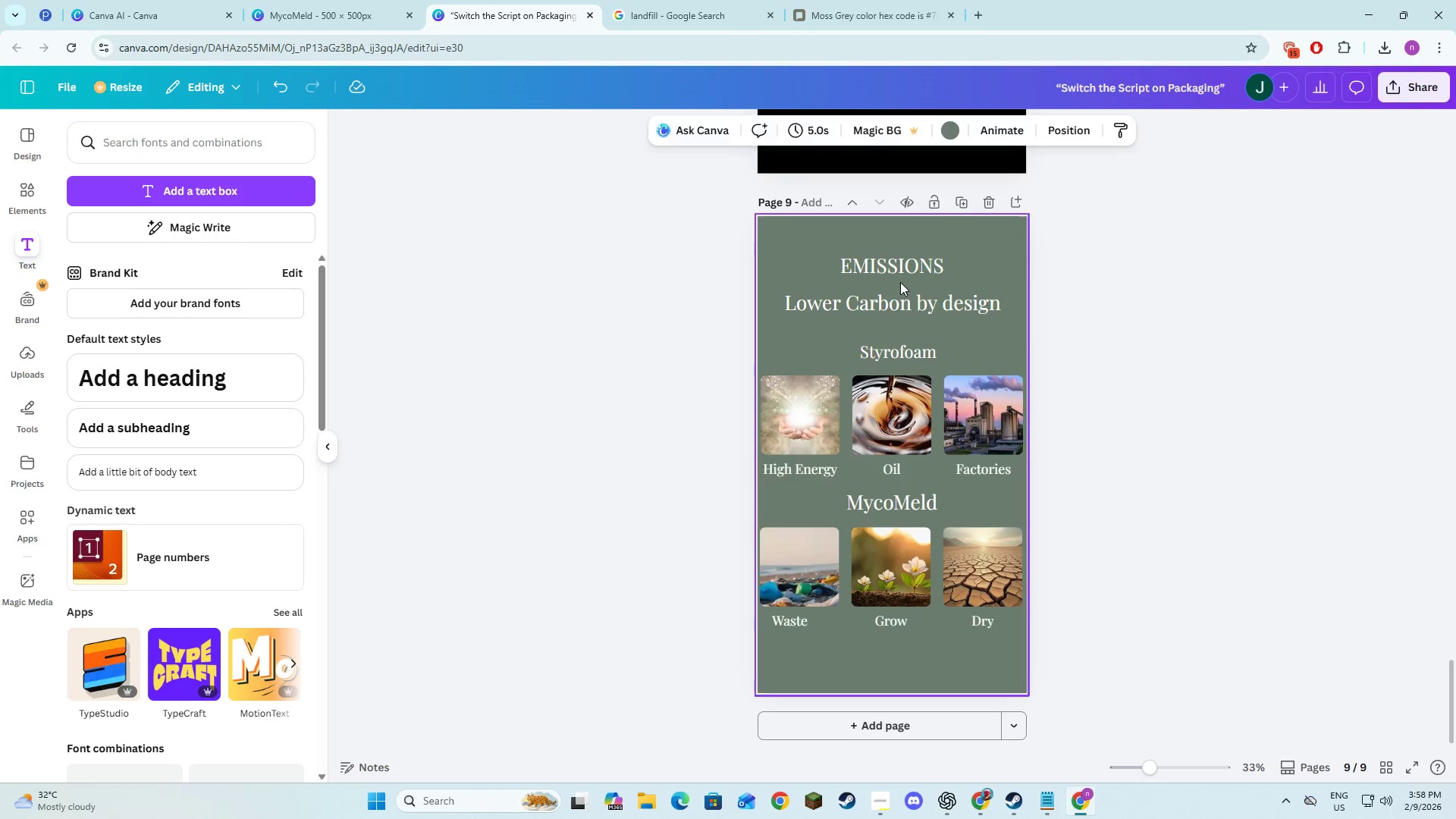 
double_click([900, 271])
 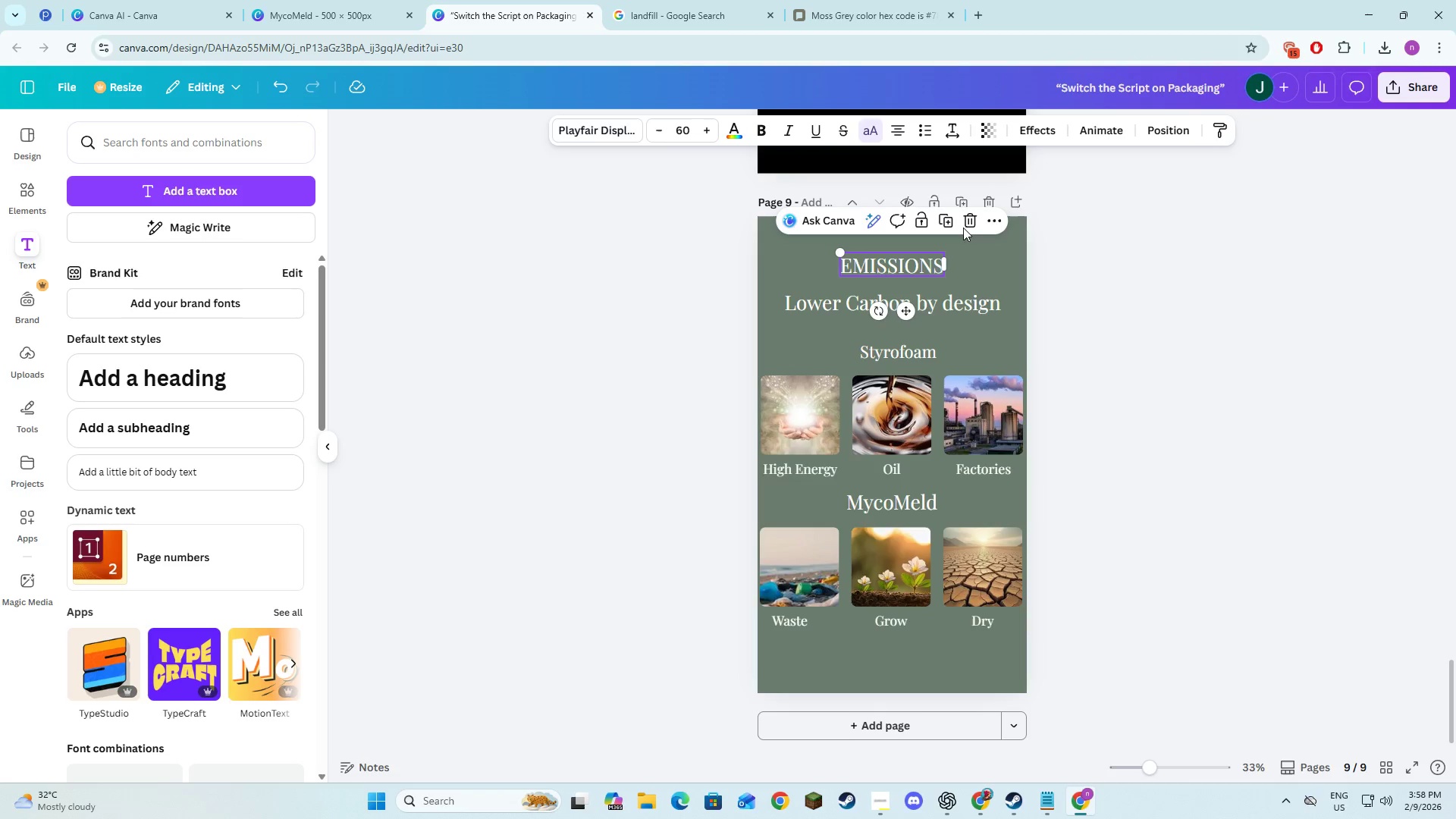 
left_click([965, 224])
 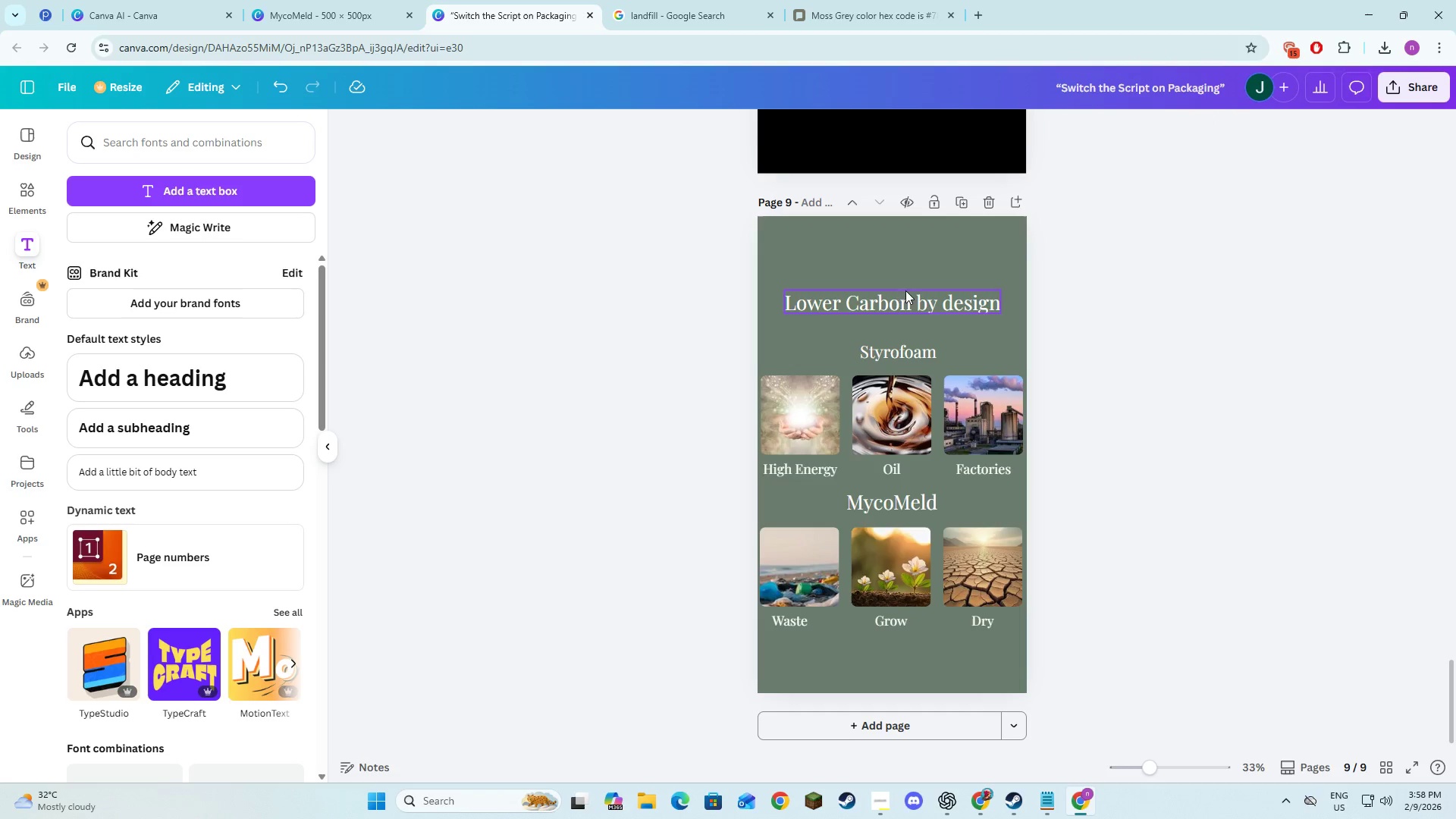 
left_click([904, 301])
 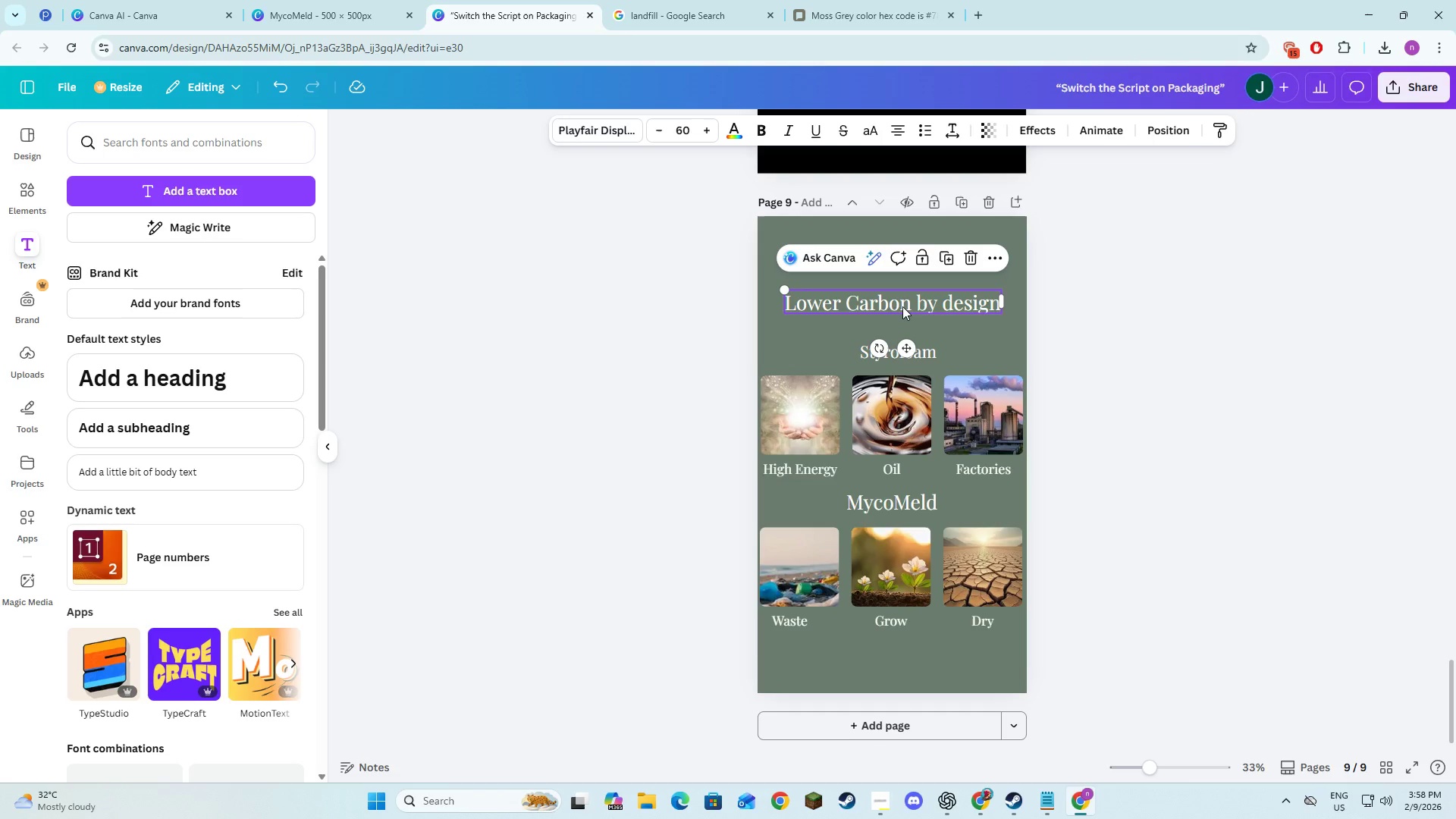 
left_click_drag(start_coordinate=[902, 306], to_coordinate=[908, 289])
 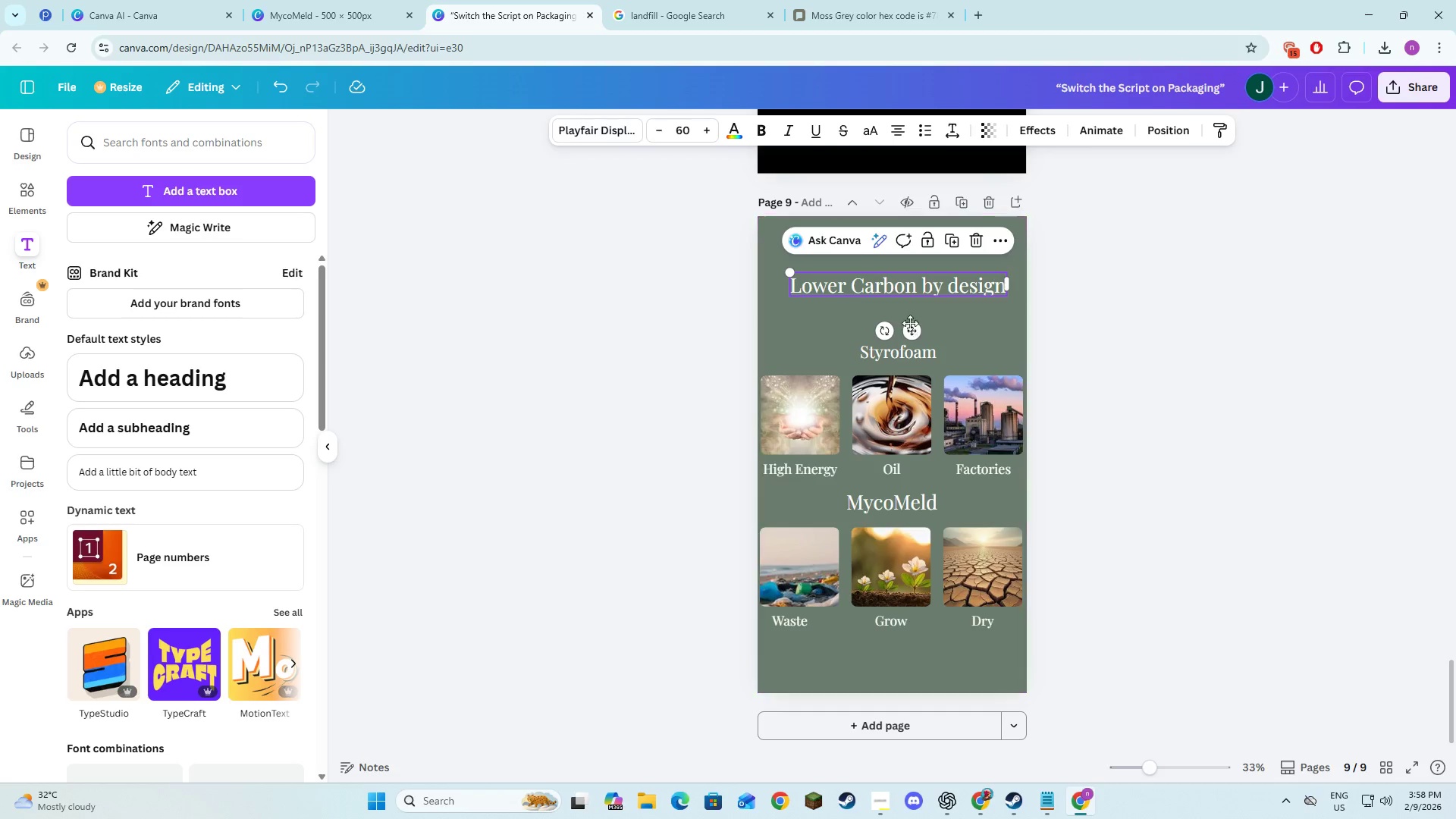 
left_click_drag(start_coordinate=[908, 328], to_coordinate=[902, 327])
 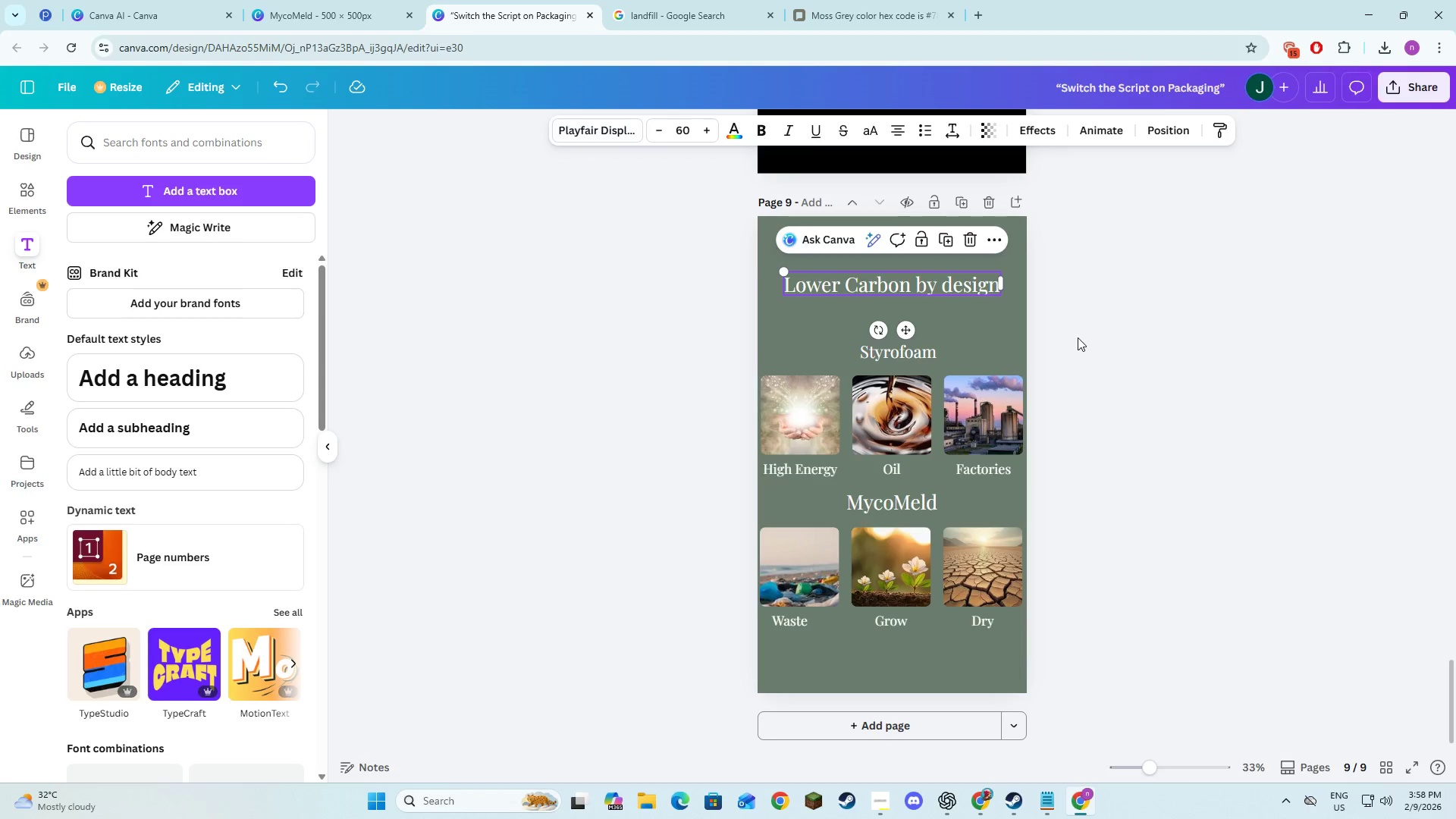 
left_click([1078, 337])
 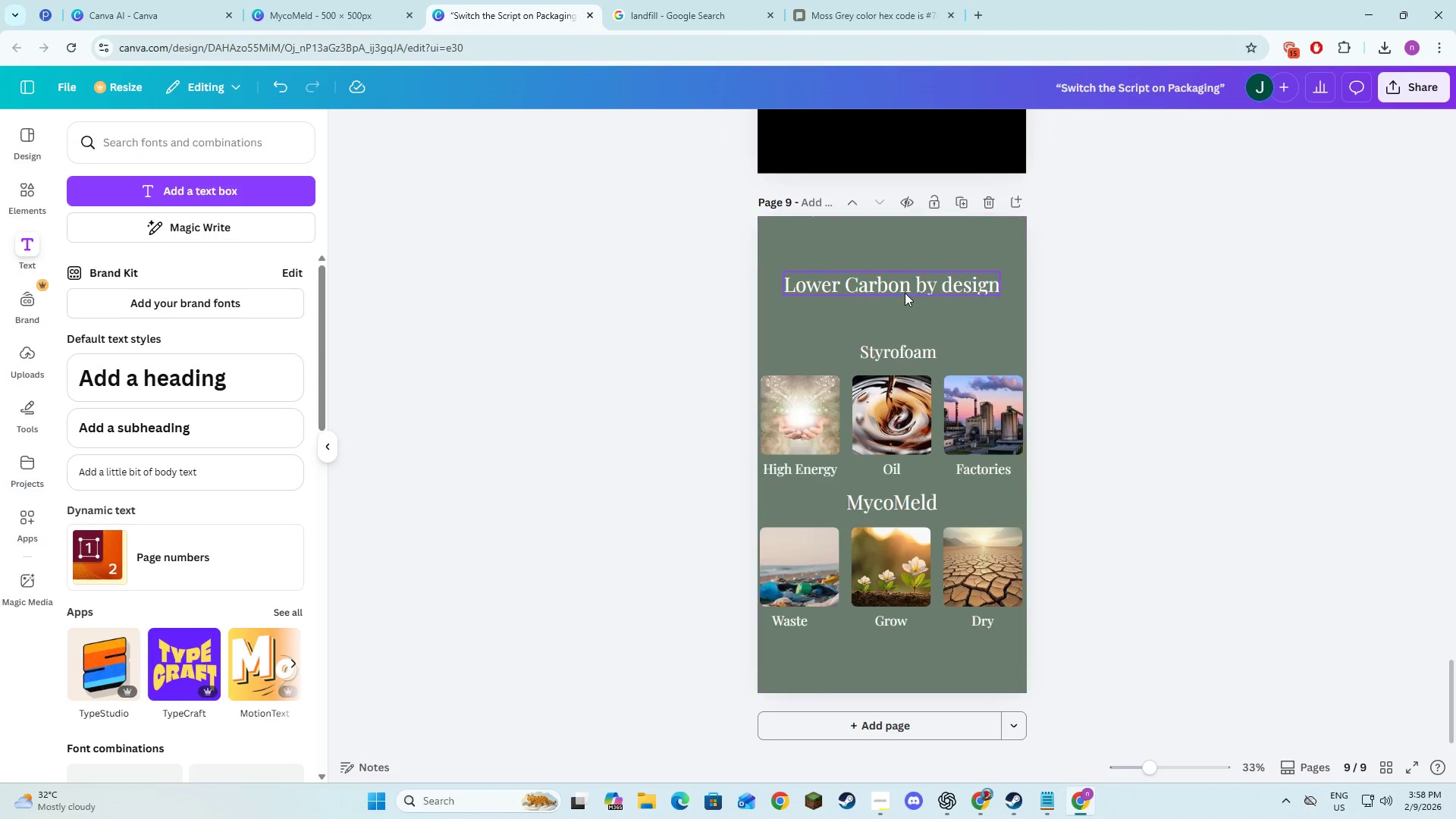 
left_click([905, 291])
 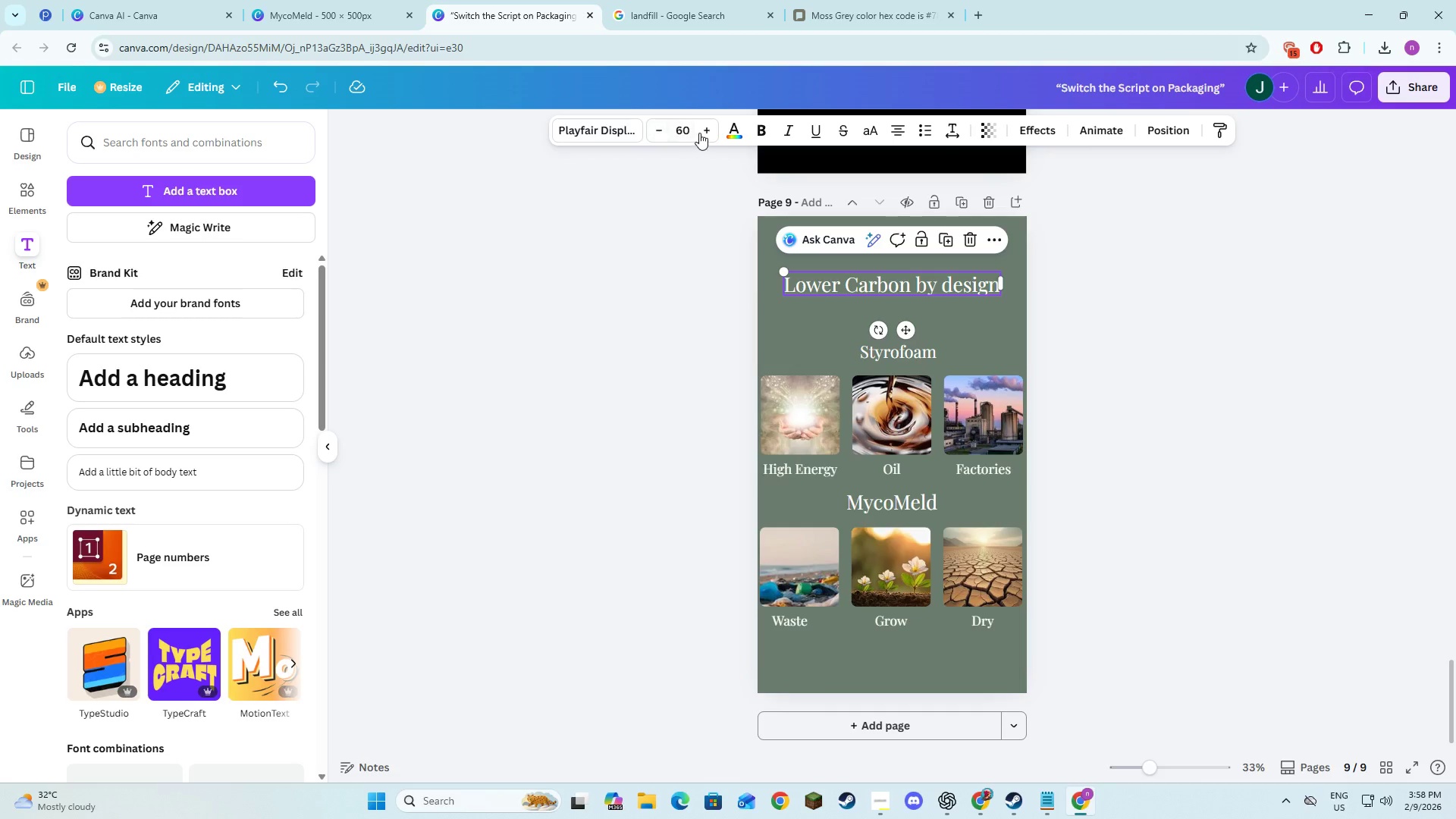 
double_click([699, 133])
 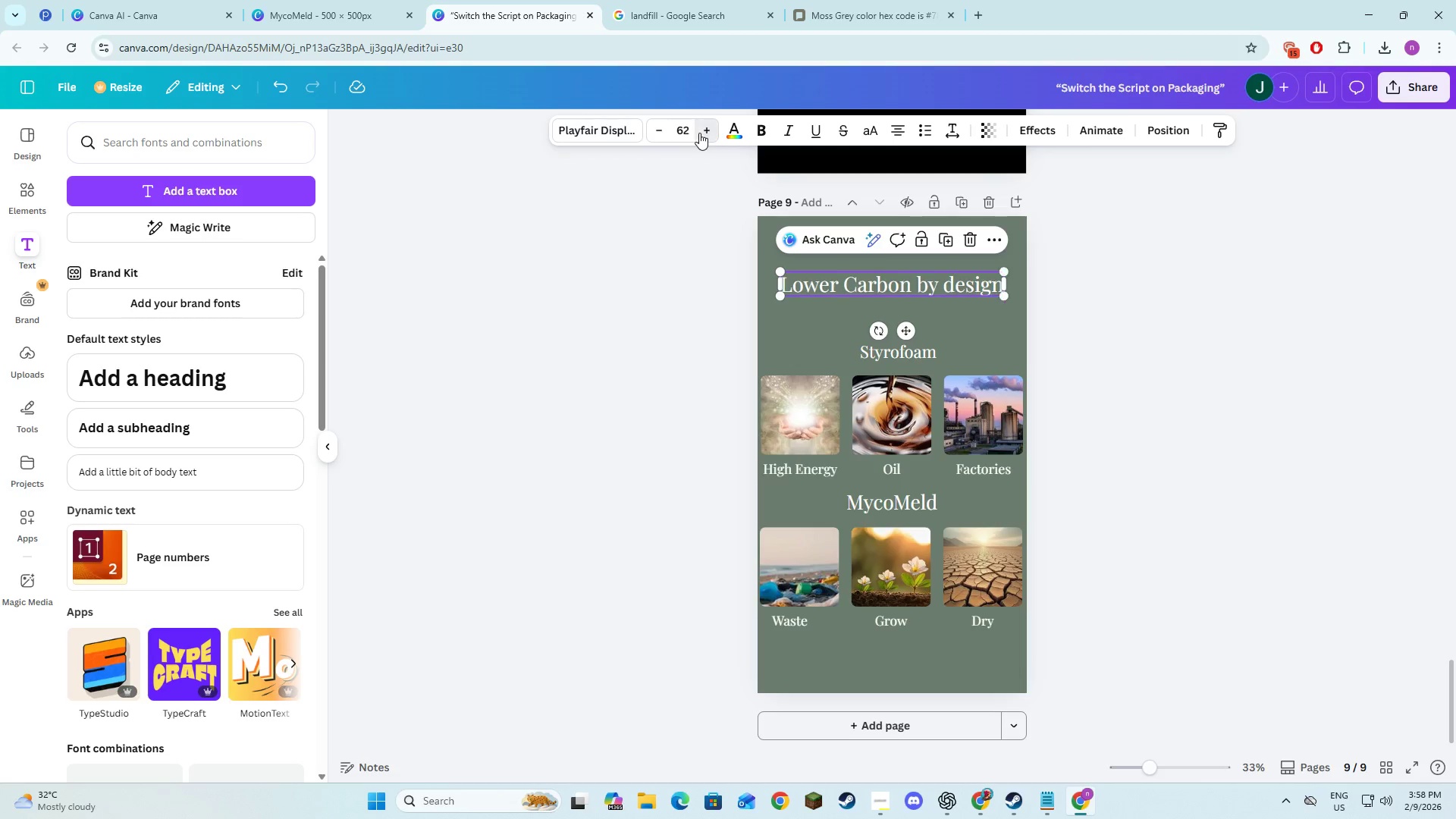 
triple_click([699, 133])
 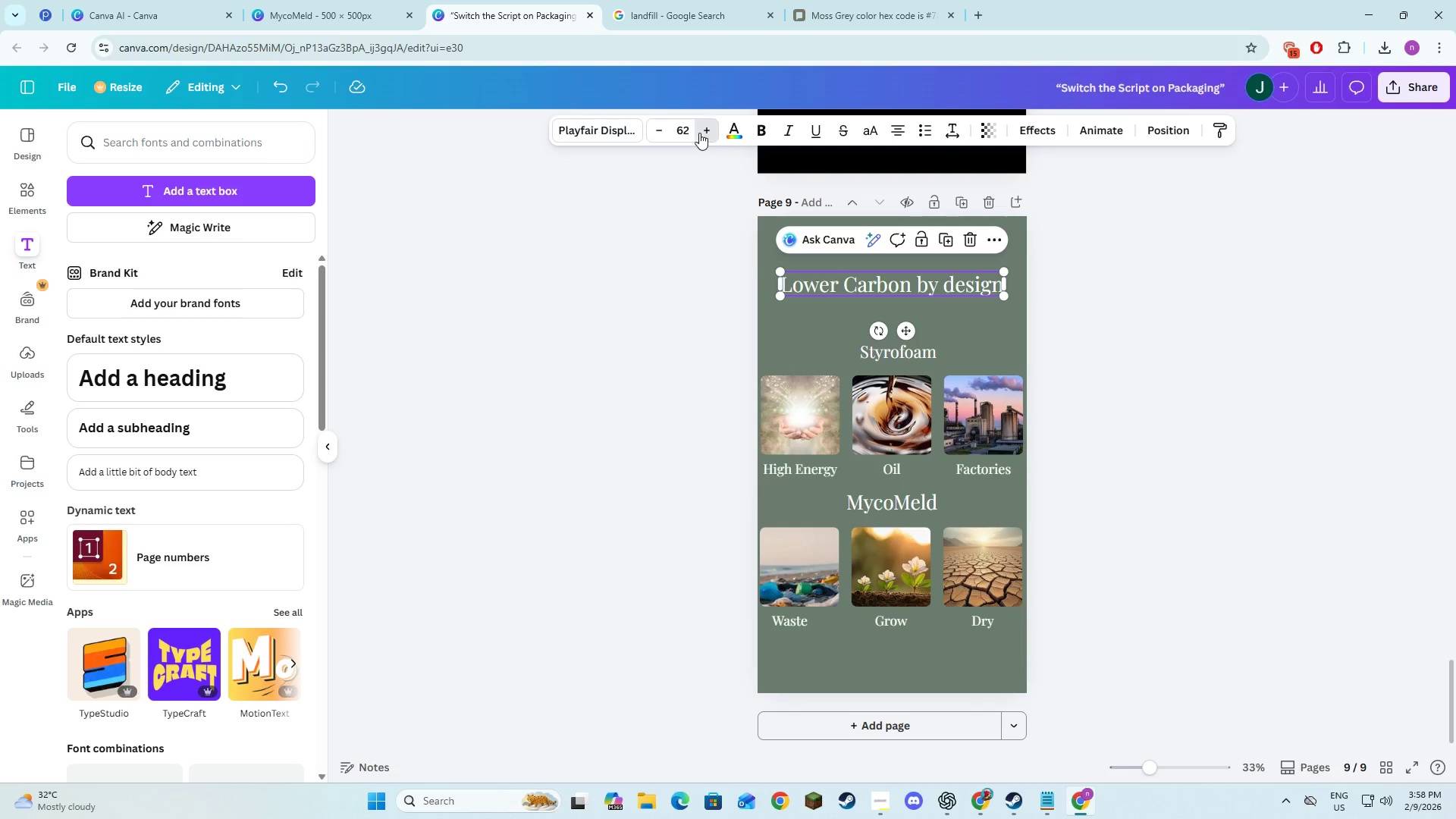 
triple_click([699, 133])
 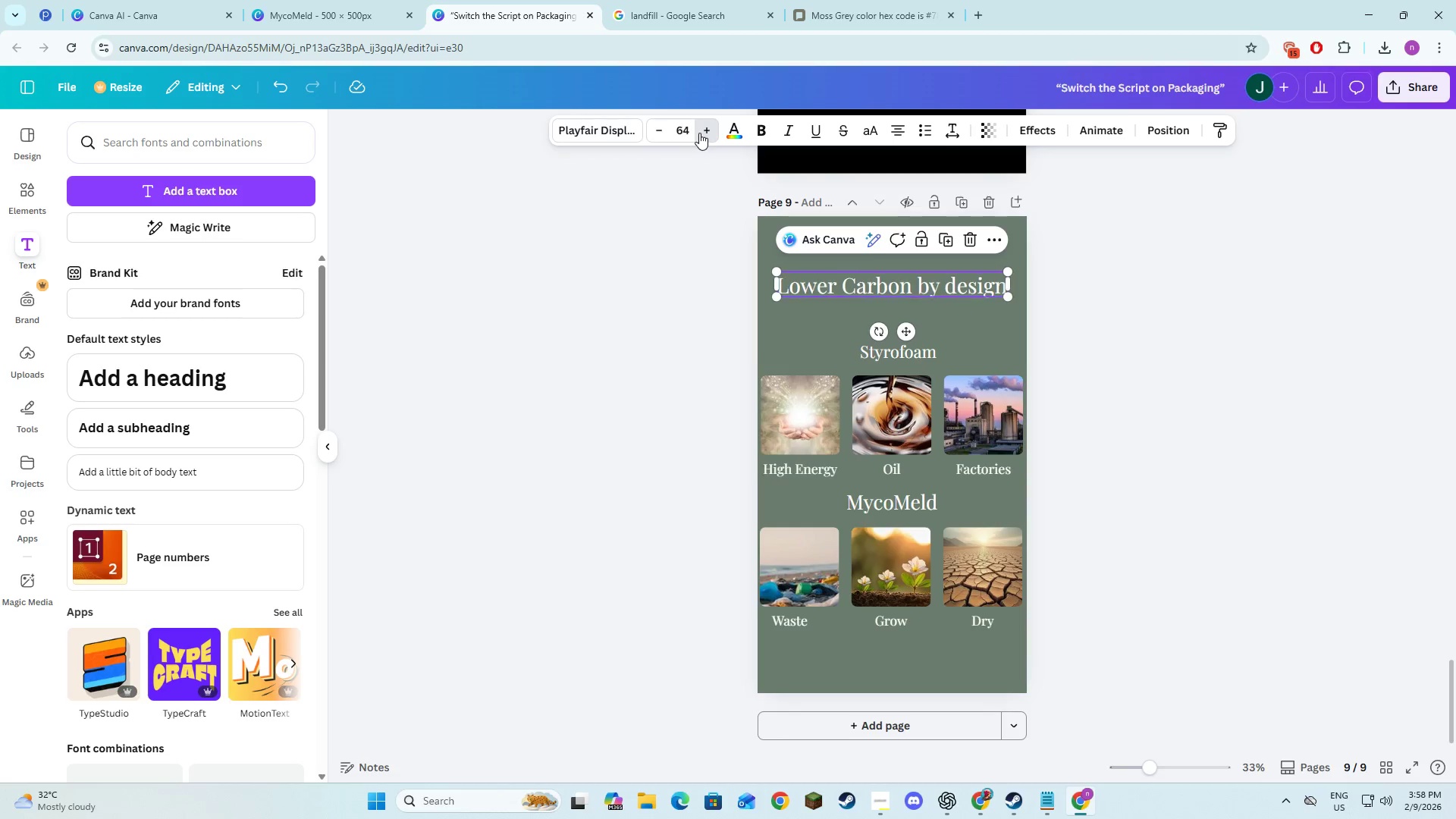 
triple_click([699, 133])
 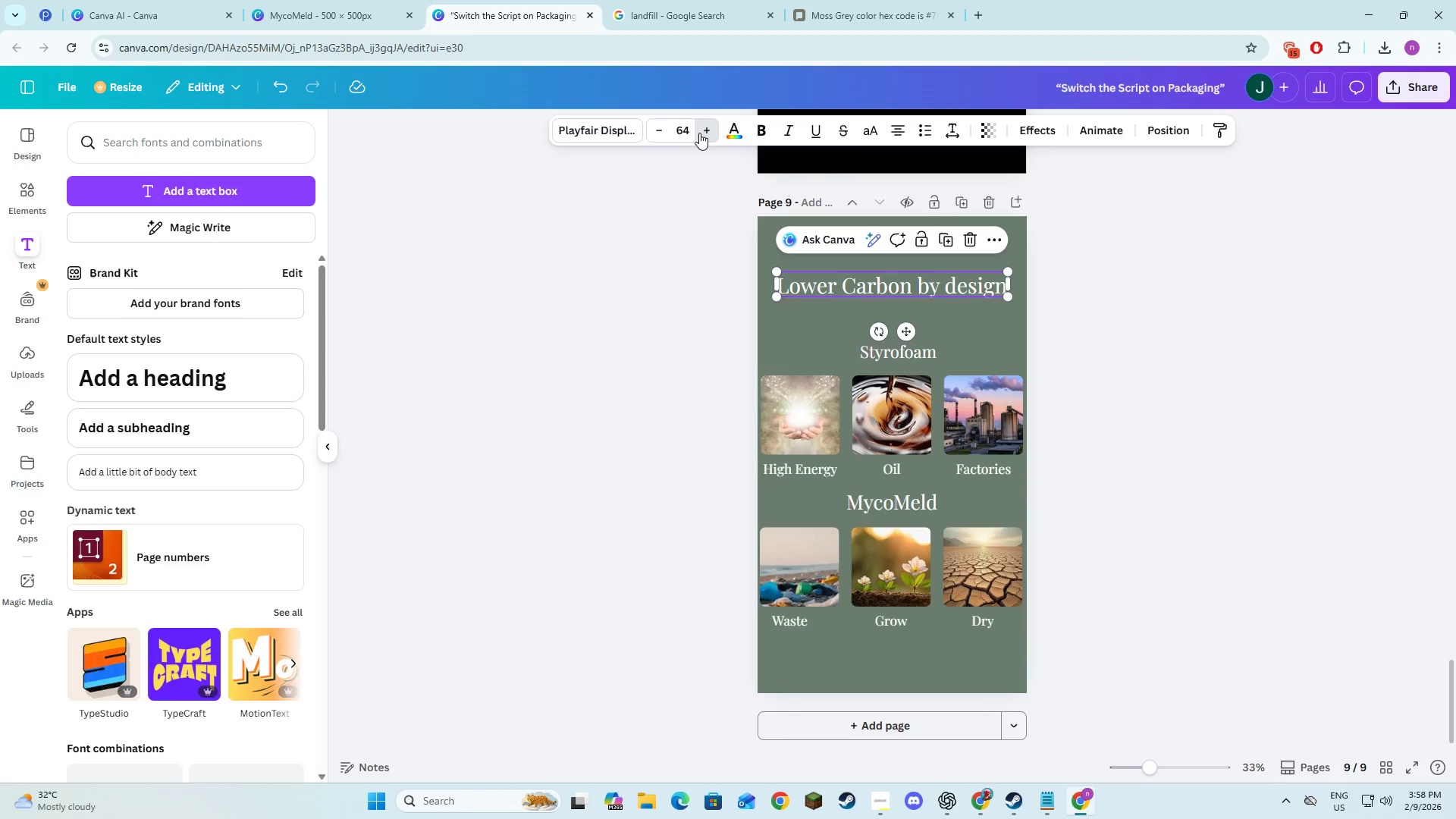 
triple_click([699, 133])
 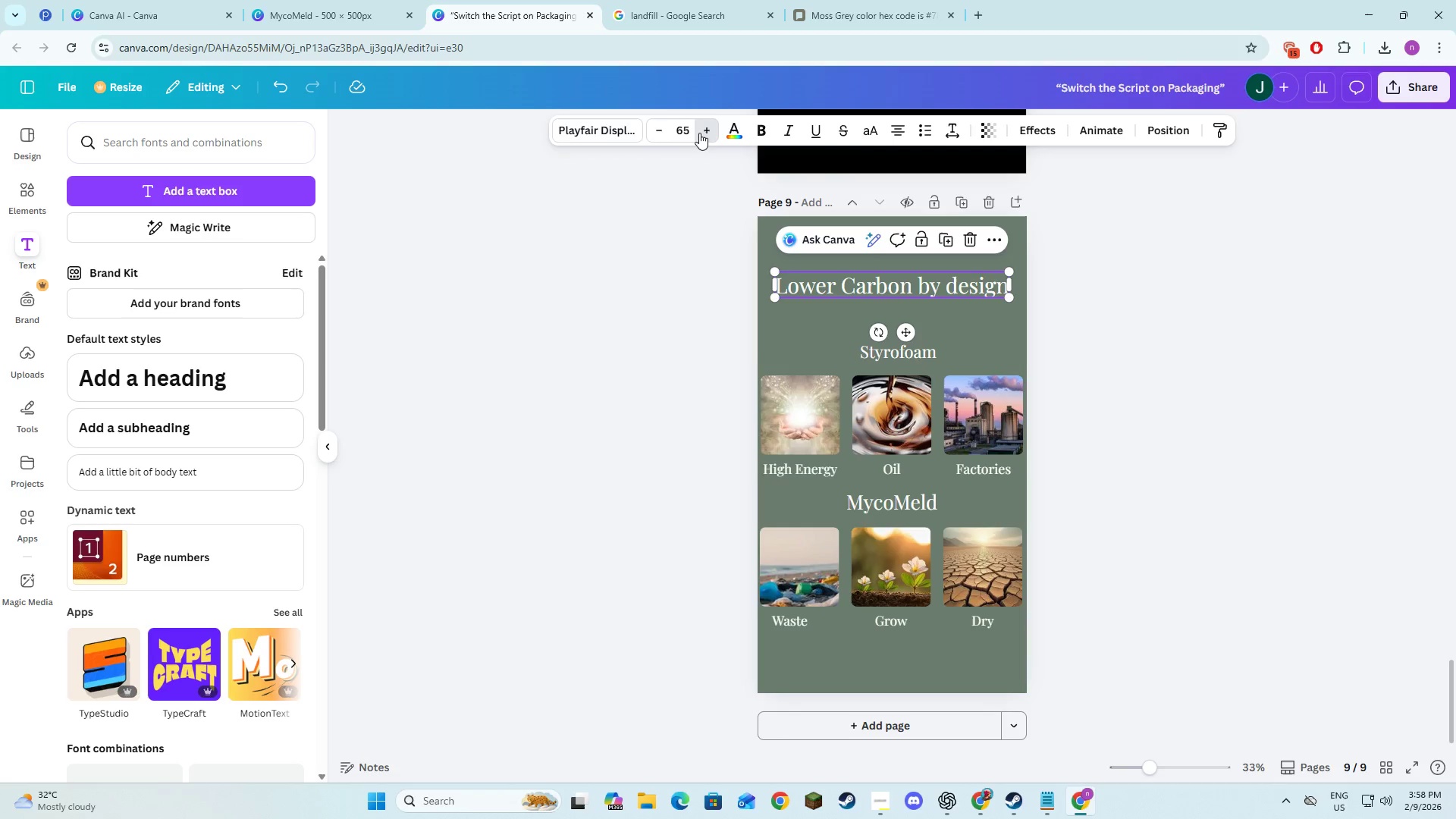 
triple_click([699, 133])
 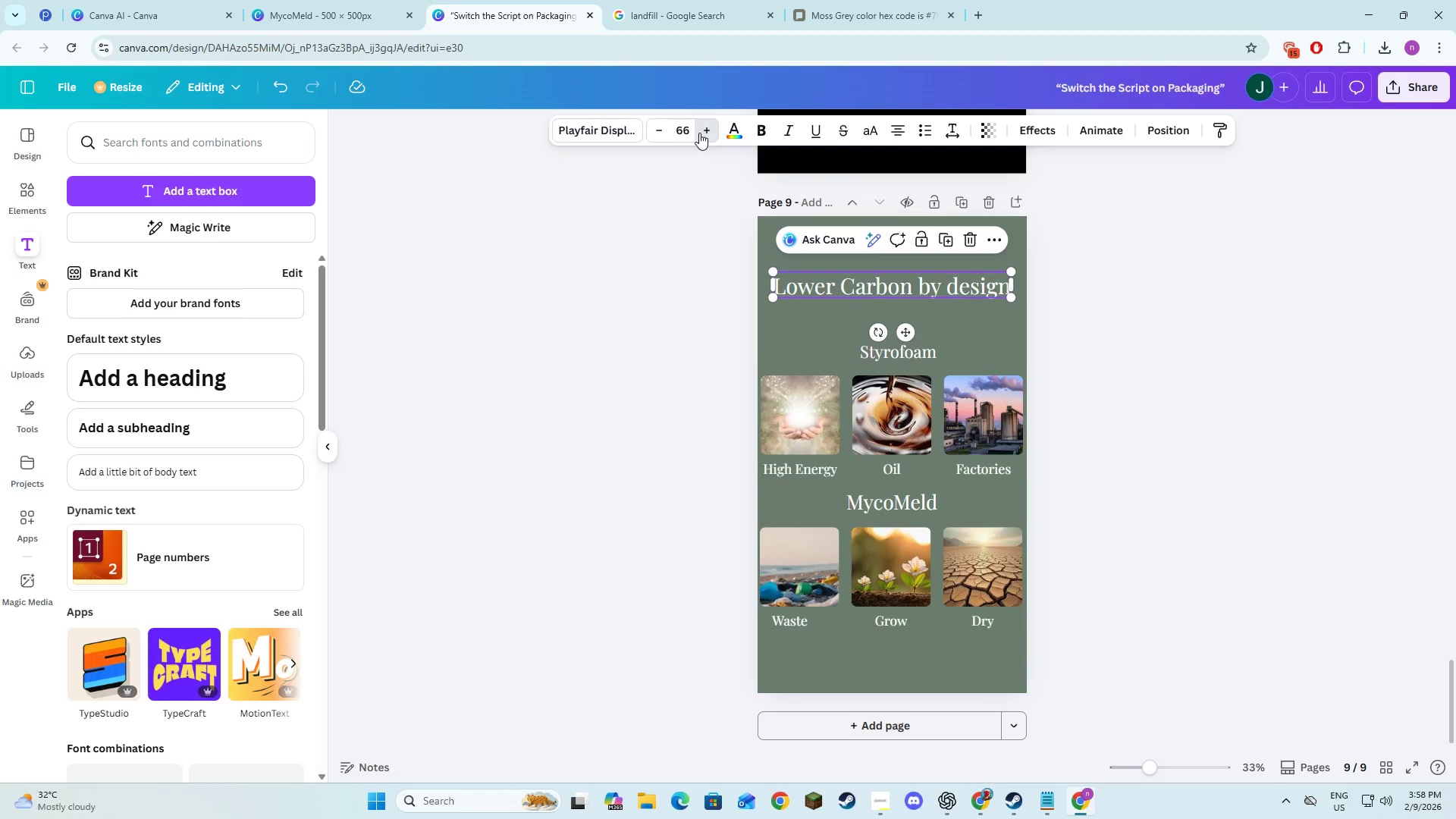 
triple_click([699, 133])
 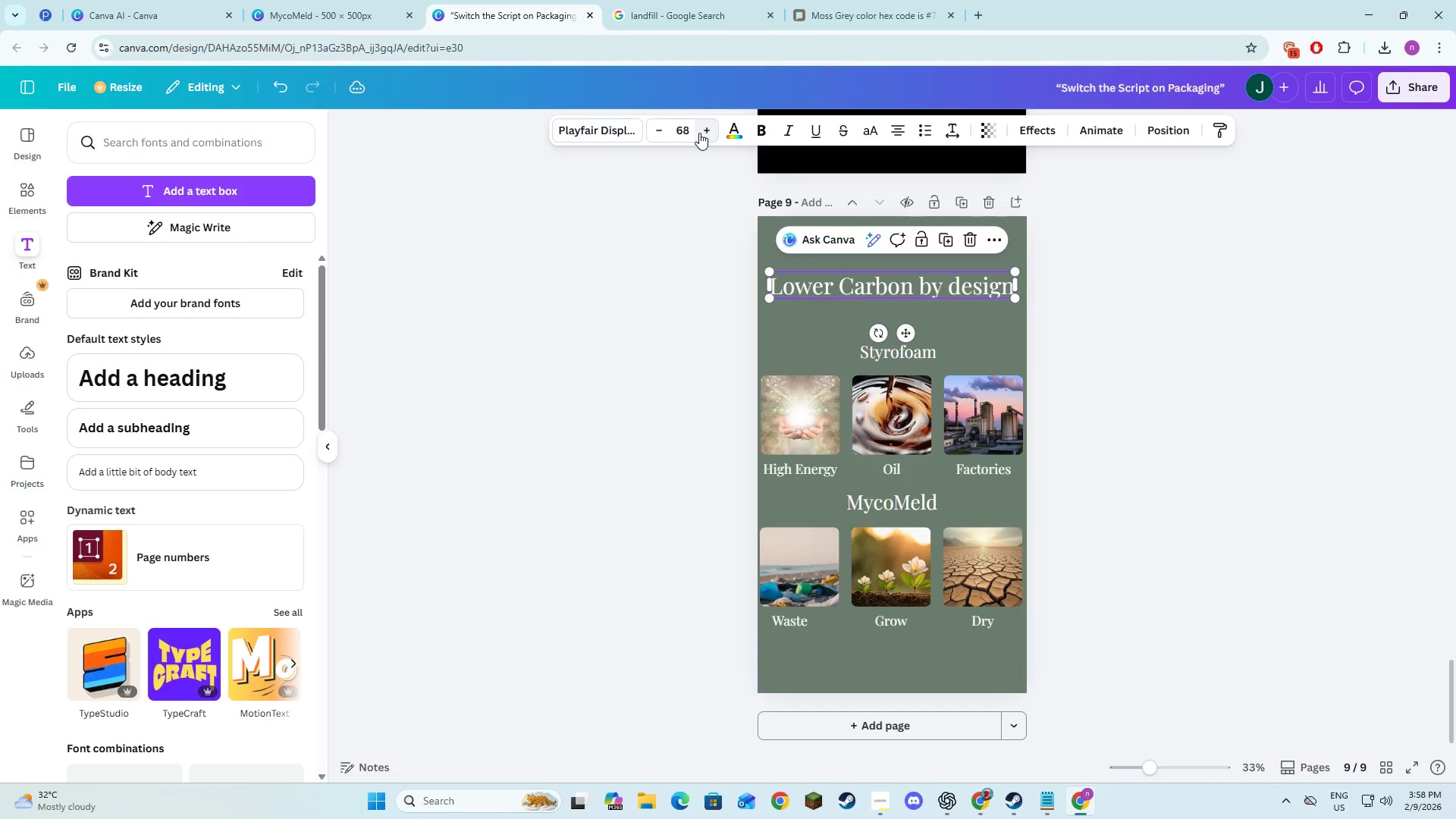 
triple_click([699, 133])
 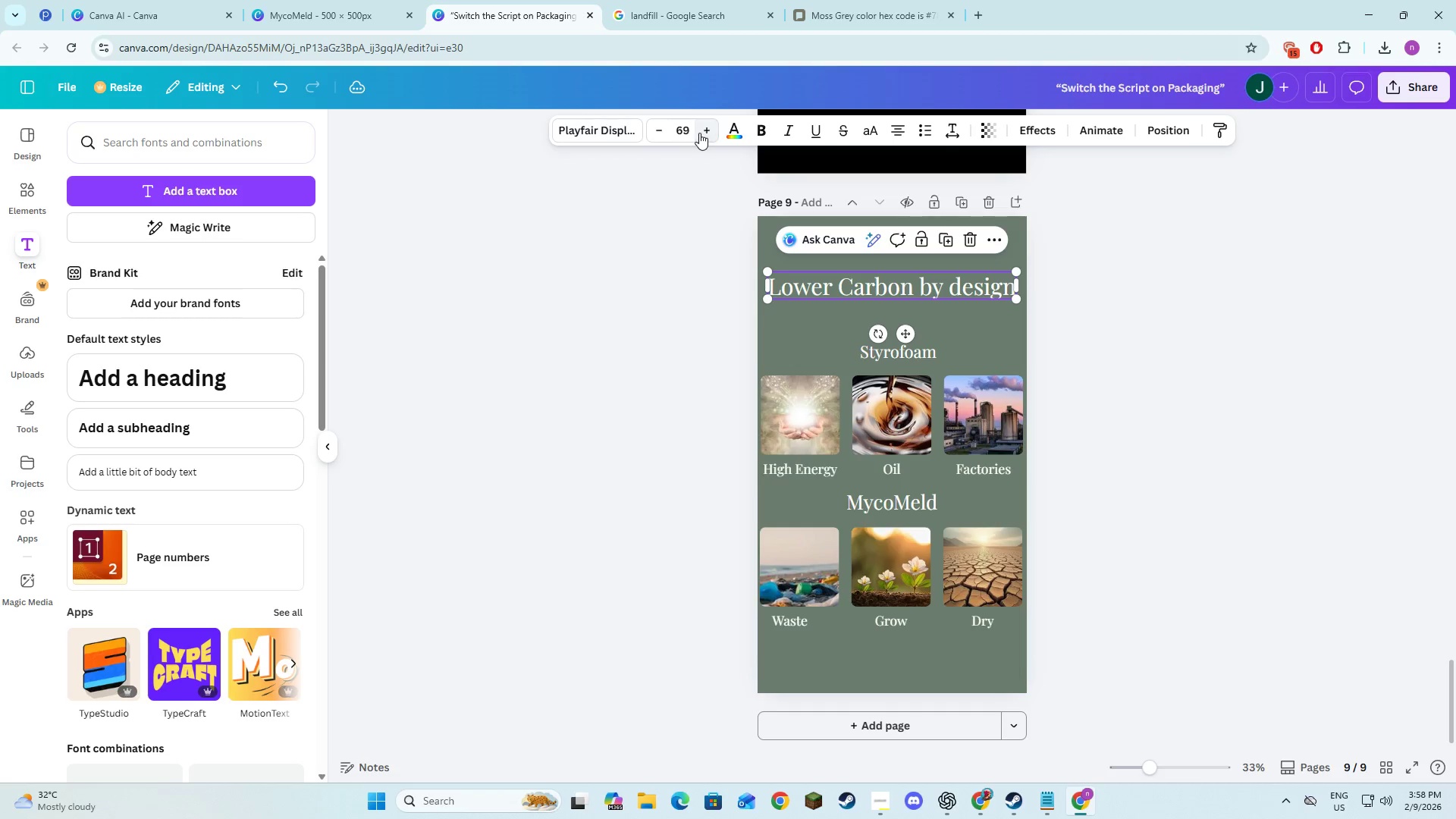 
triple_click([699, 133])
 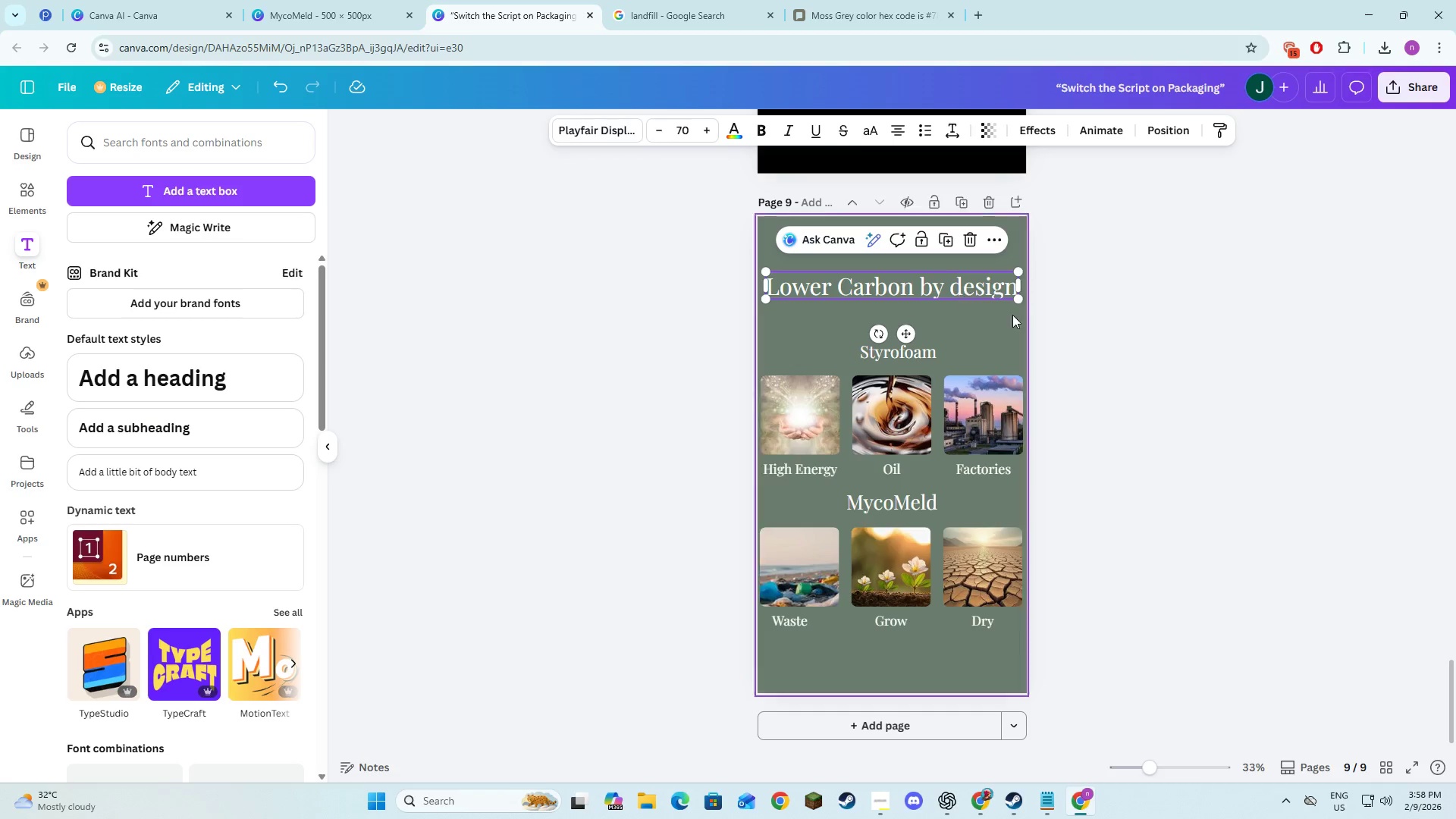 
left_click([1154, 334])
 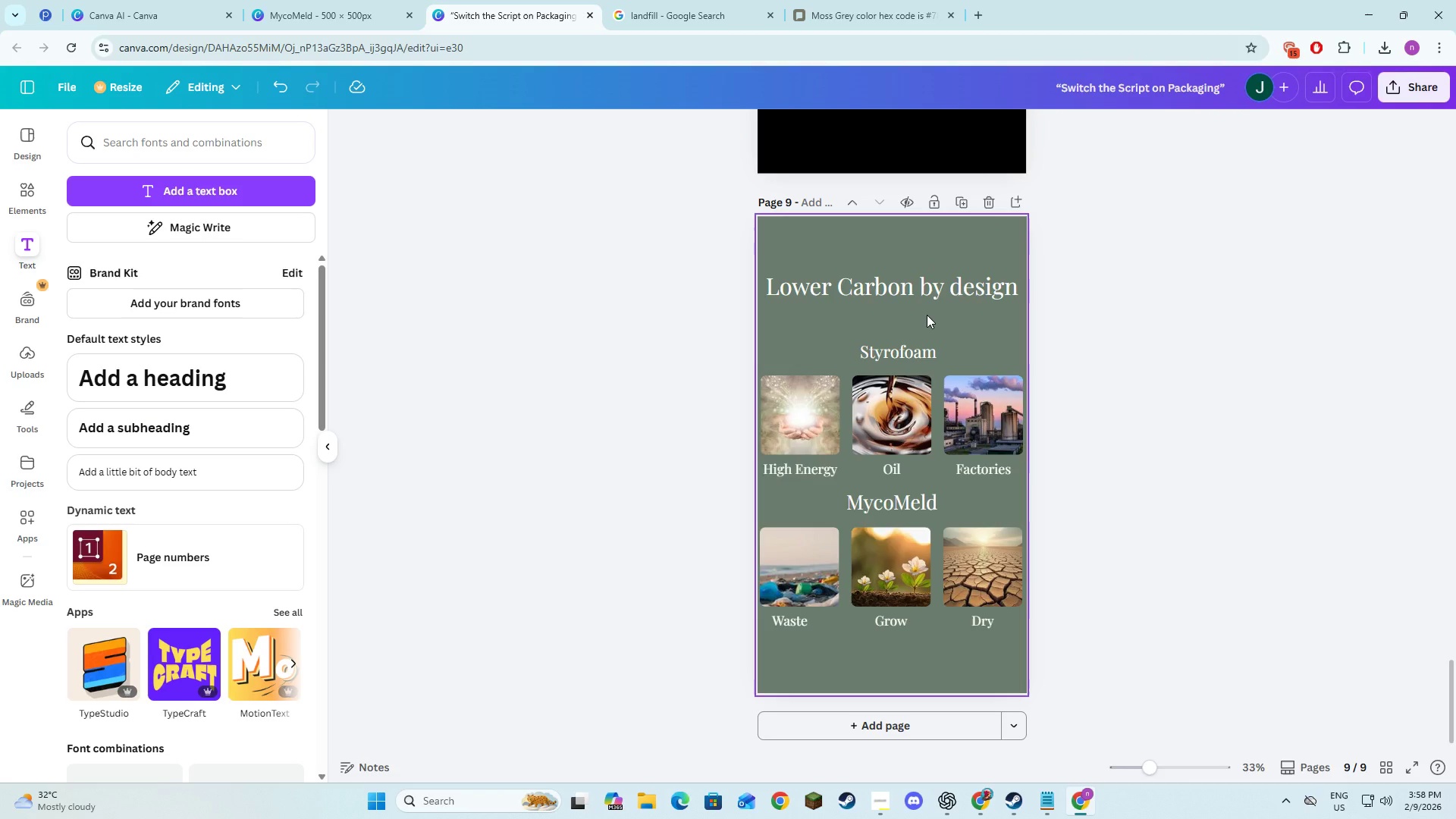 
wait(7.73)
 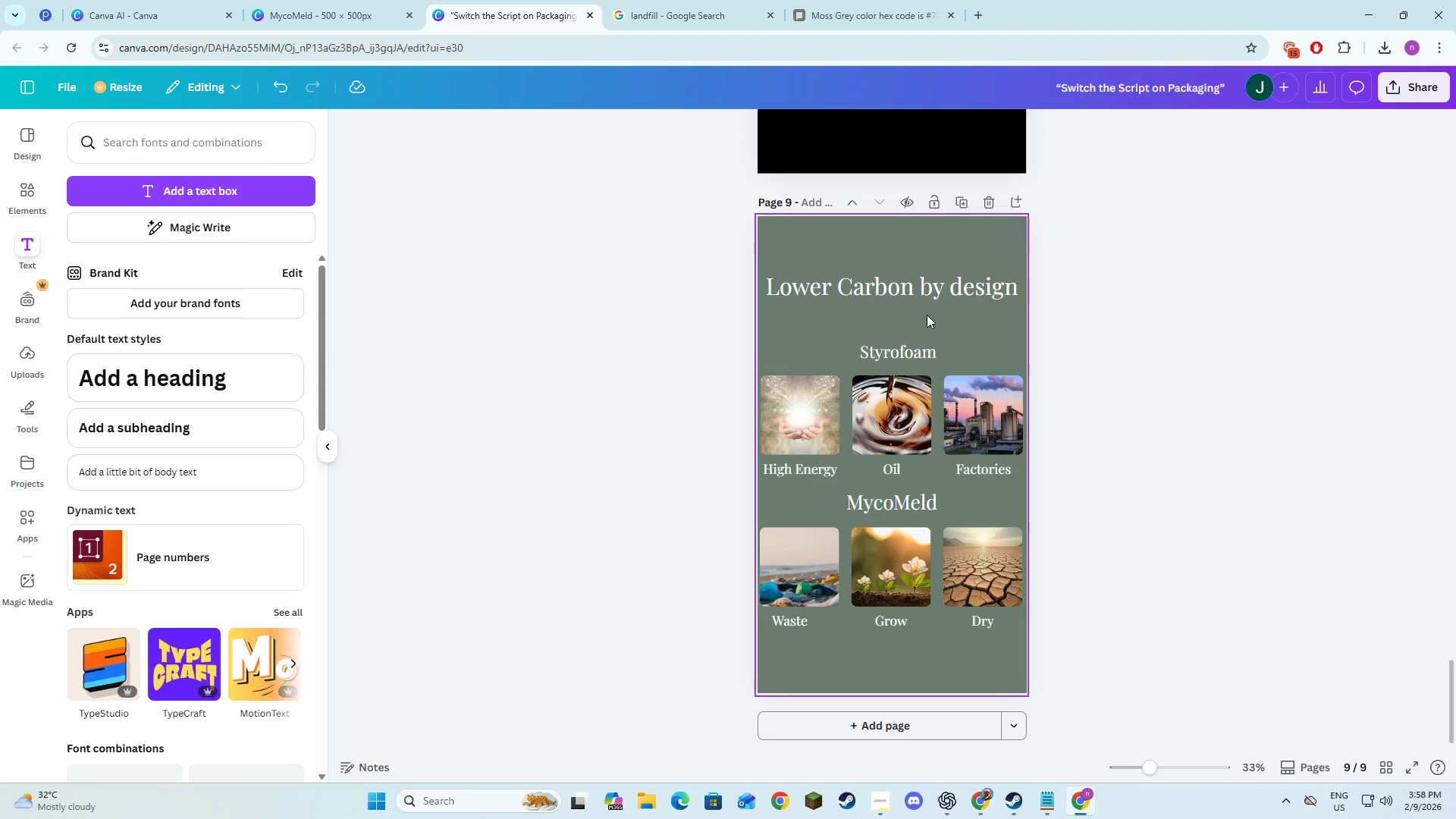 
left_click([898, 293])
 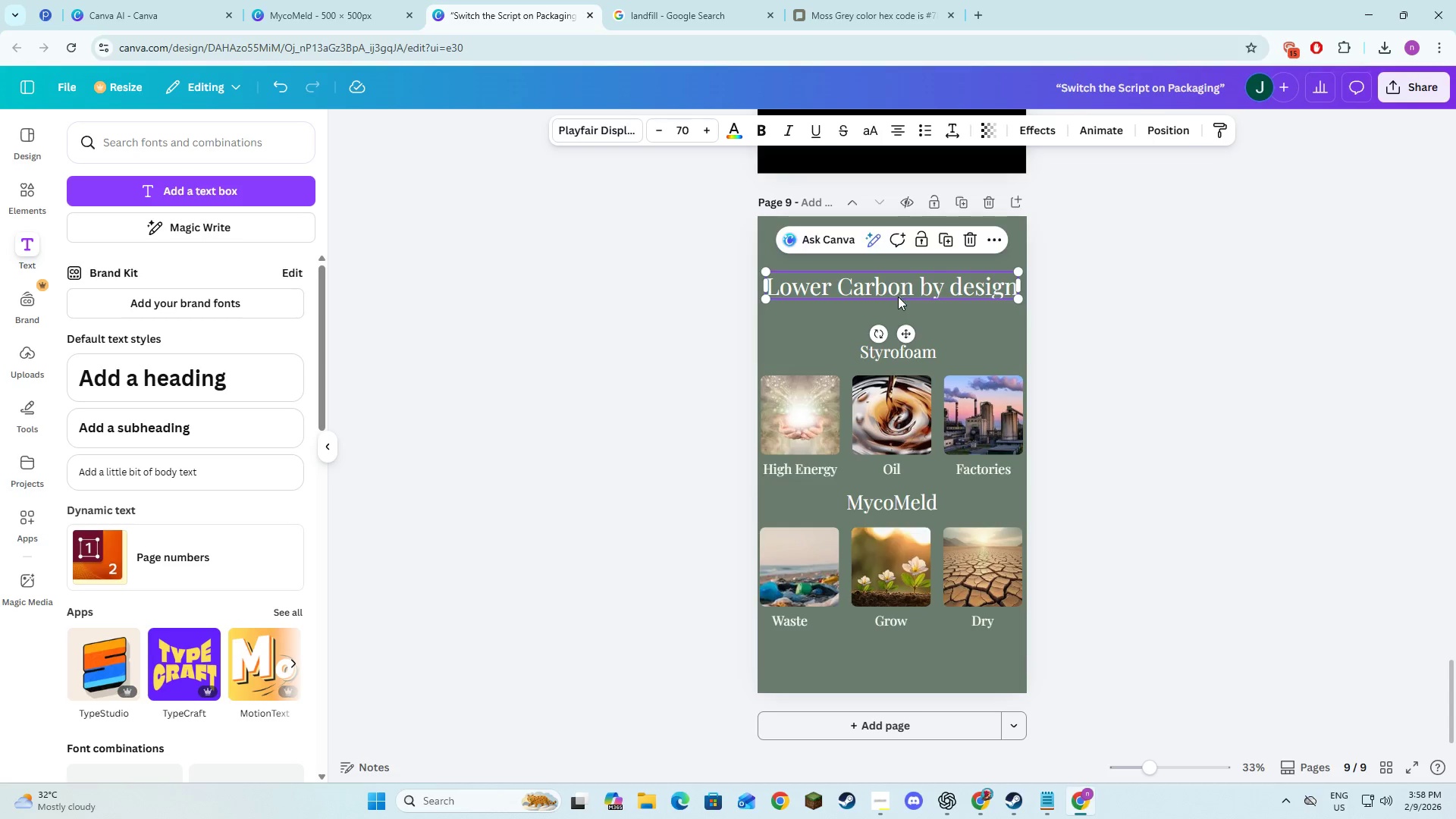 
left_click_drag(start_coordinate=[898, 293], to_coordinate=[898, 302])
 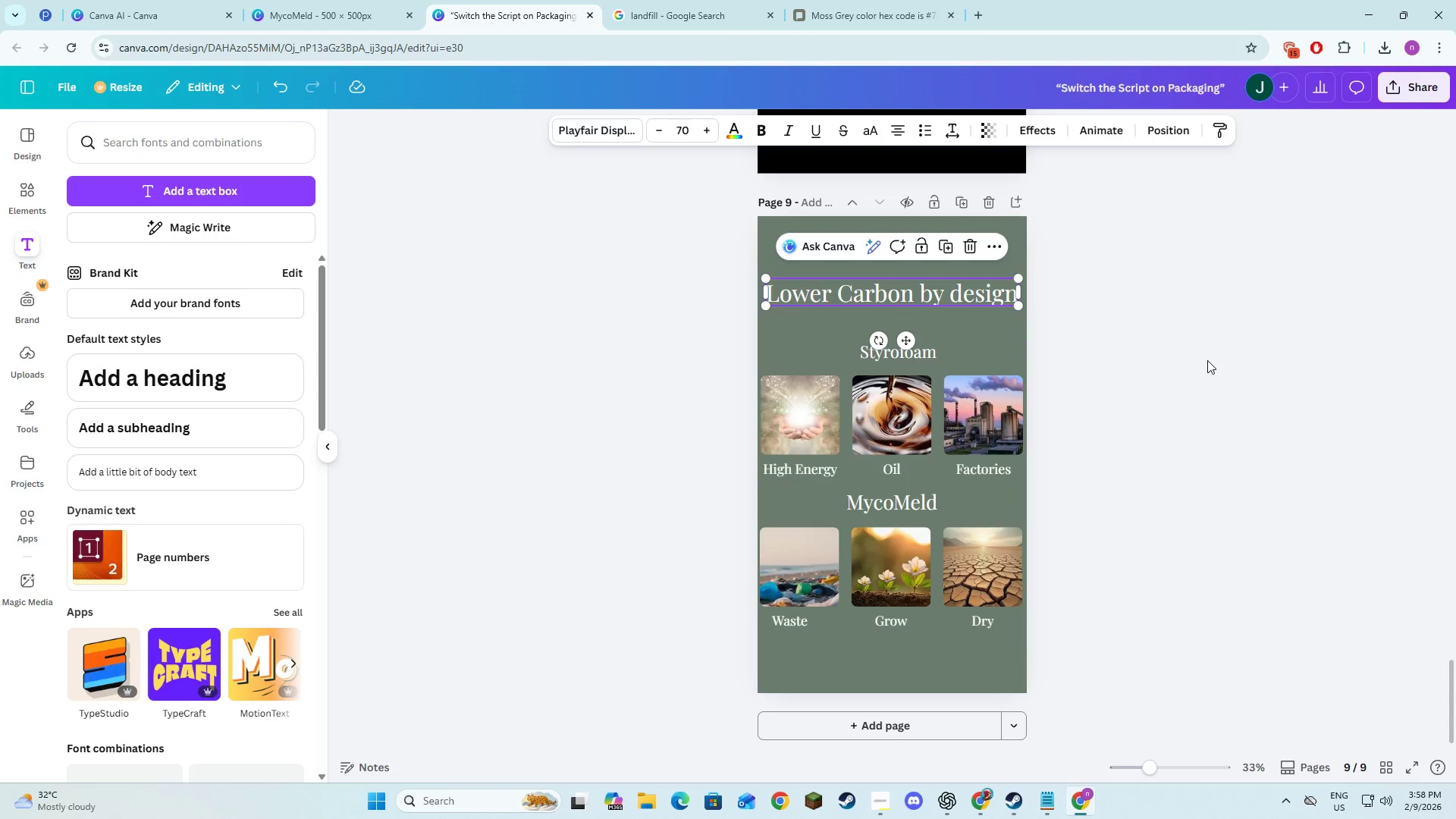 
left_click([1207, 360])
 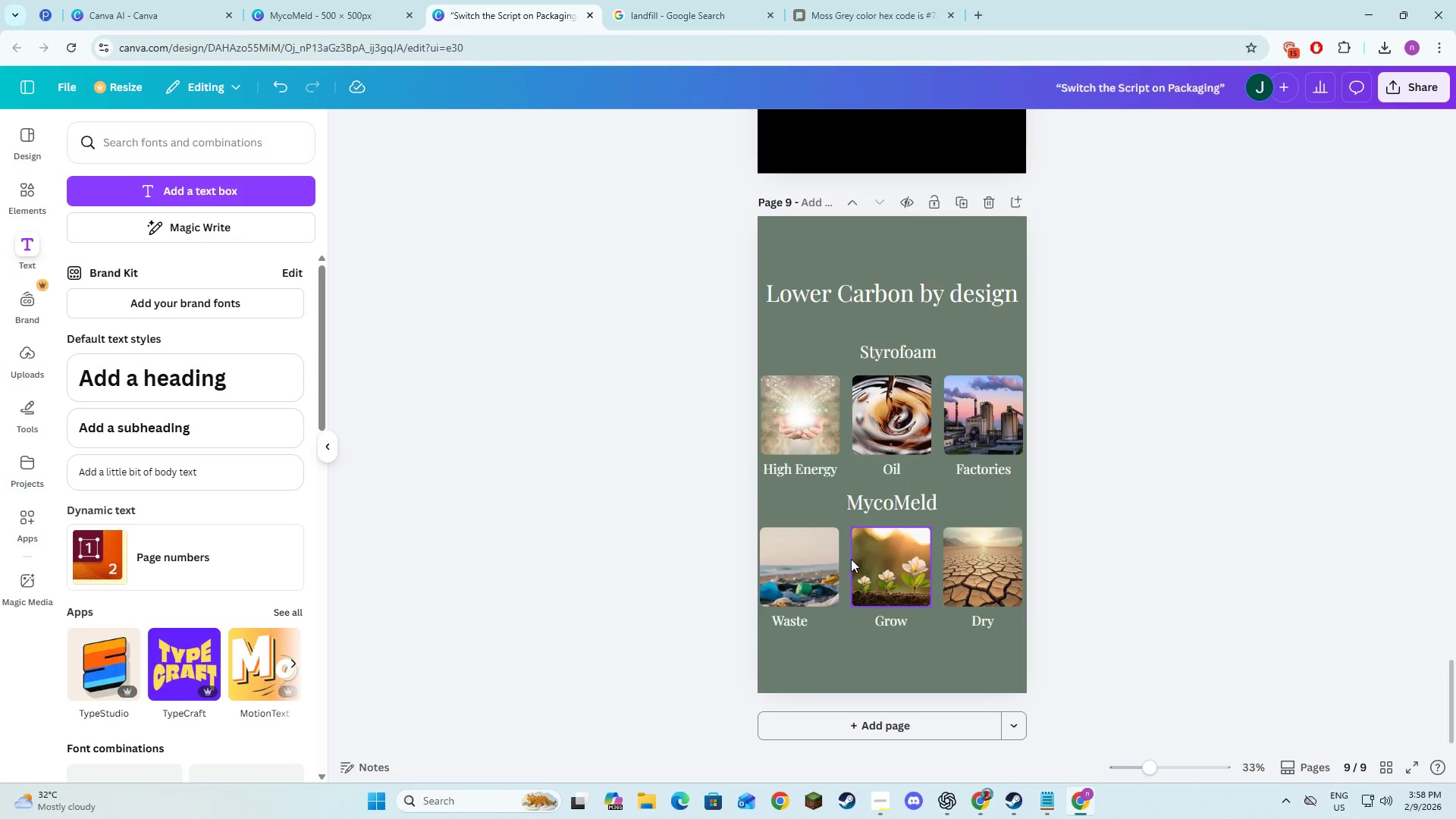 
left_click([810, 570])
 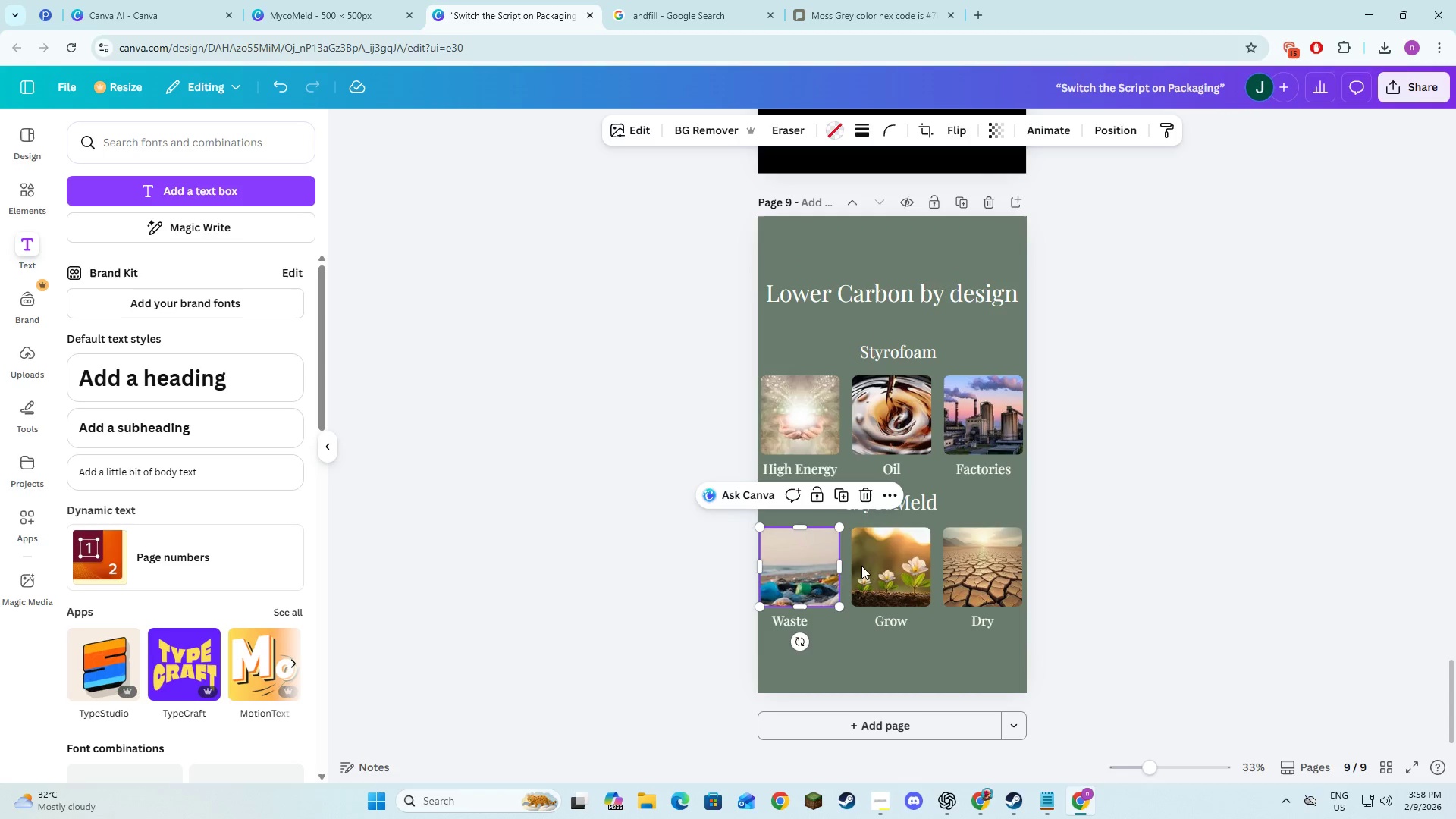 
hold_key(key=ShiftLeft, duration=1.5)
double_click([886, 562])
 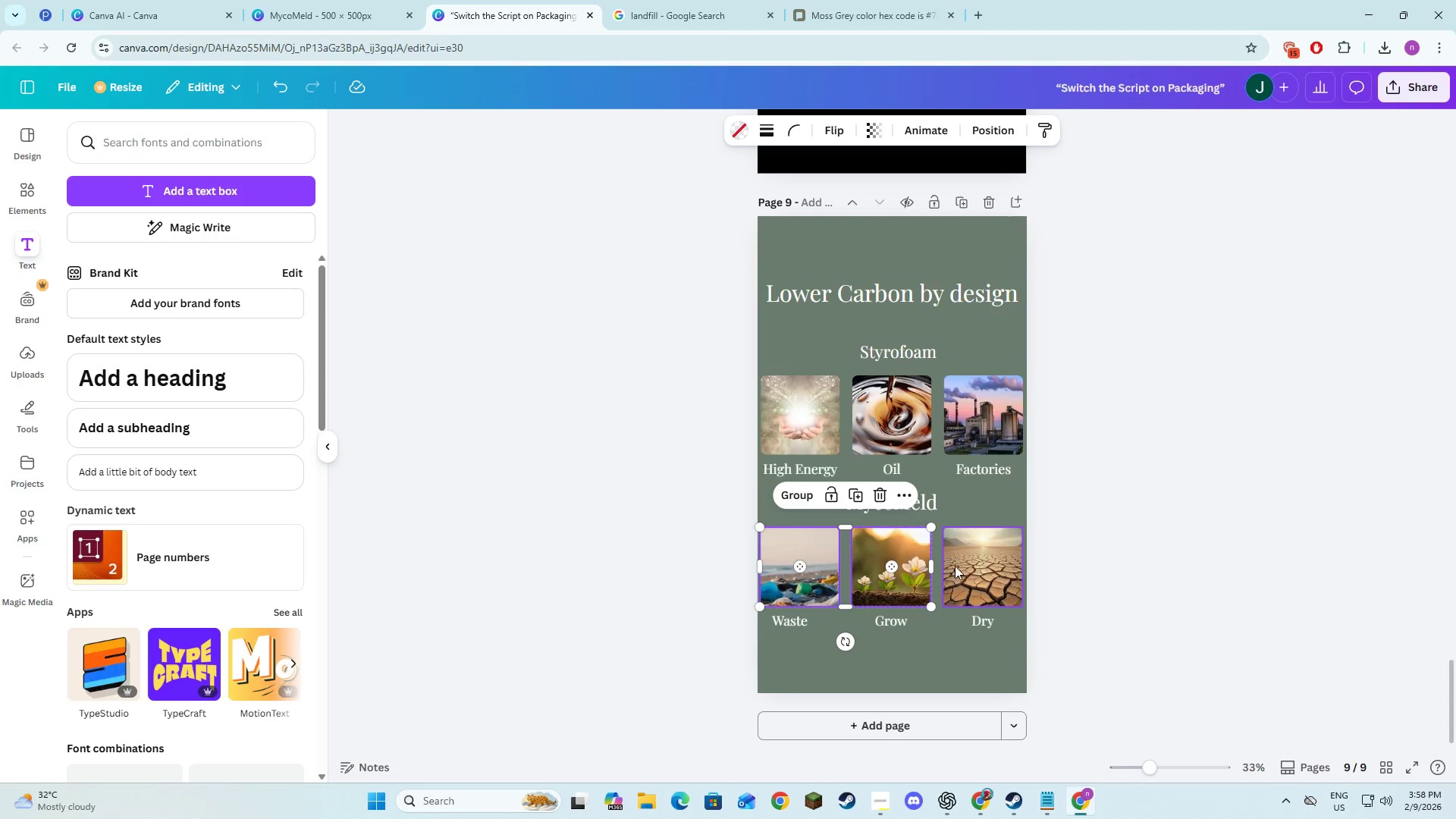 
left_click([958, 566])
 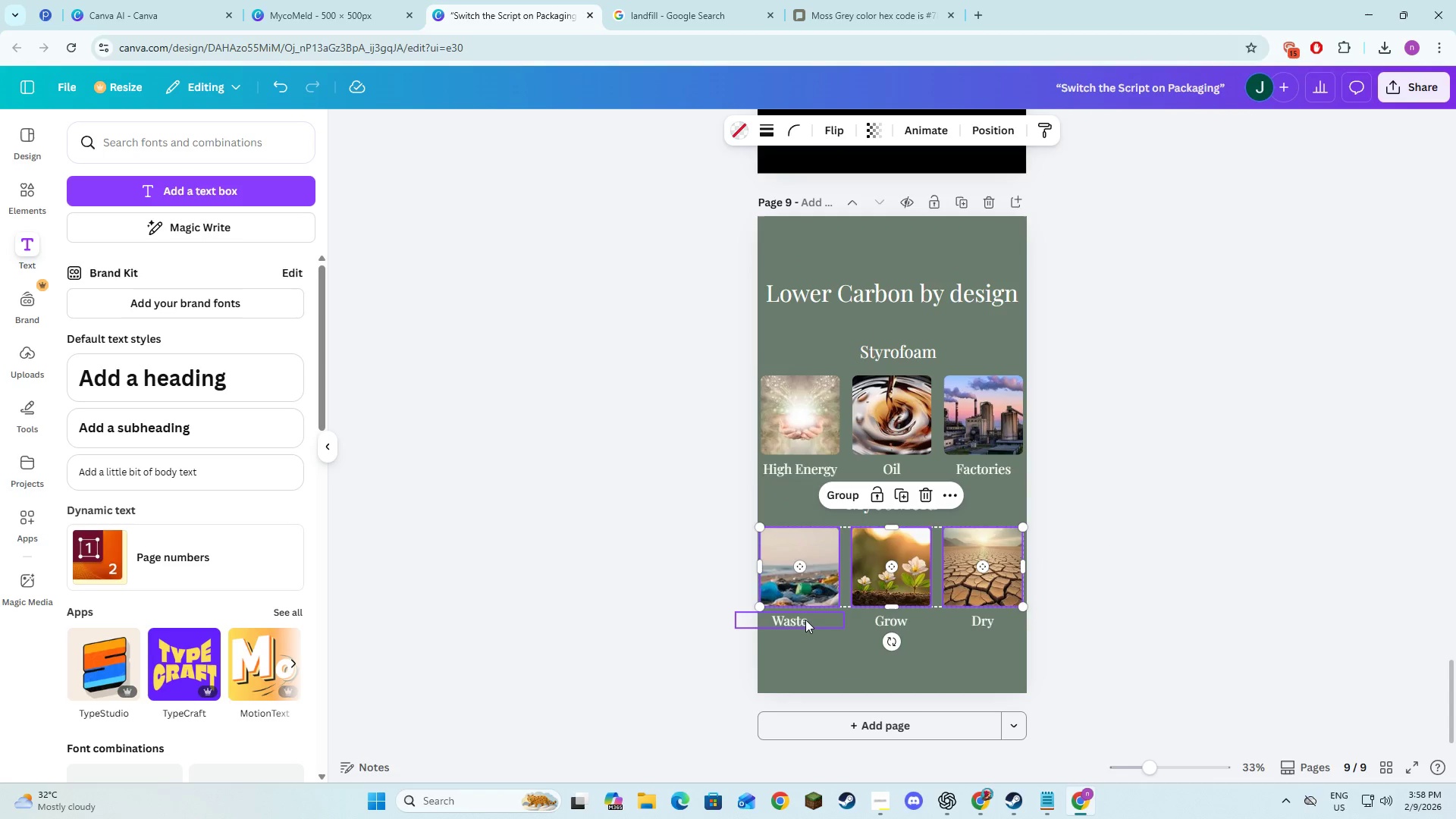 
left_click([804, 623])
 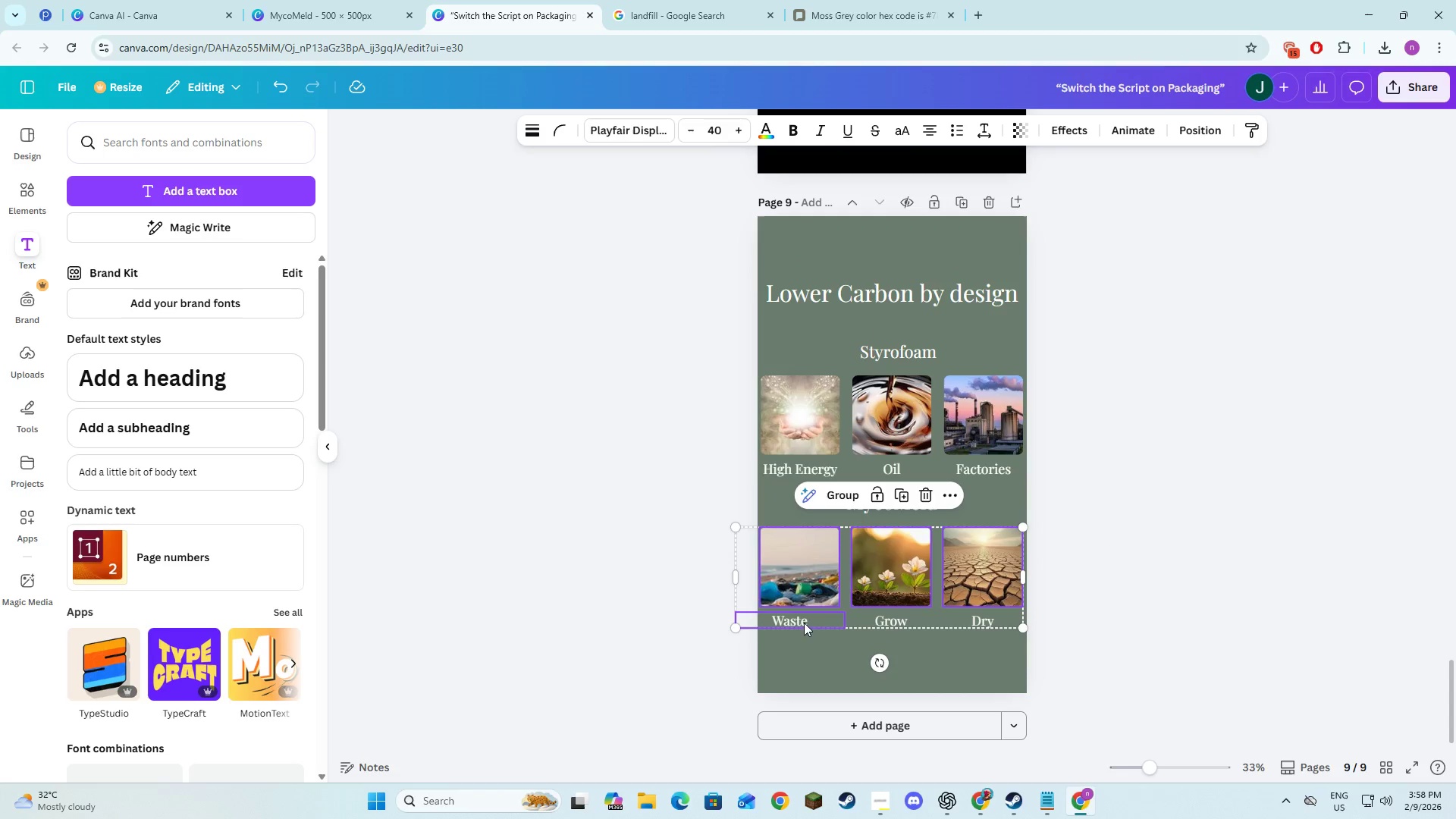 
hold_key(key=ShiftLeft, duration=1.52)
left_click([872, 619])
 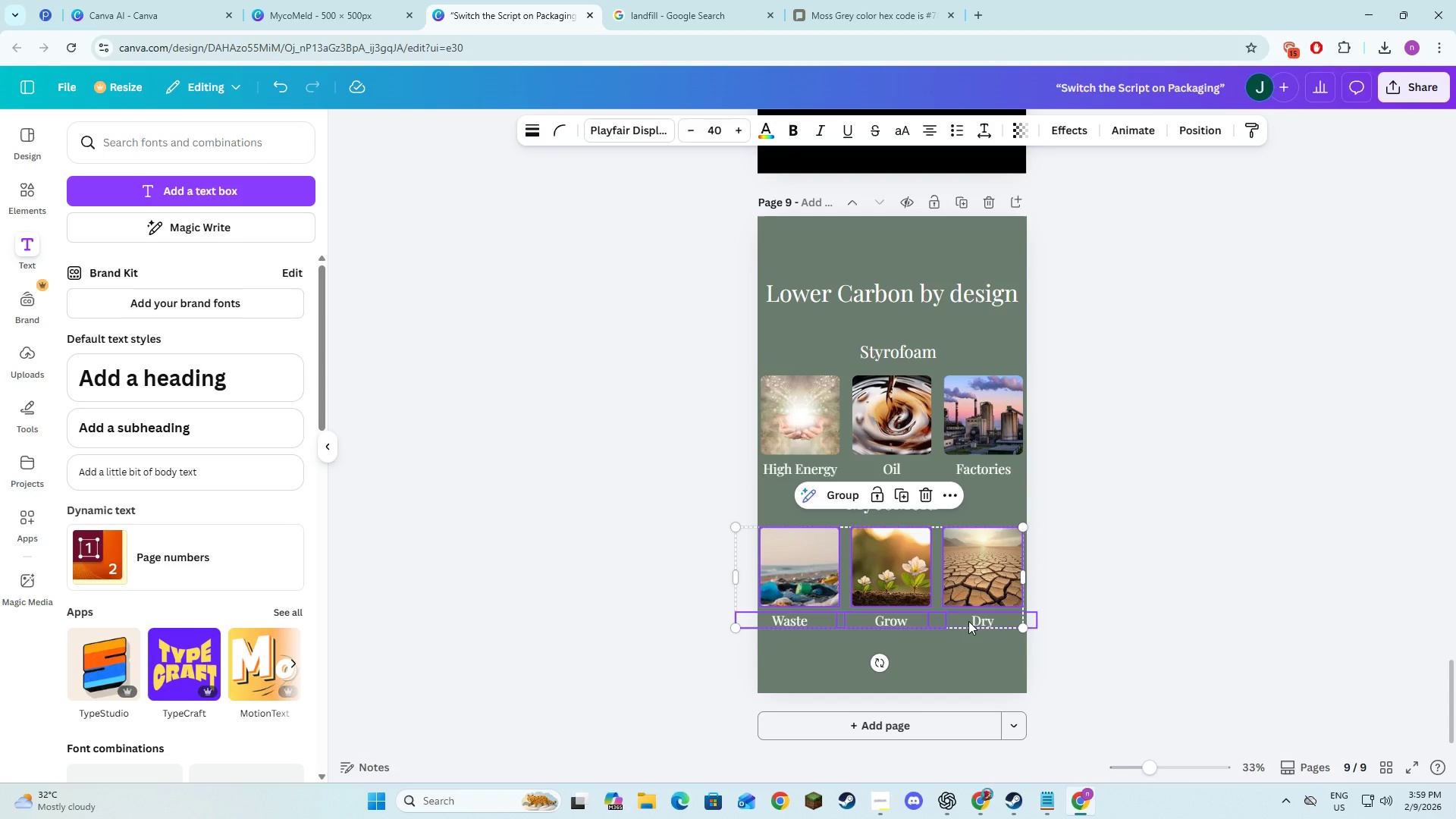 
left_click([968, 621])
 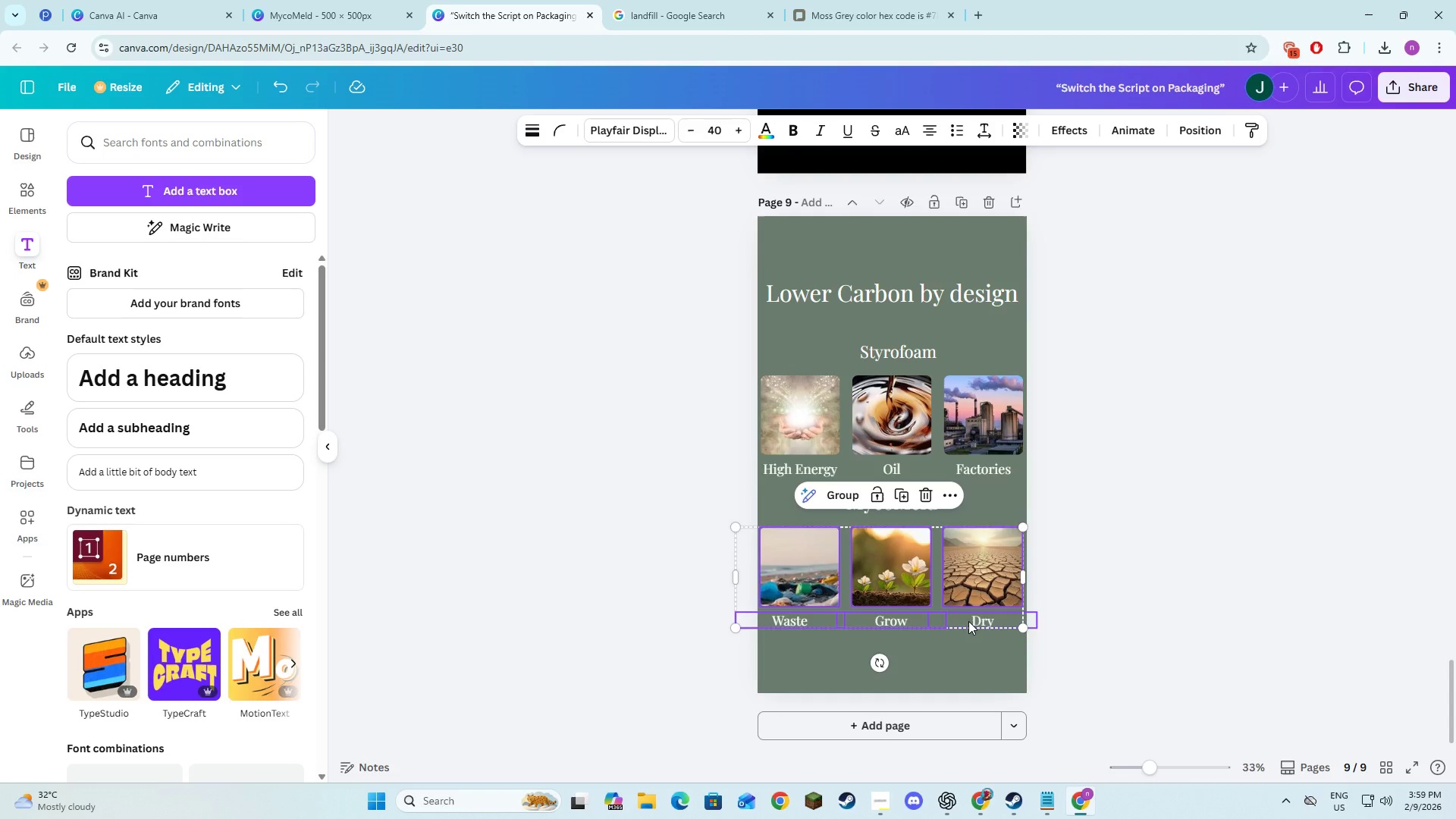 
hold_key(key=ShiftLeft, duration=1.52)
left_click([913, 509])
 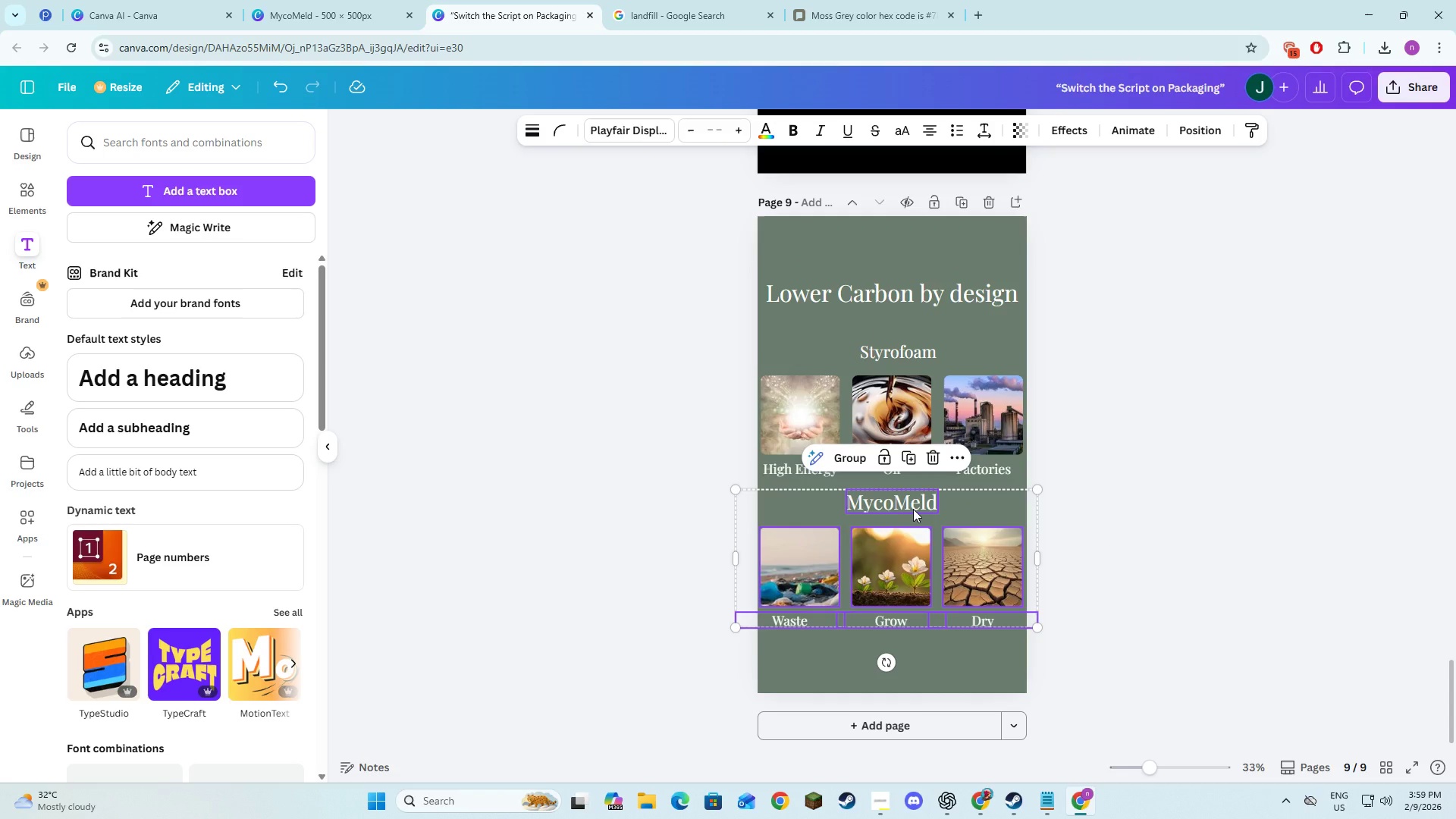 
hold_key(key=ShiftLeft, duration=0.59)
 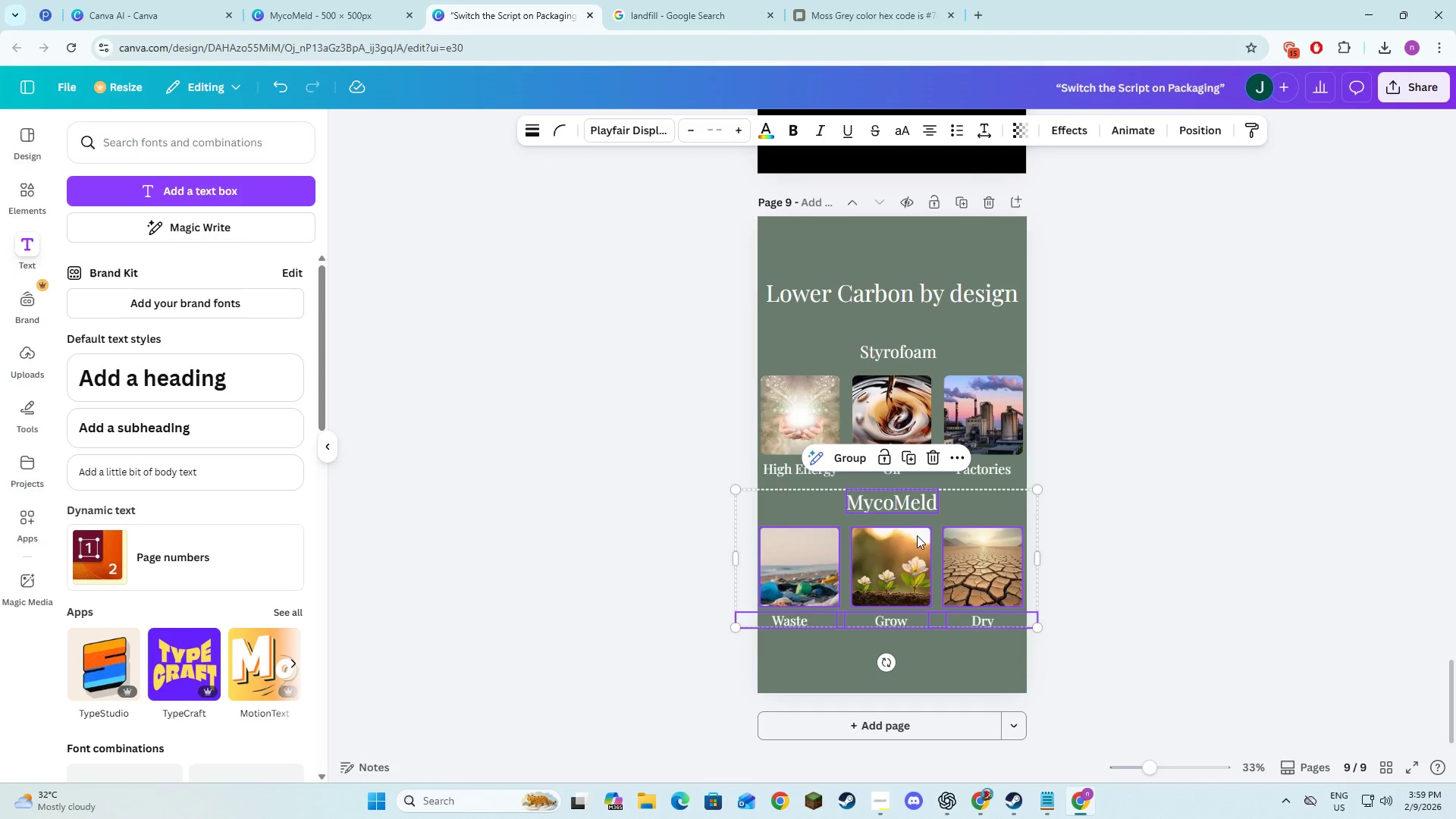 
left_click_drag(start_coordinate=[916, 538], to_coordinate=[916, 556])
 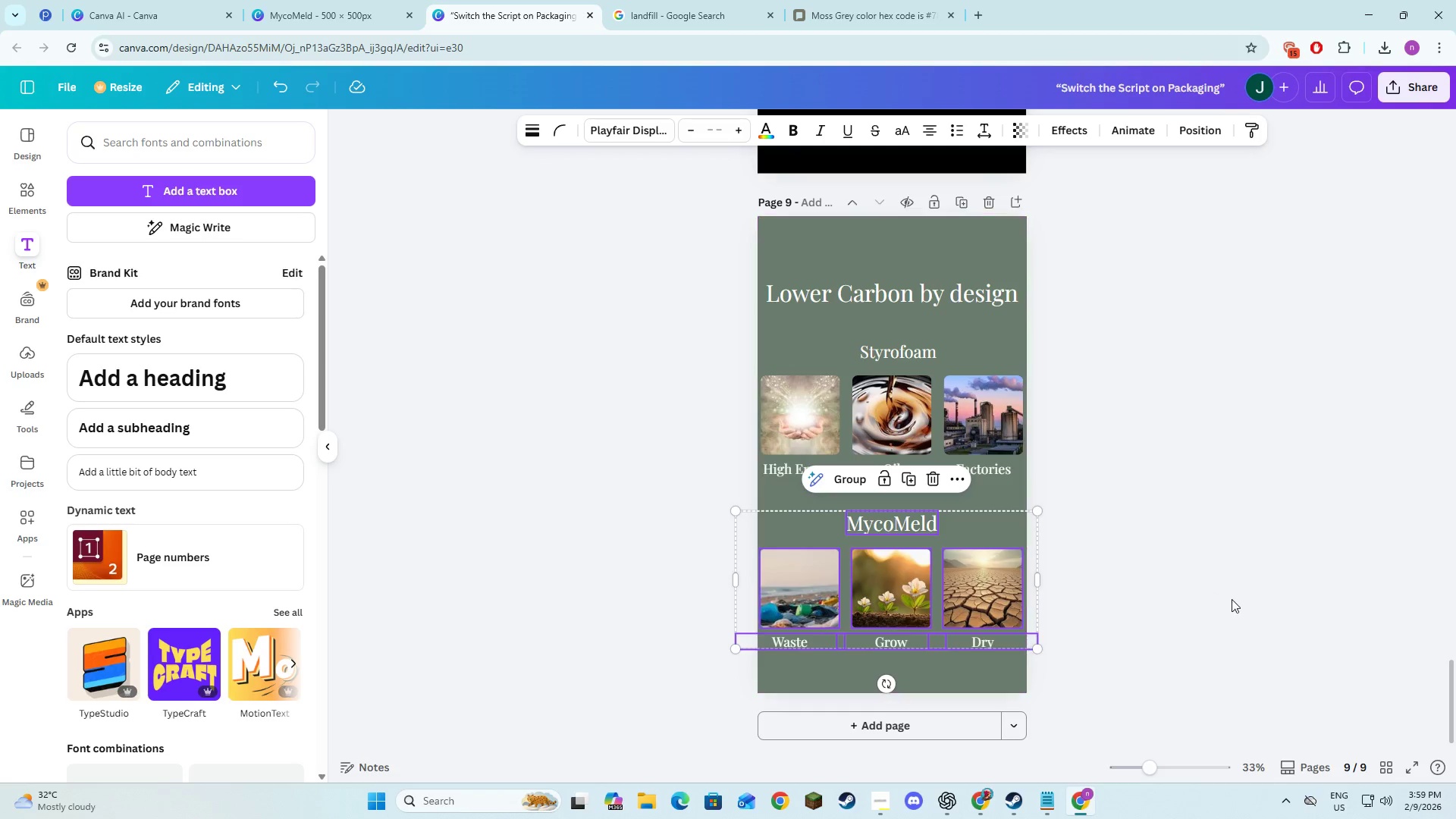 
left_click([1232, 599])
 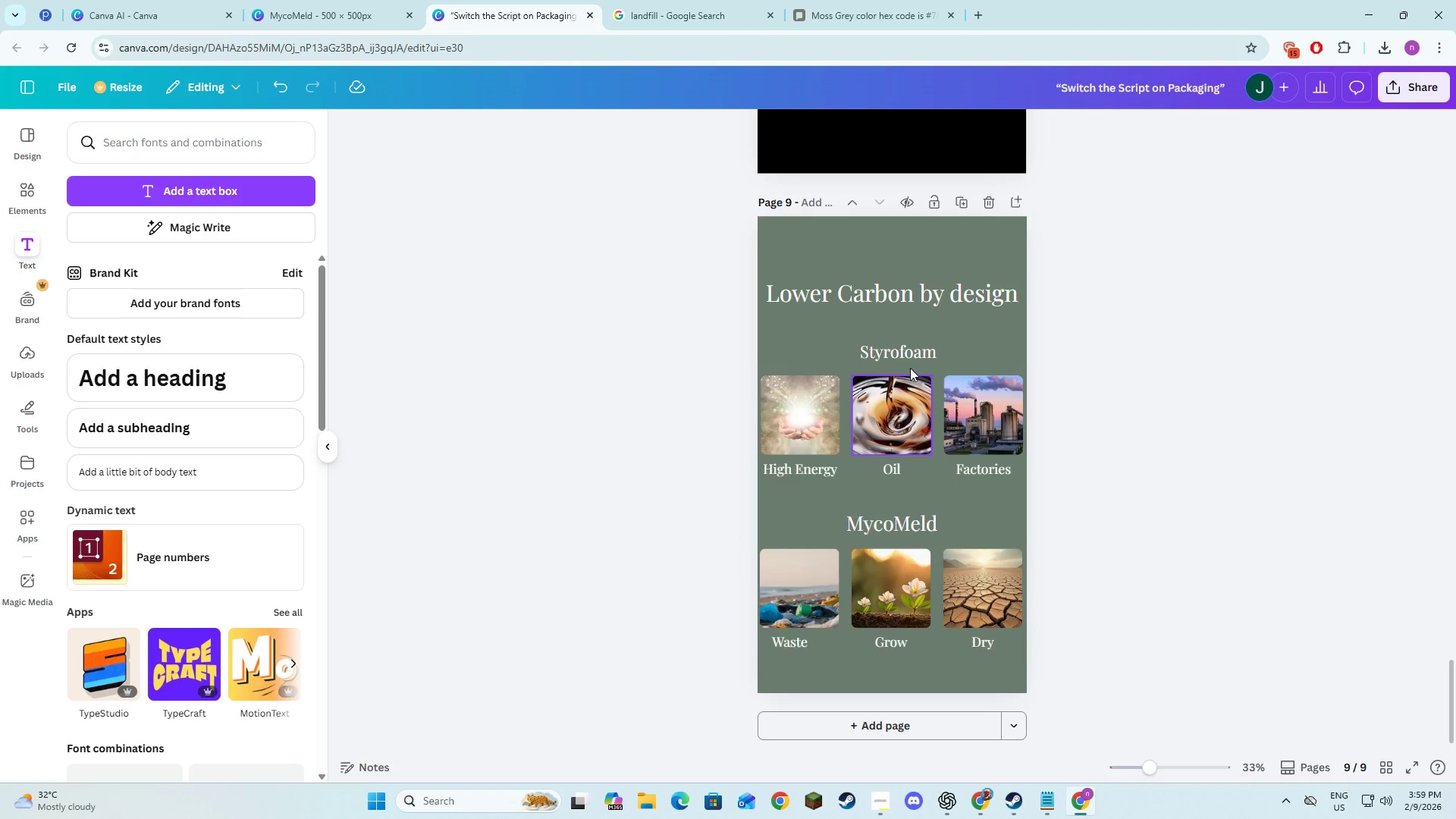 
left_click([906, 357])
 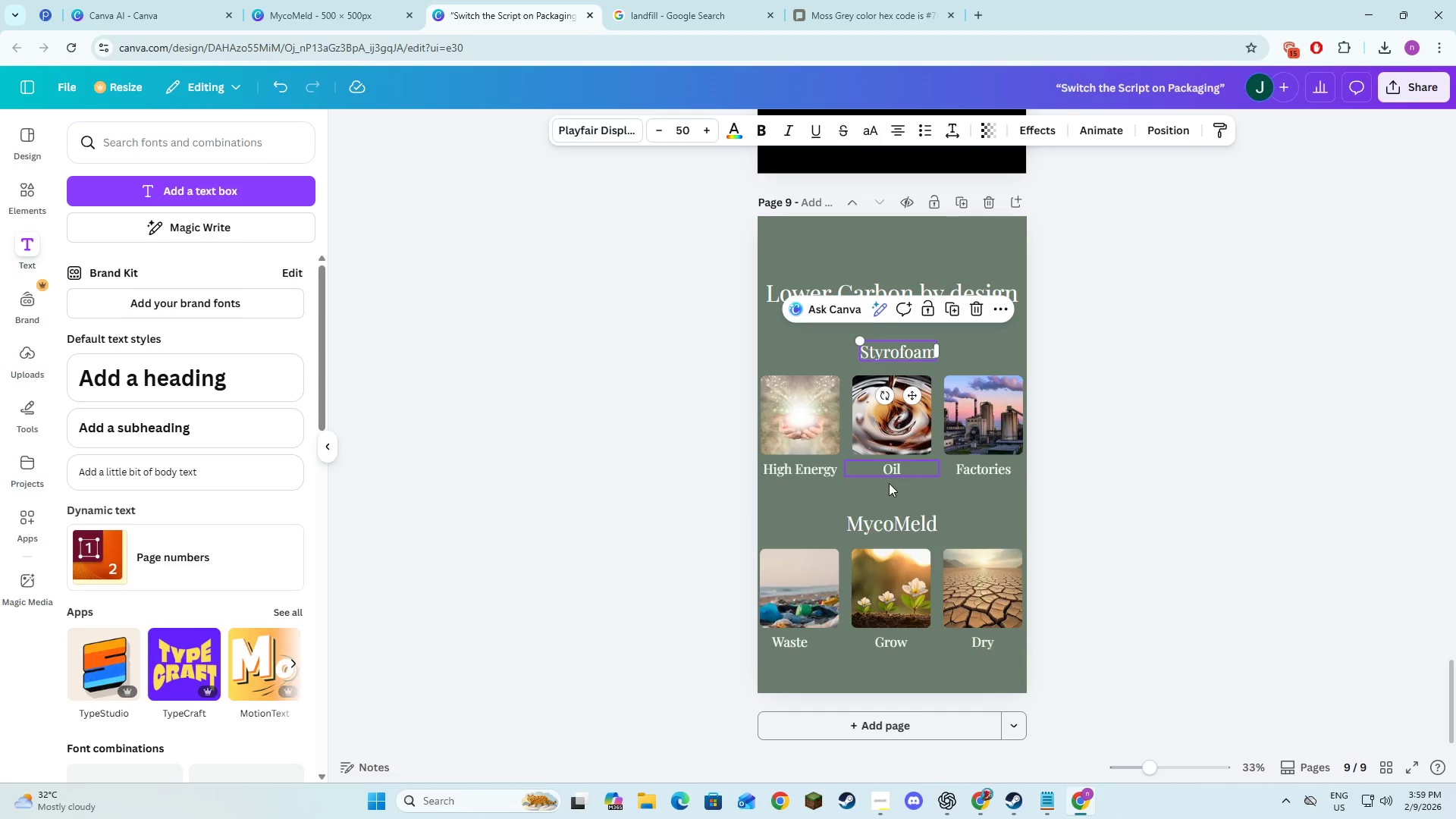 
left_click([895, 513])
 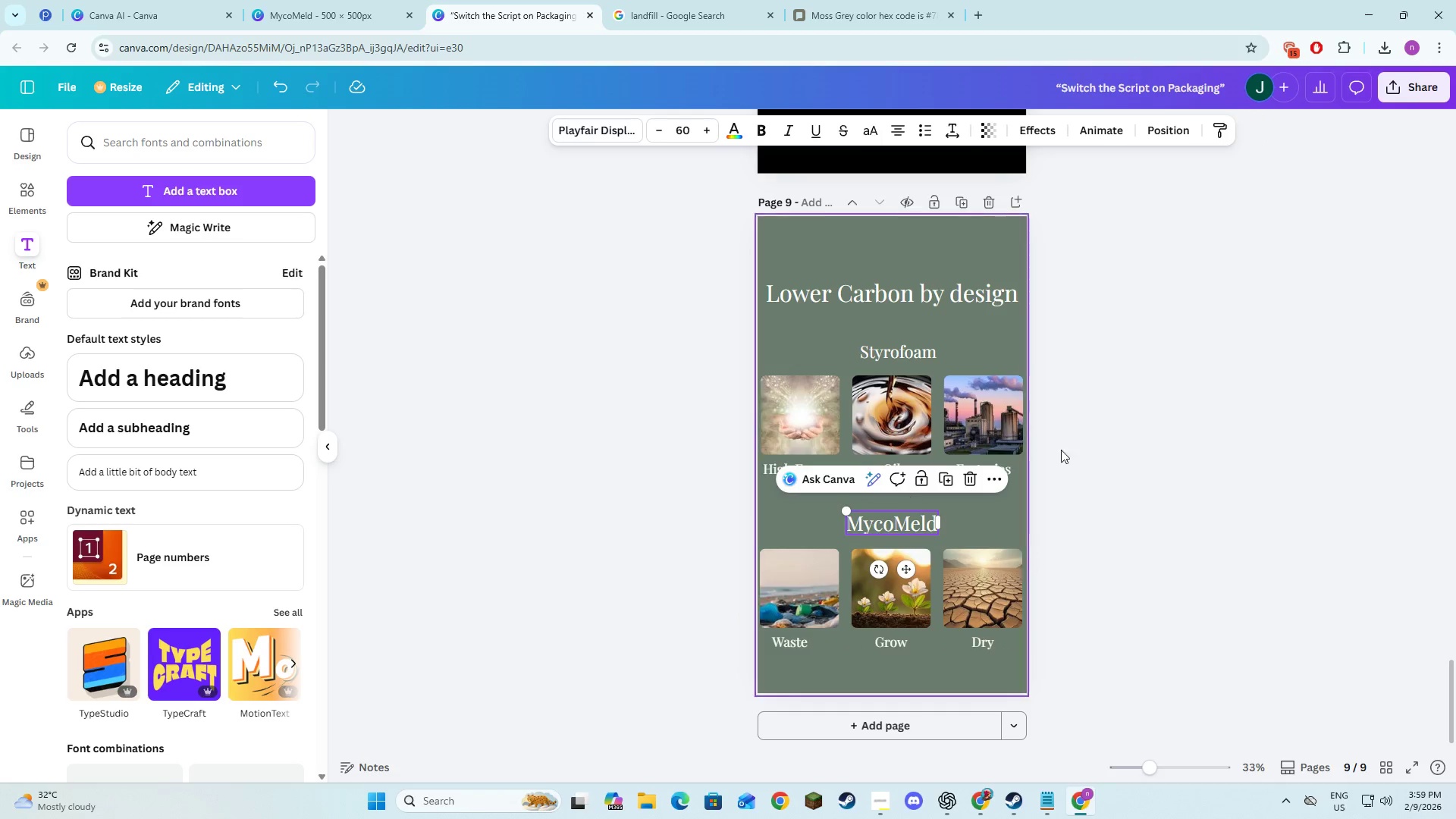 
left_click([1097, 450])
 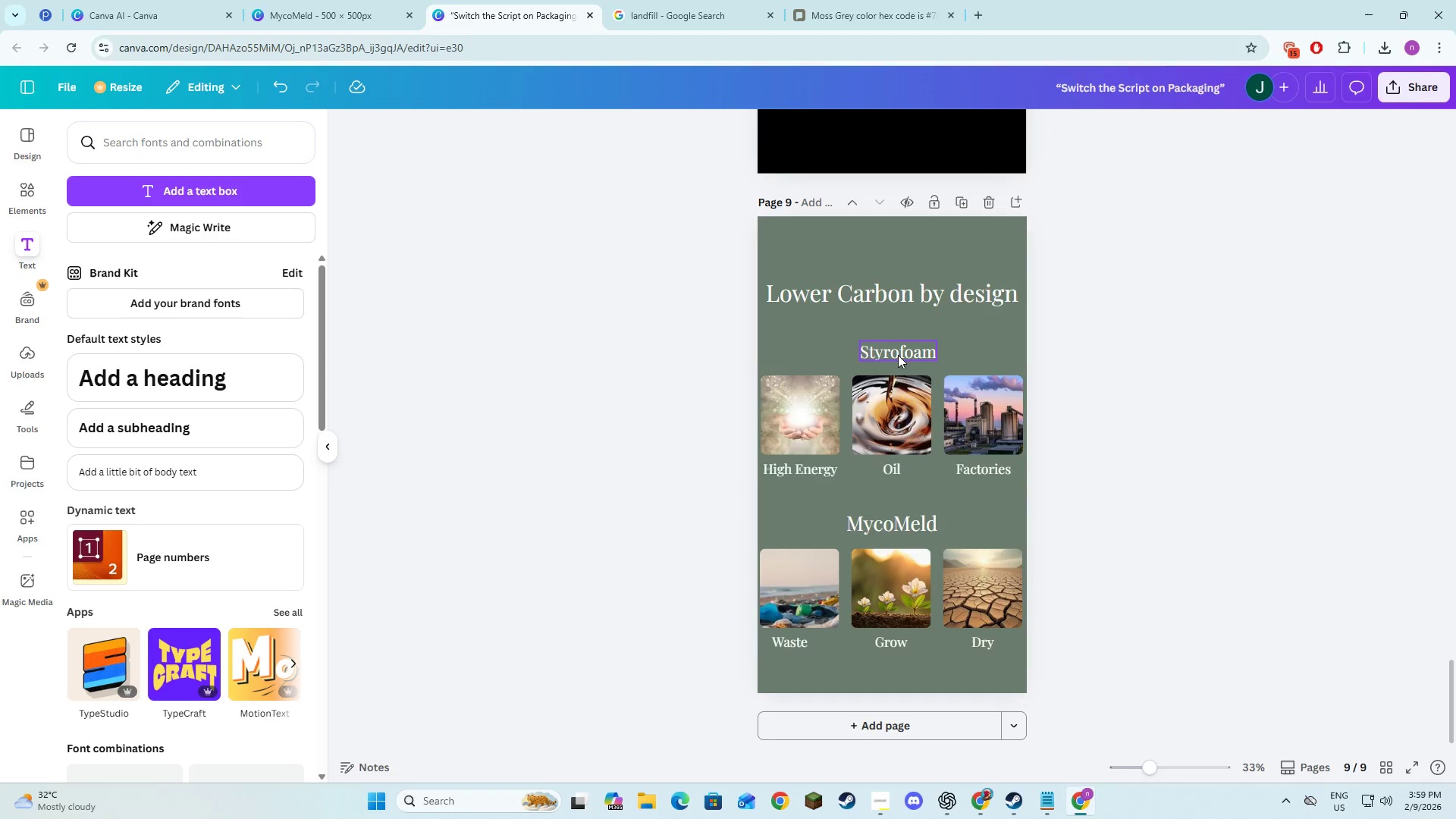 
left_click([897, 352])
 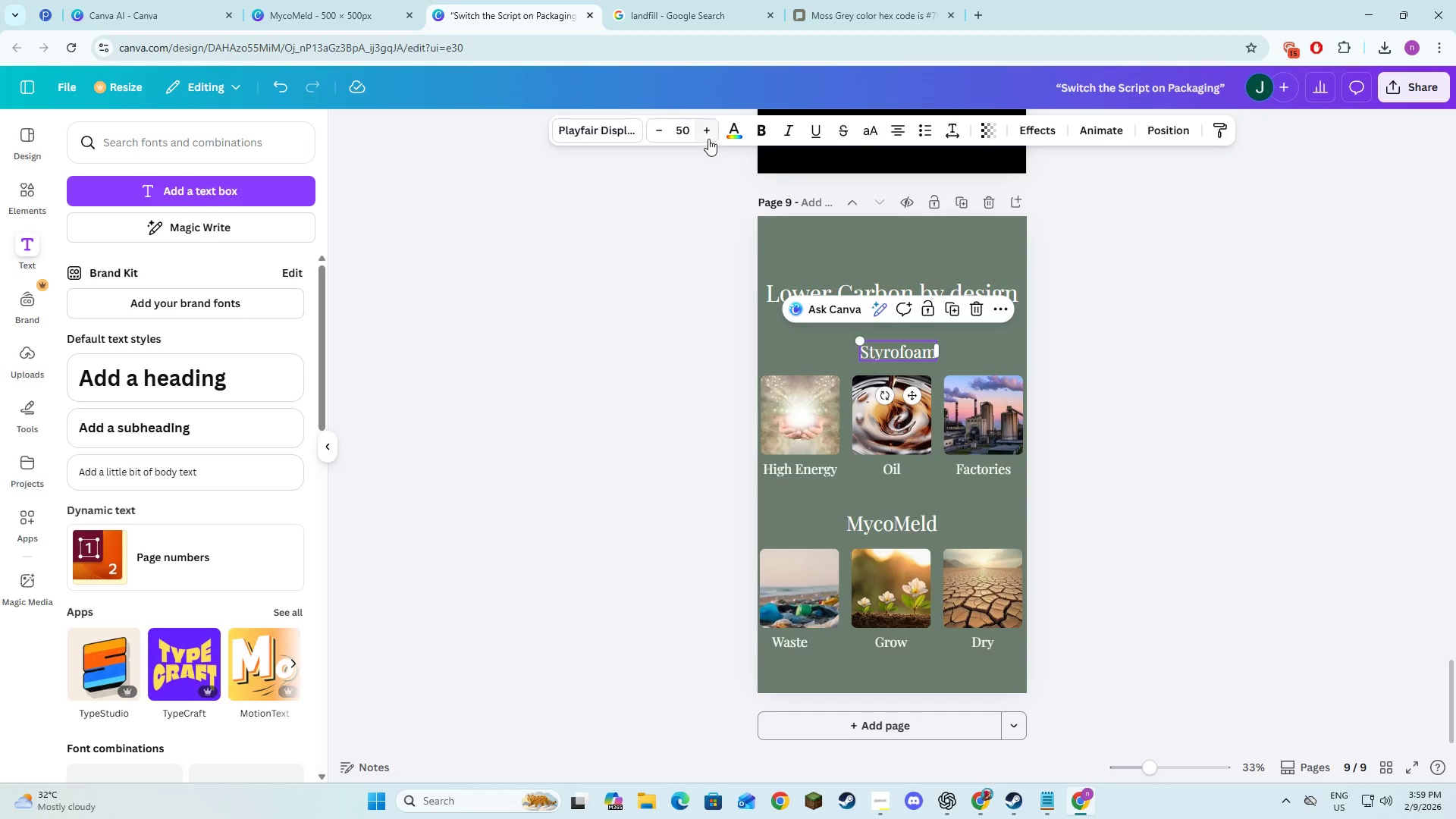 
double_click([708, 139])
 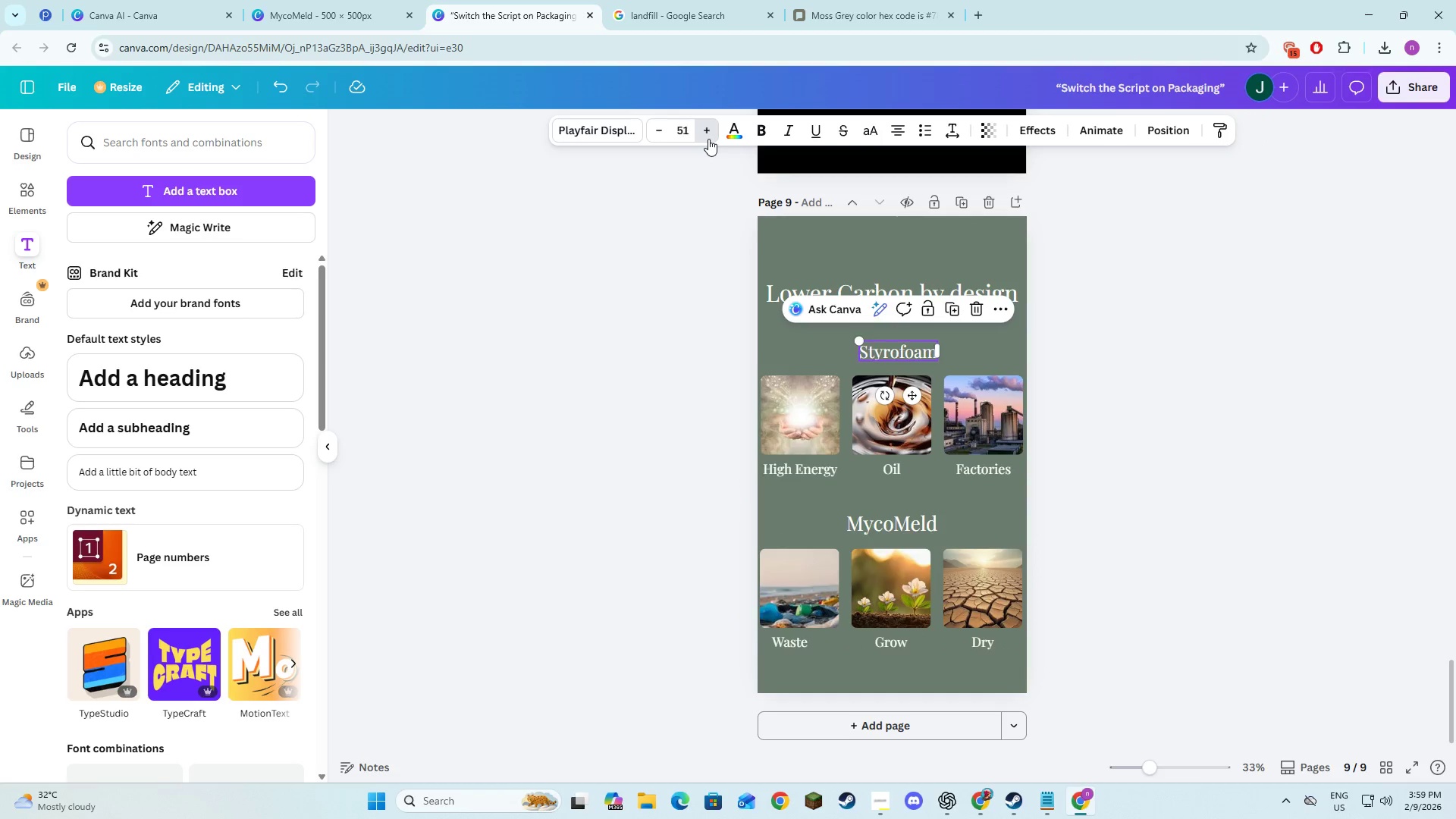 
triple_click([708, 139])
 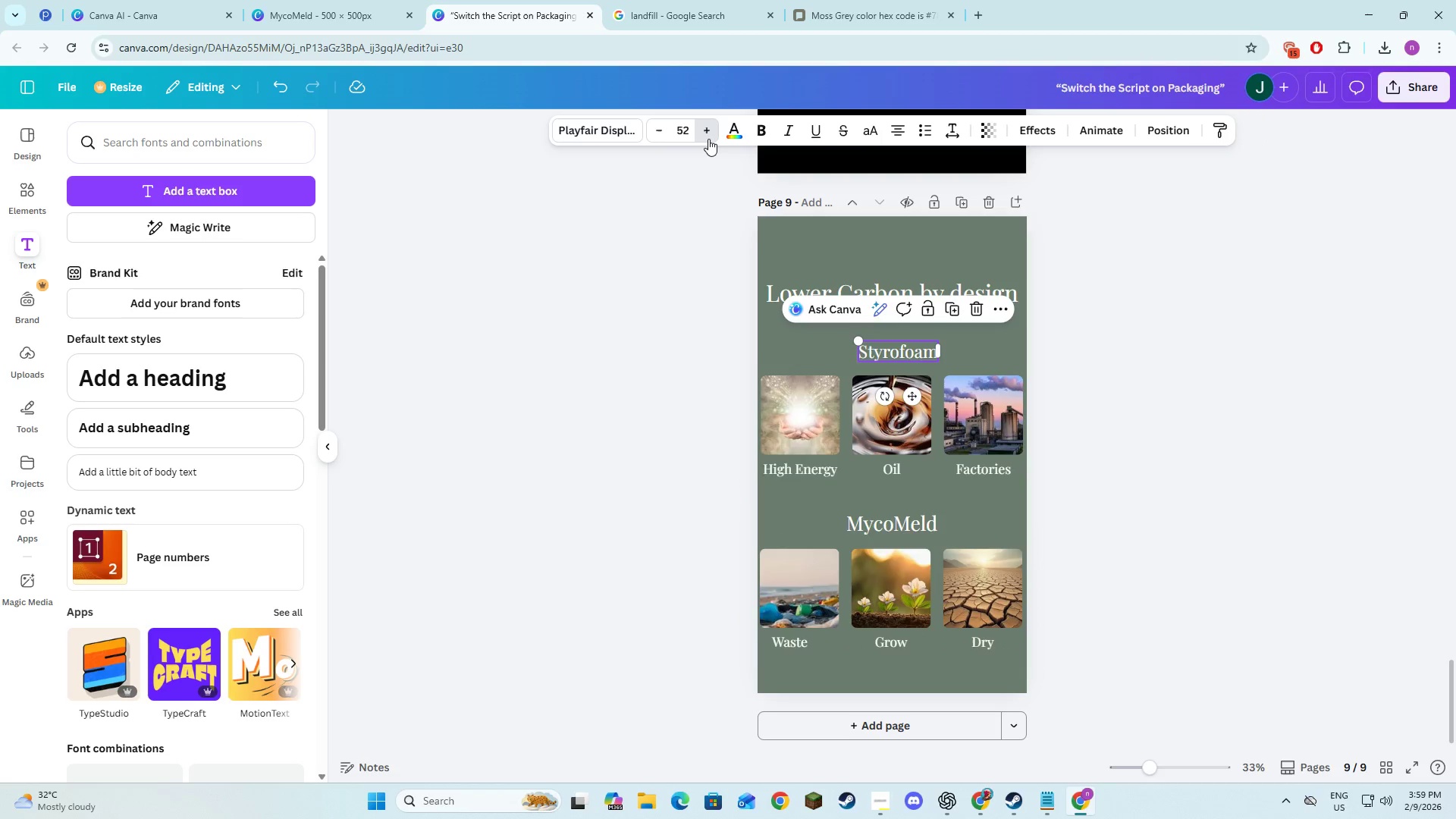 
triple_click([708, 139])
 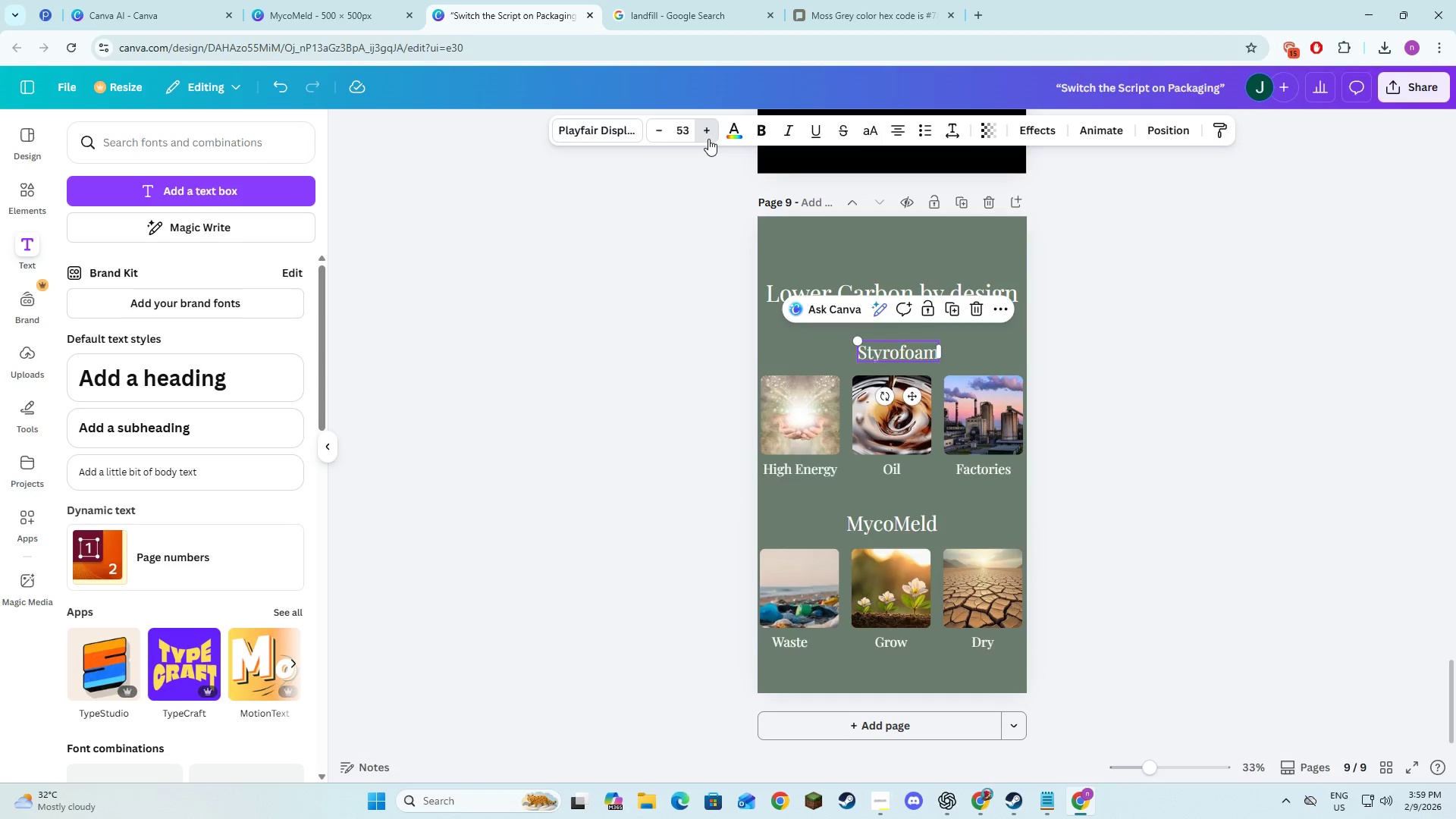 
triple_click([708, 139])
 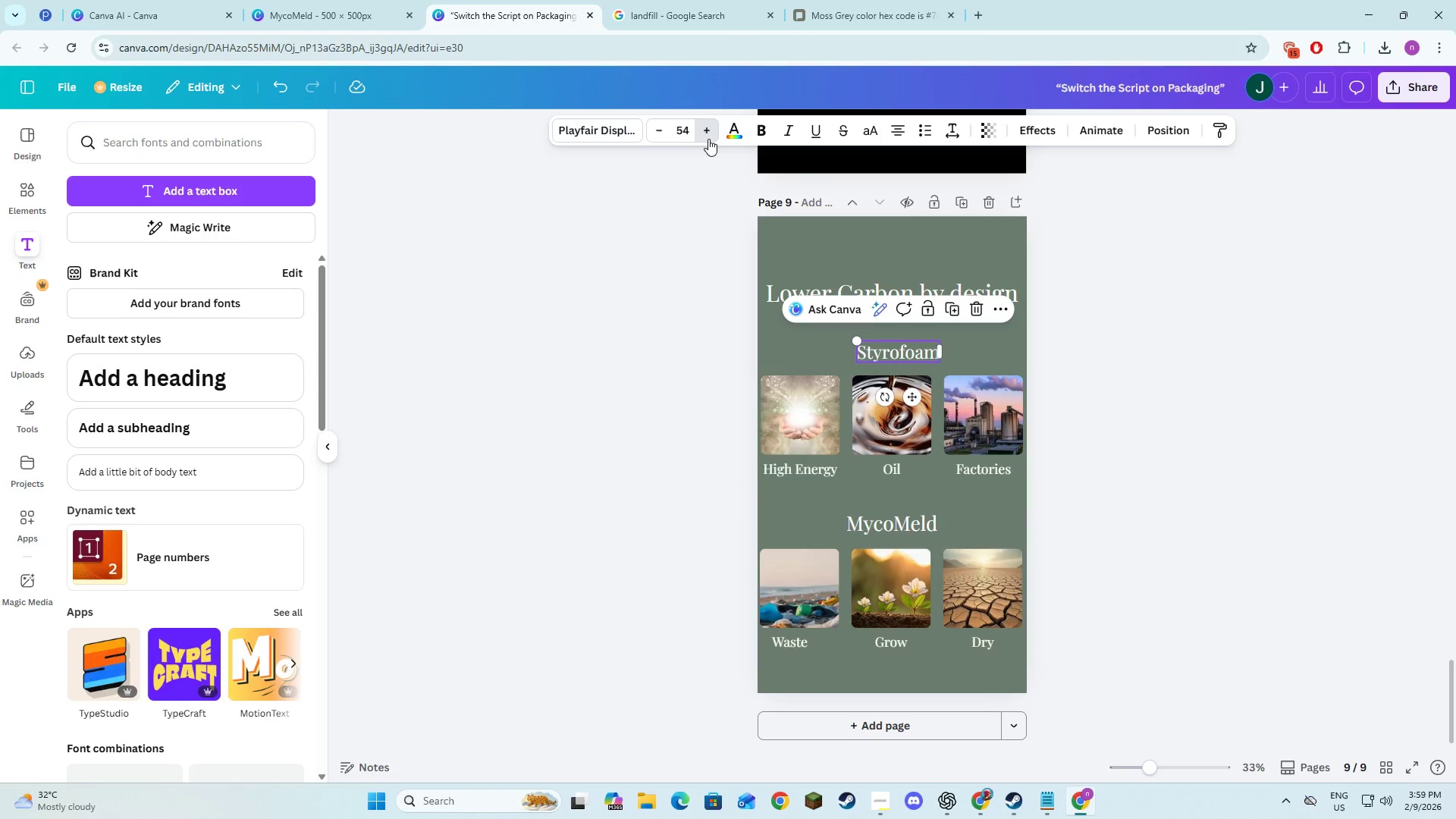 
triple_click([708, 139])
 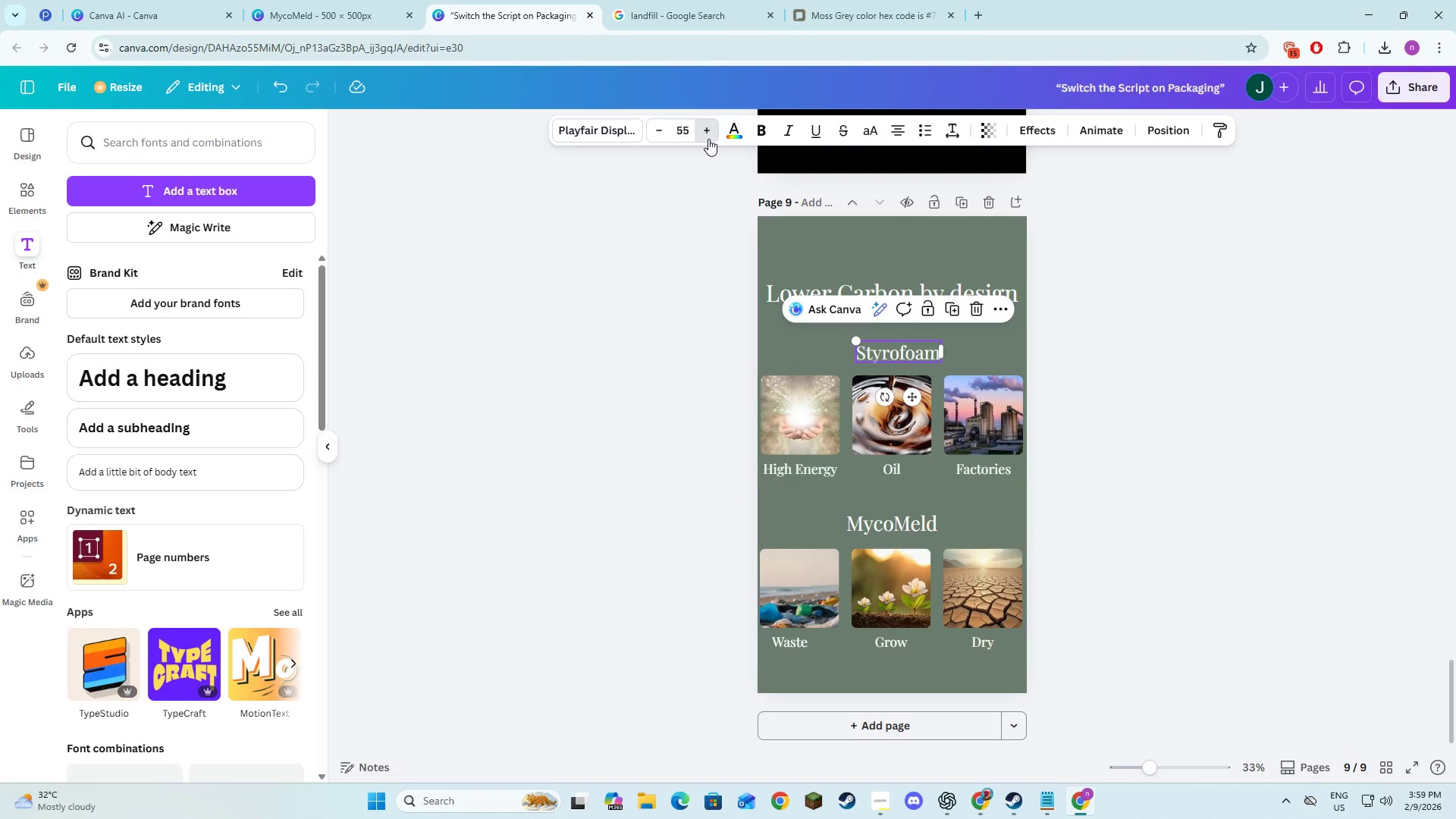 
triple_click([708, 139])
 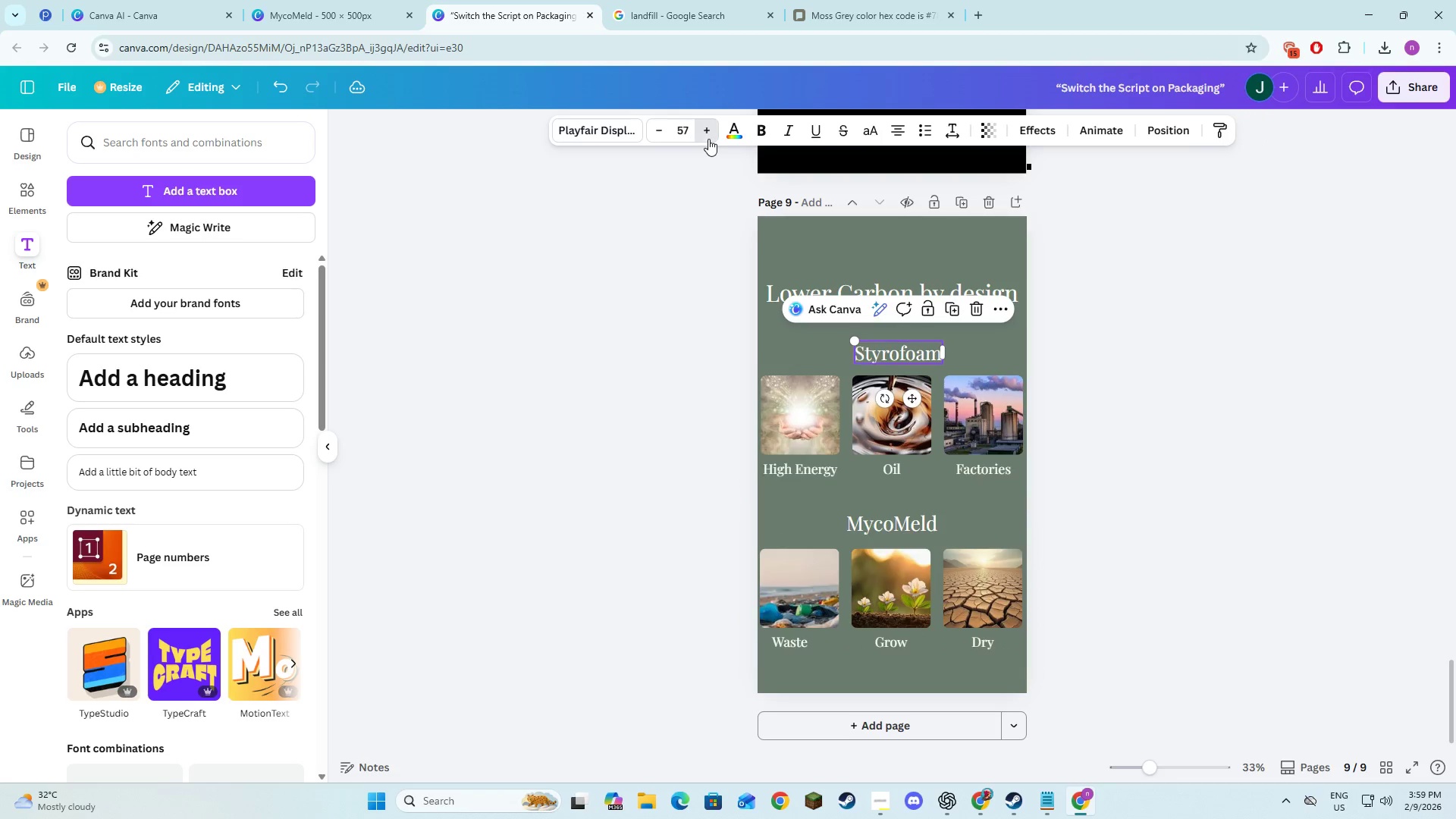 
triple_click([708, 139])
 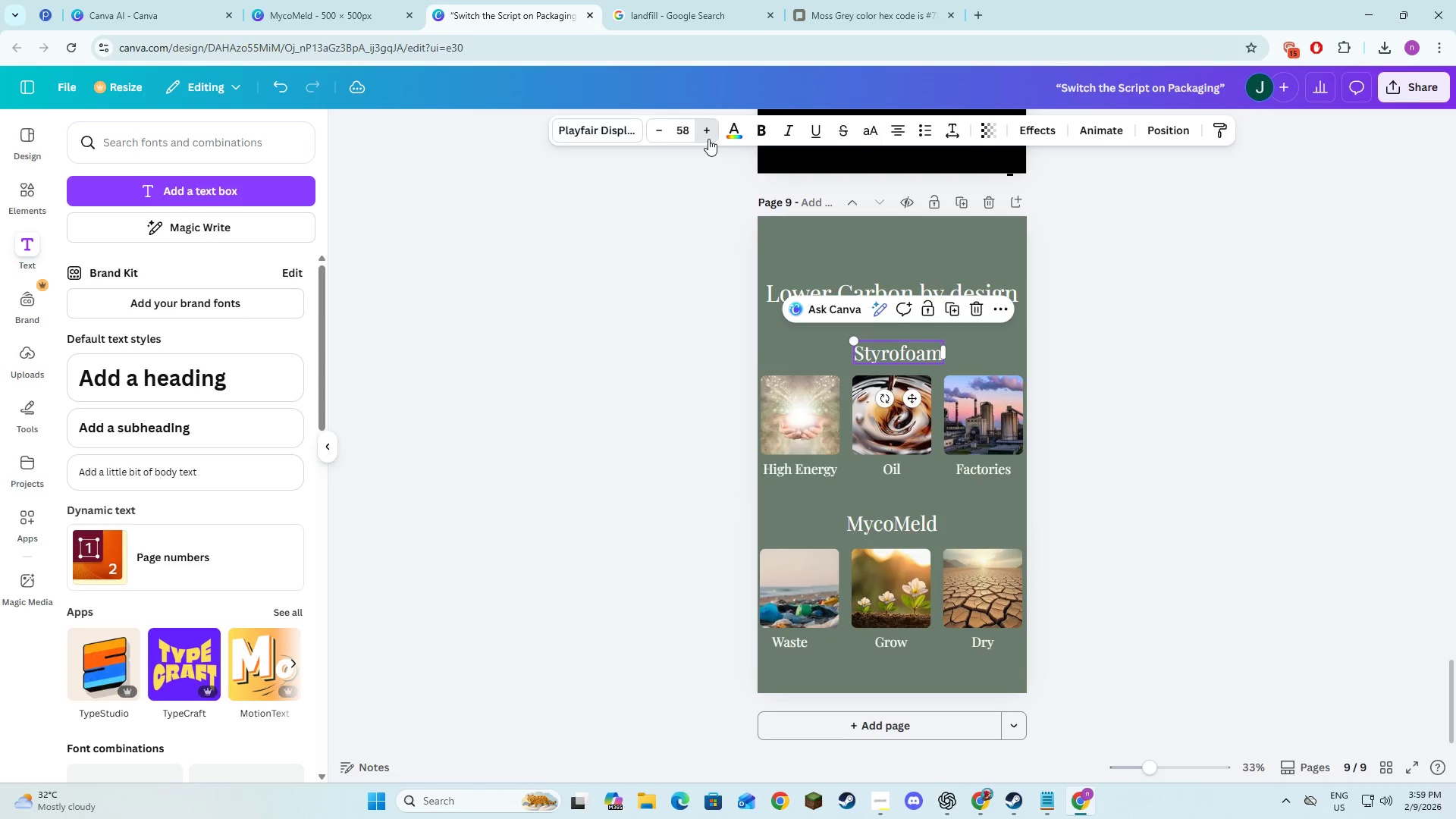 
triple_click([708, 139])
 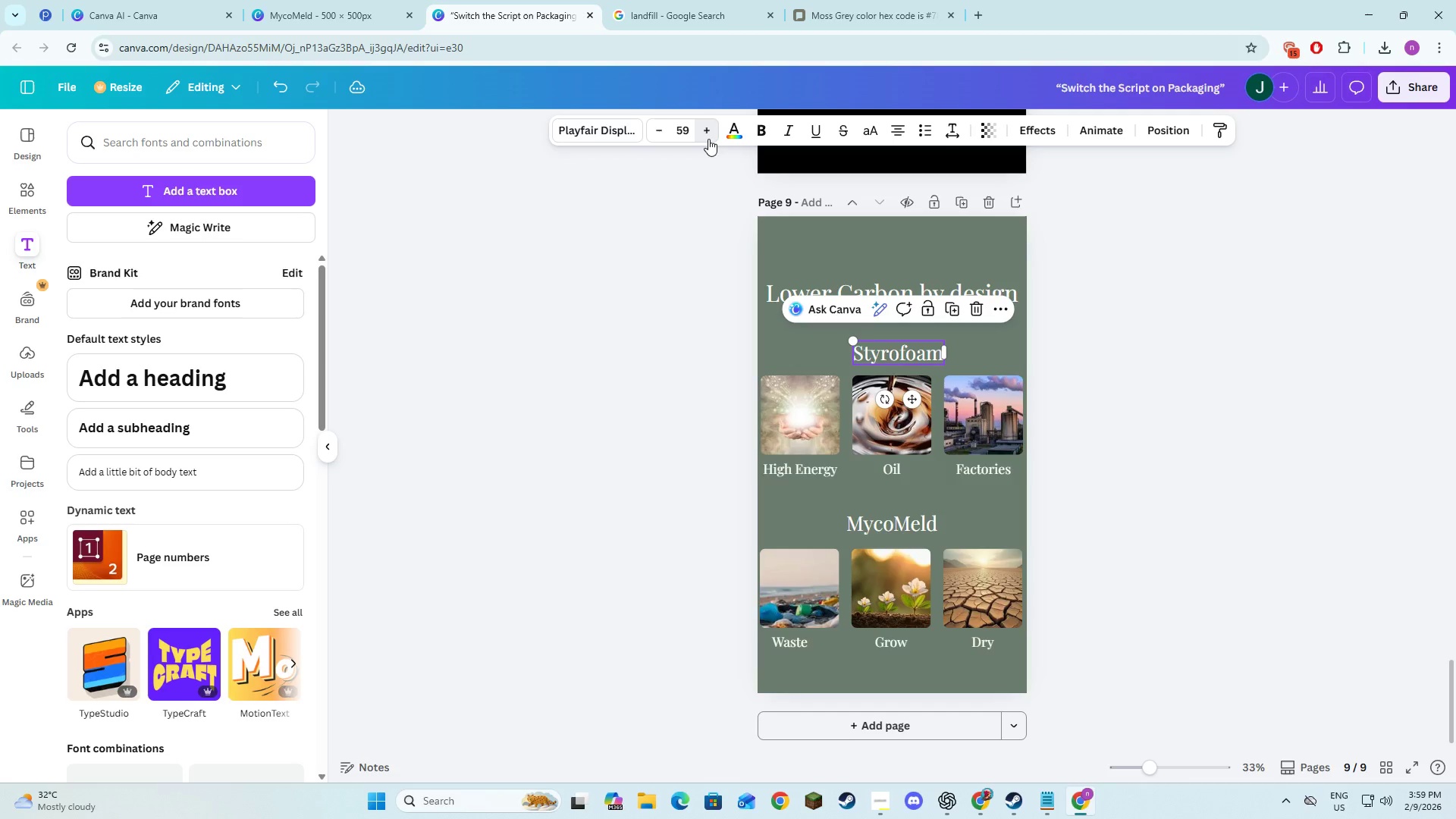 
triple_click([708, 139])
 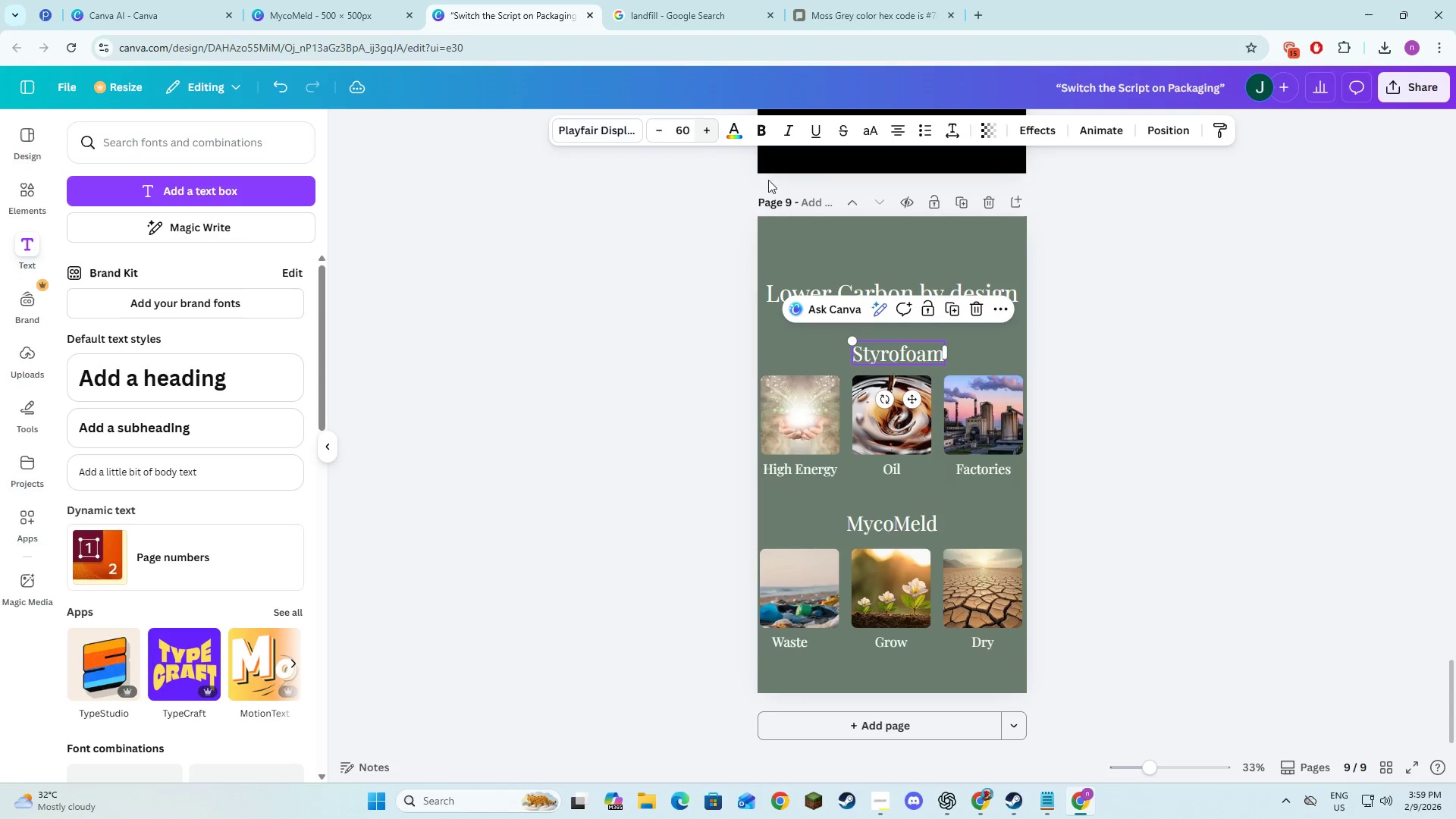 
left_click([1177, 381])
 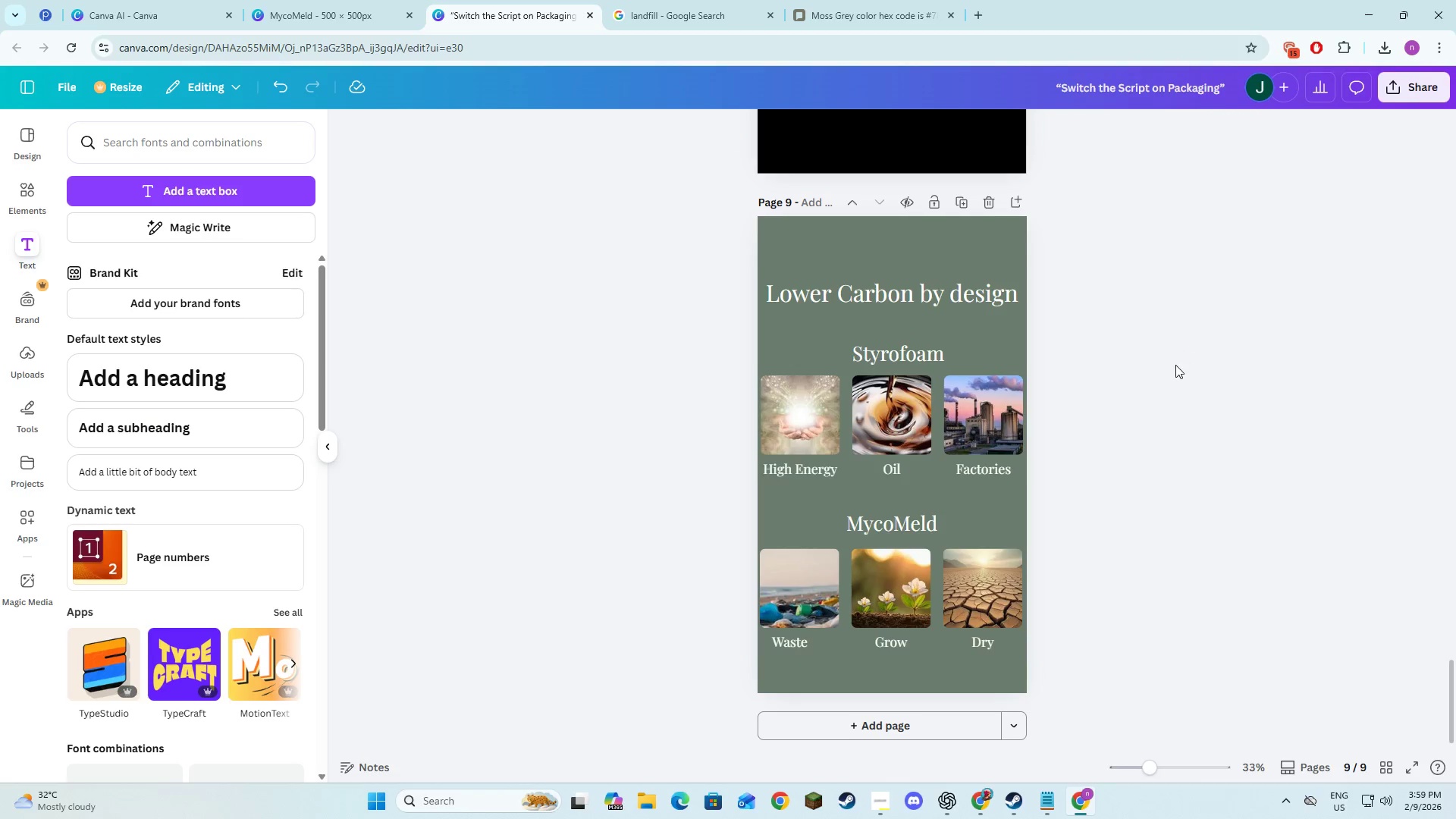 
left_click([949, 730])
 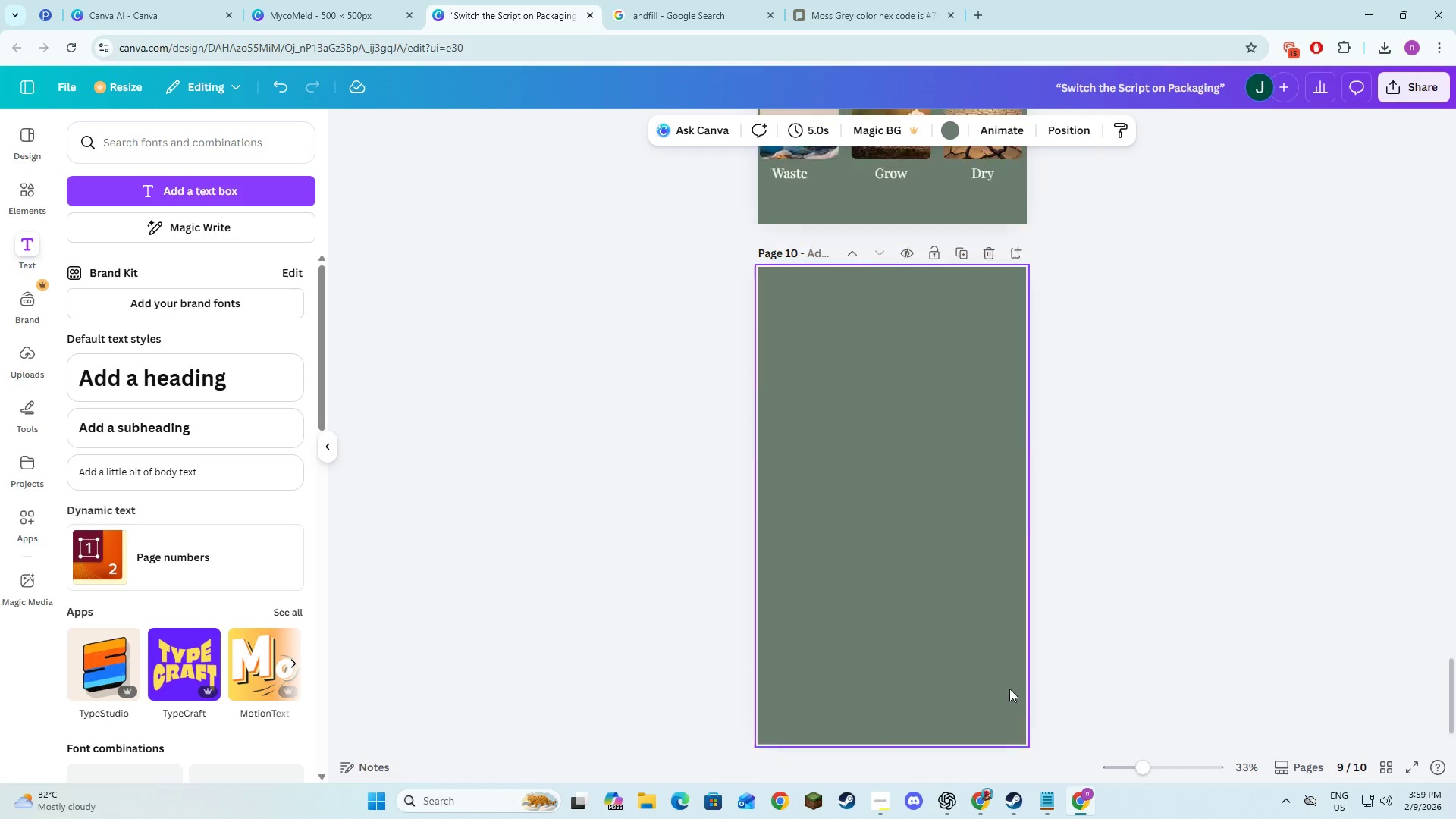 
left_click([971, 626])
 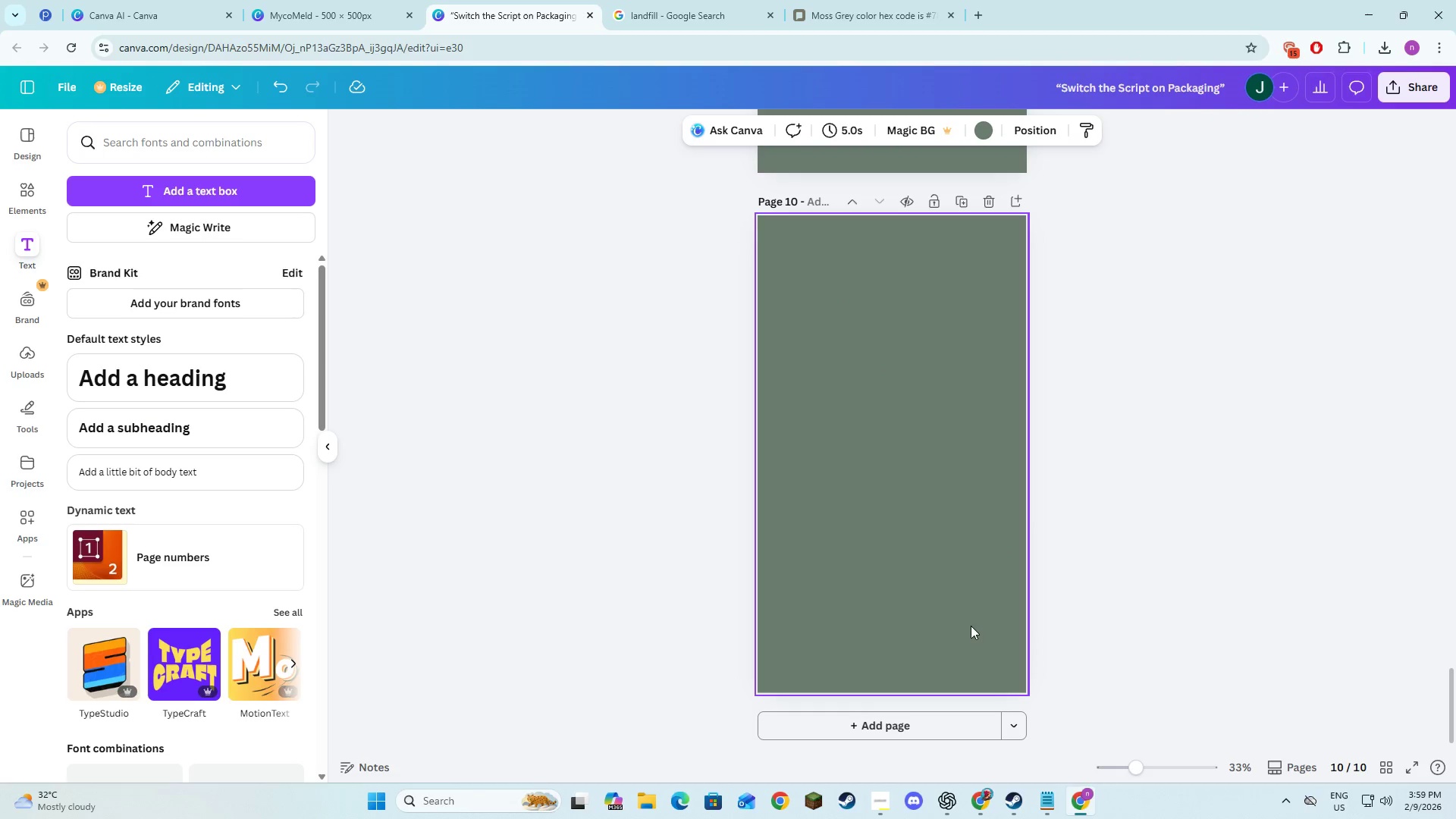 
key(Alt+AltLeft)
 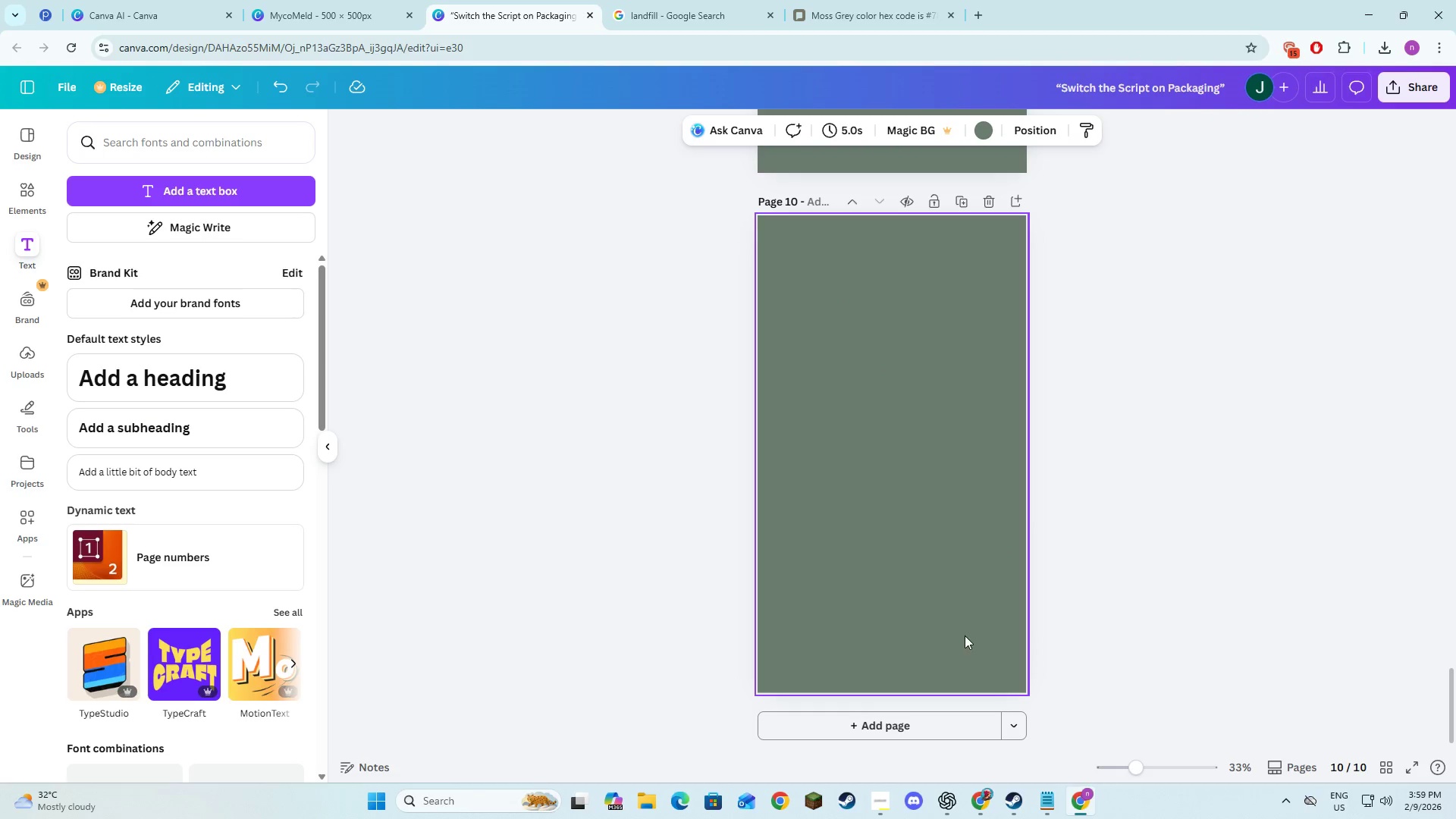 
key(Alt+Tab)
 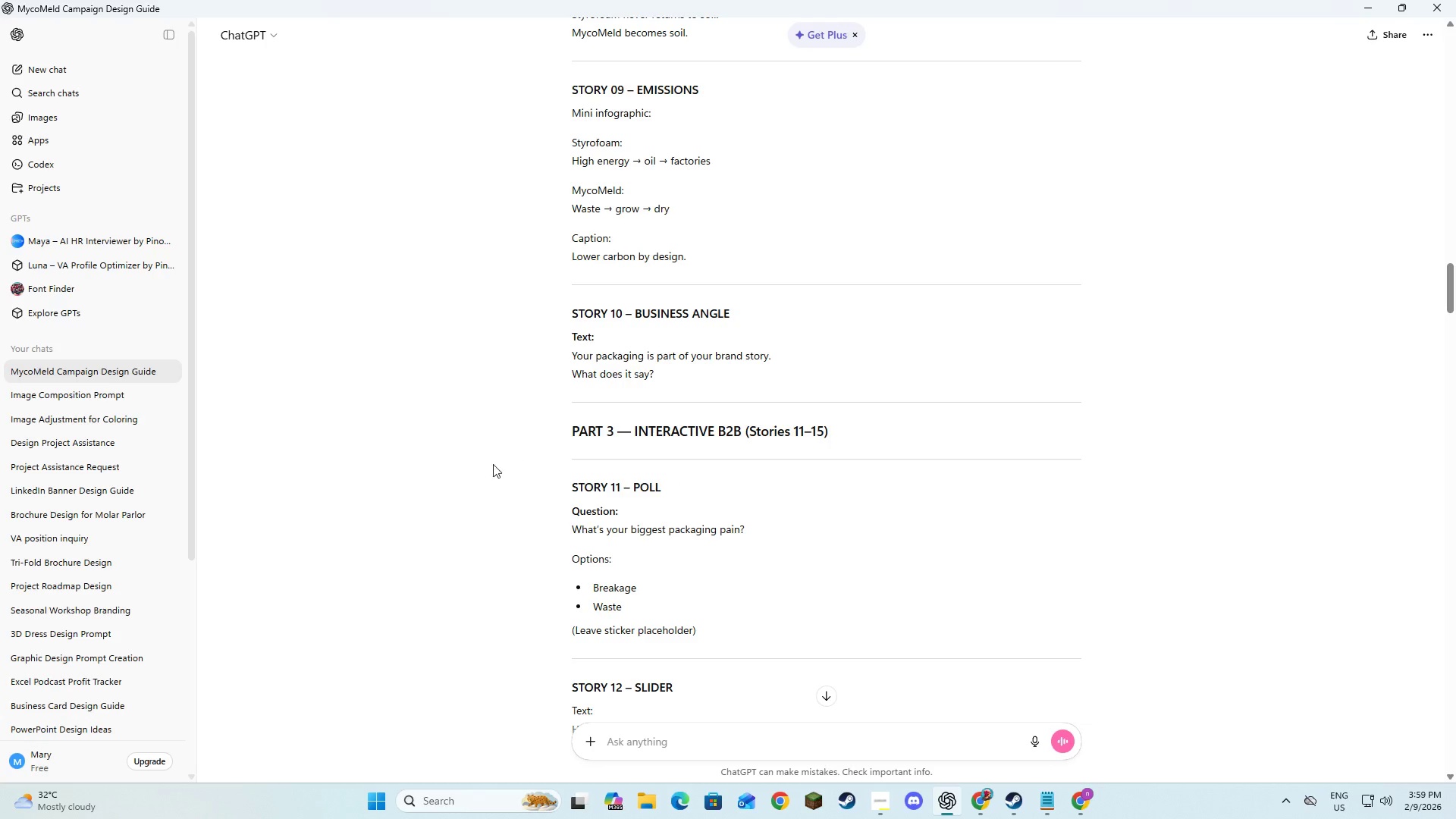 
scroll: coordinate [833, 500], scroll_direction: down, amount: 59.0
 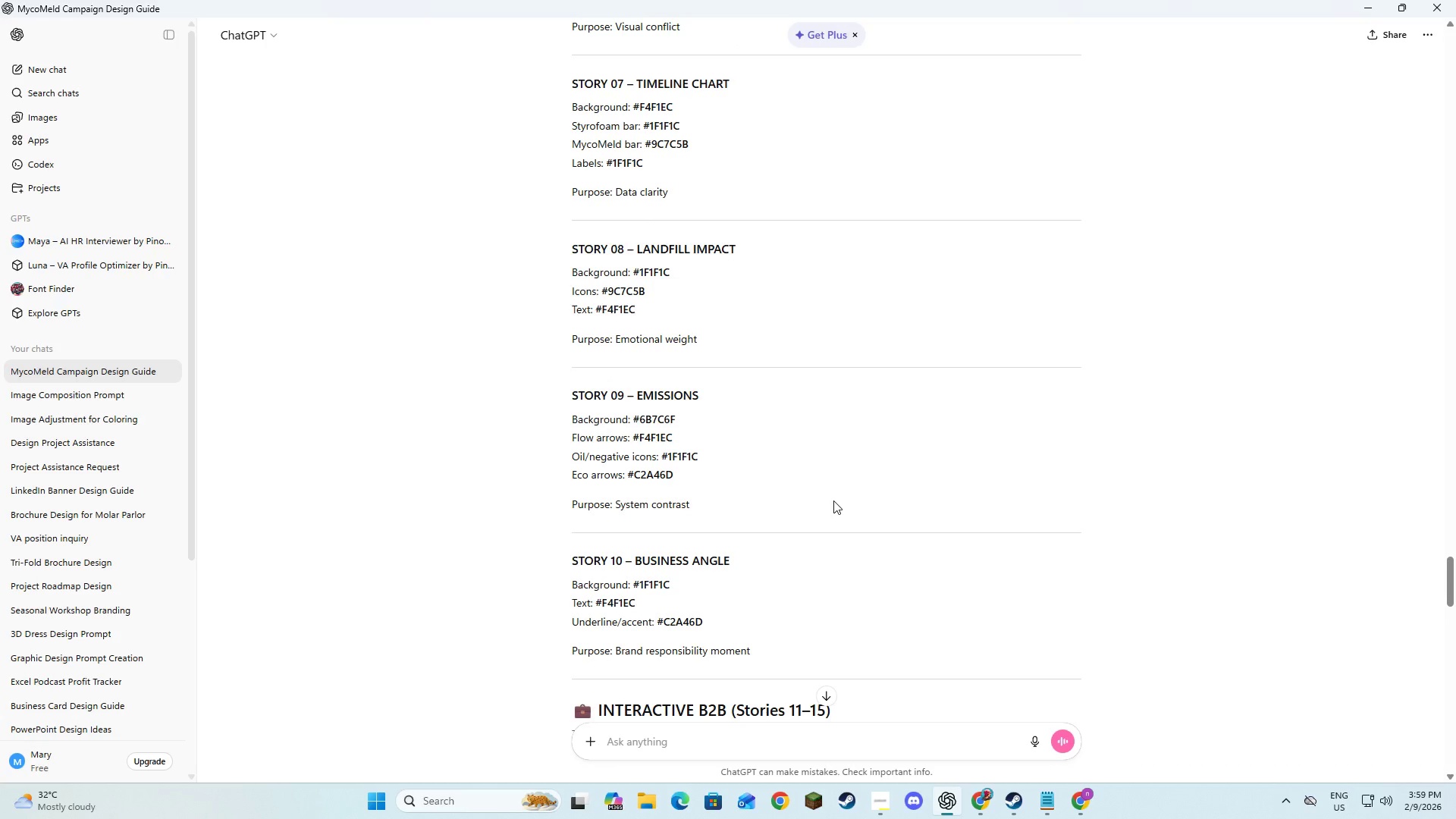 
wait(5.82)
 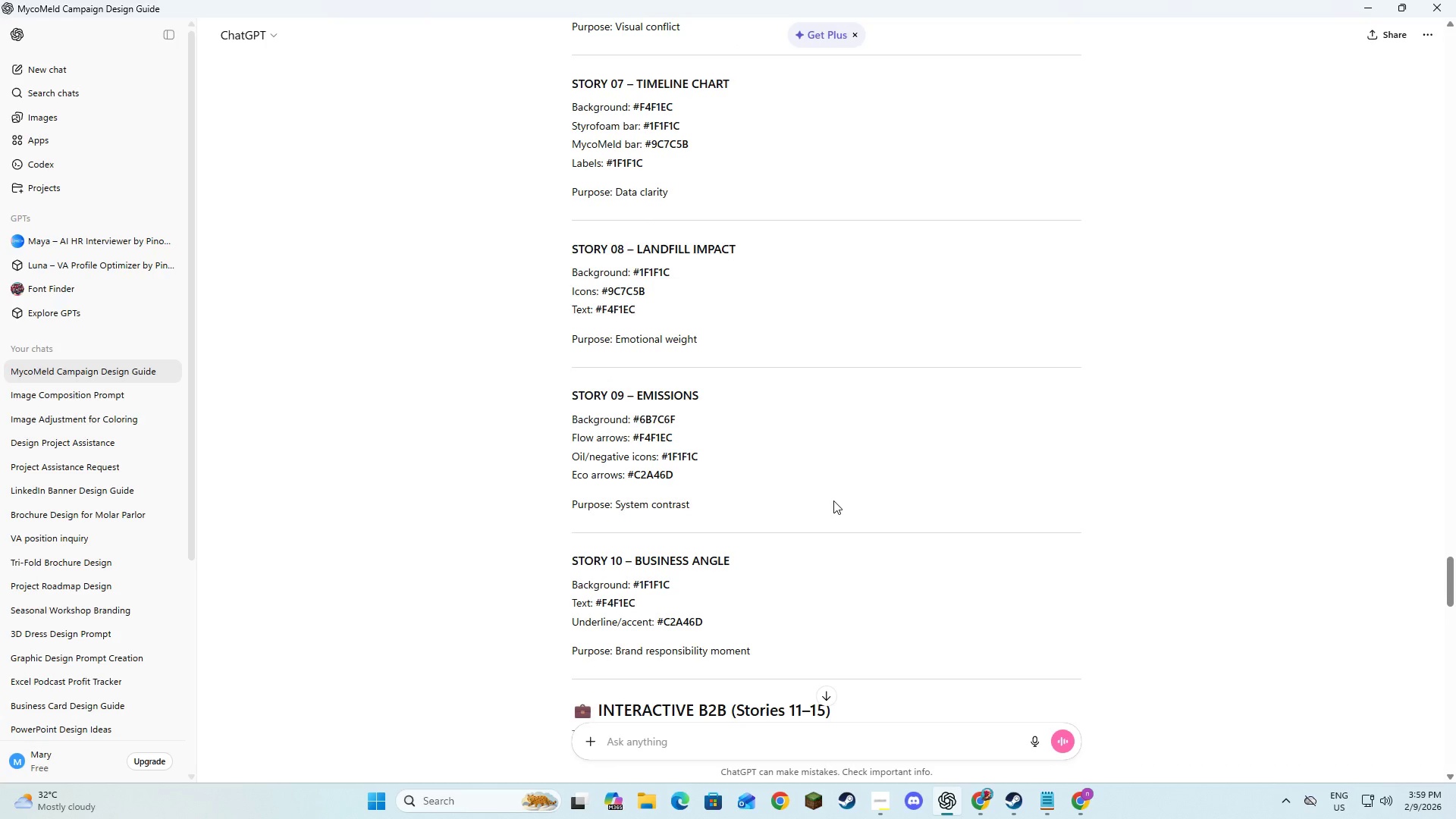 
key(Alt+AltLeft)
 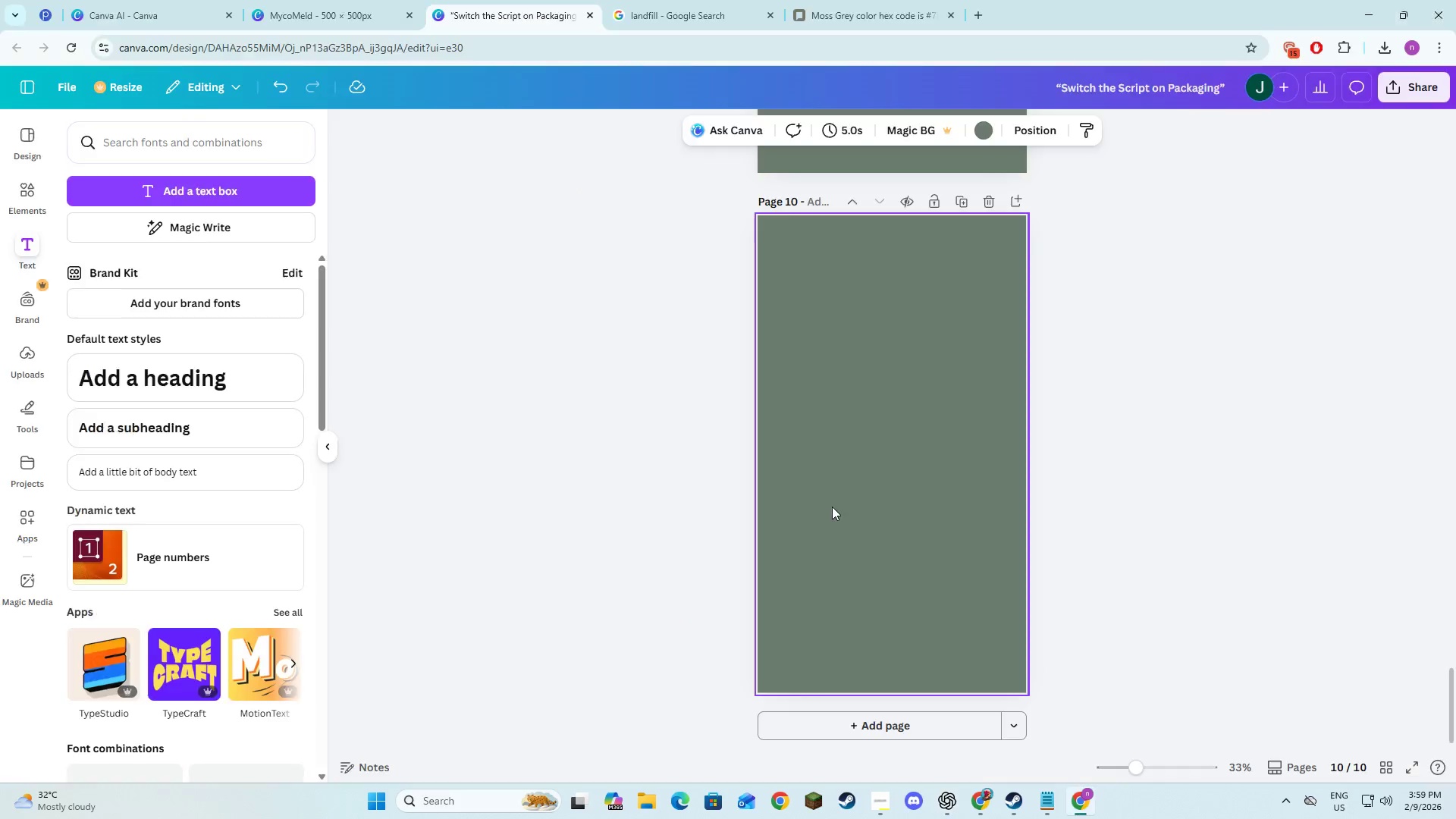 
key(Alt+Tab)
 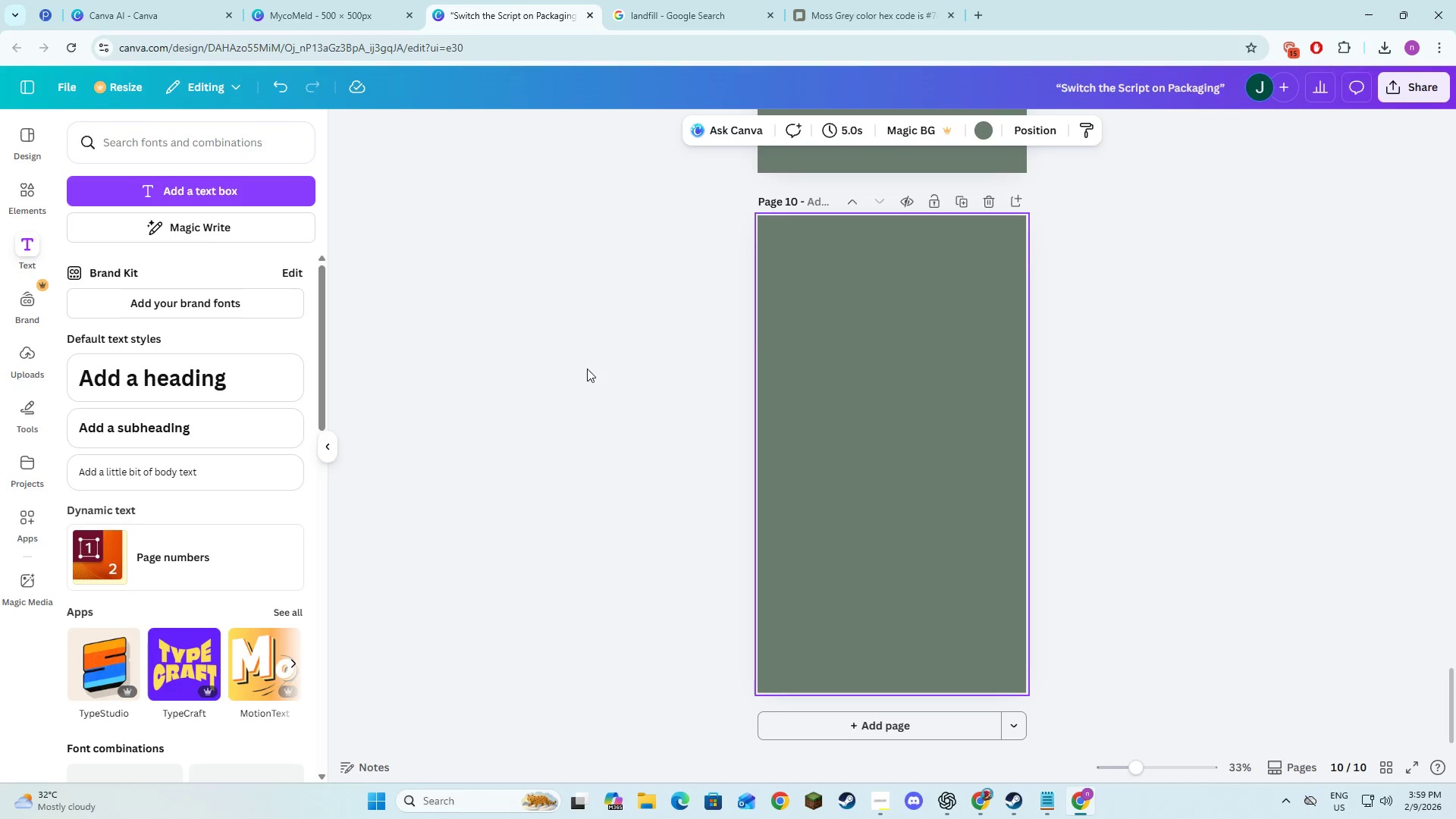 
scroll: coordinate [759, 341], scroll_direction: up, amount: 7.0
 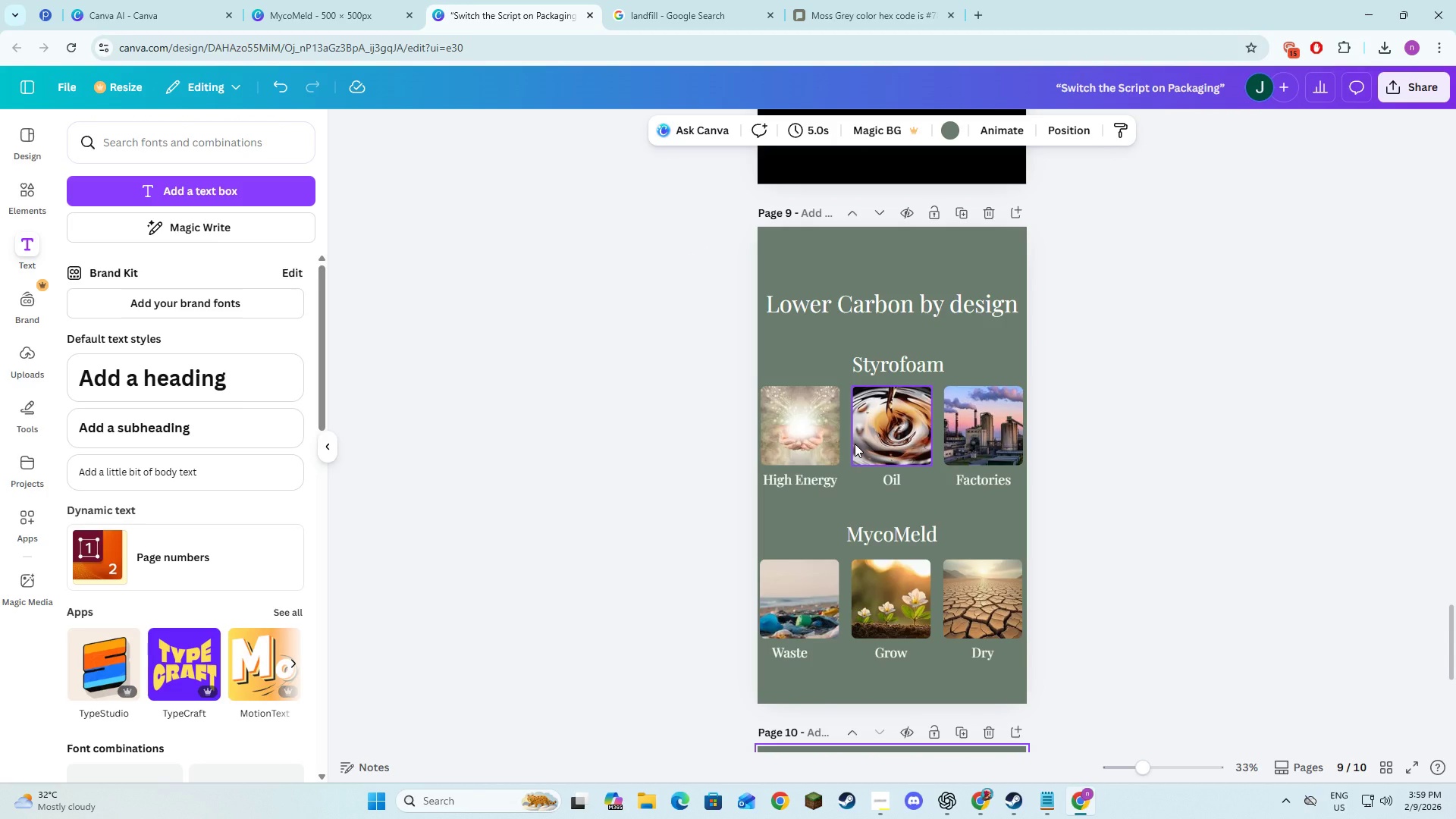 
left_click([25, 200])
 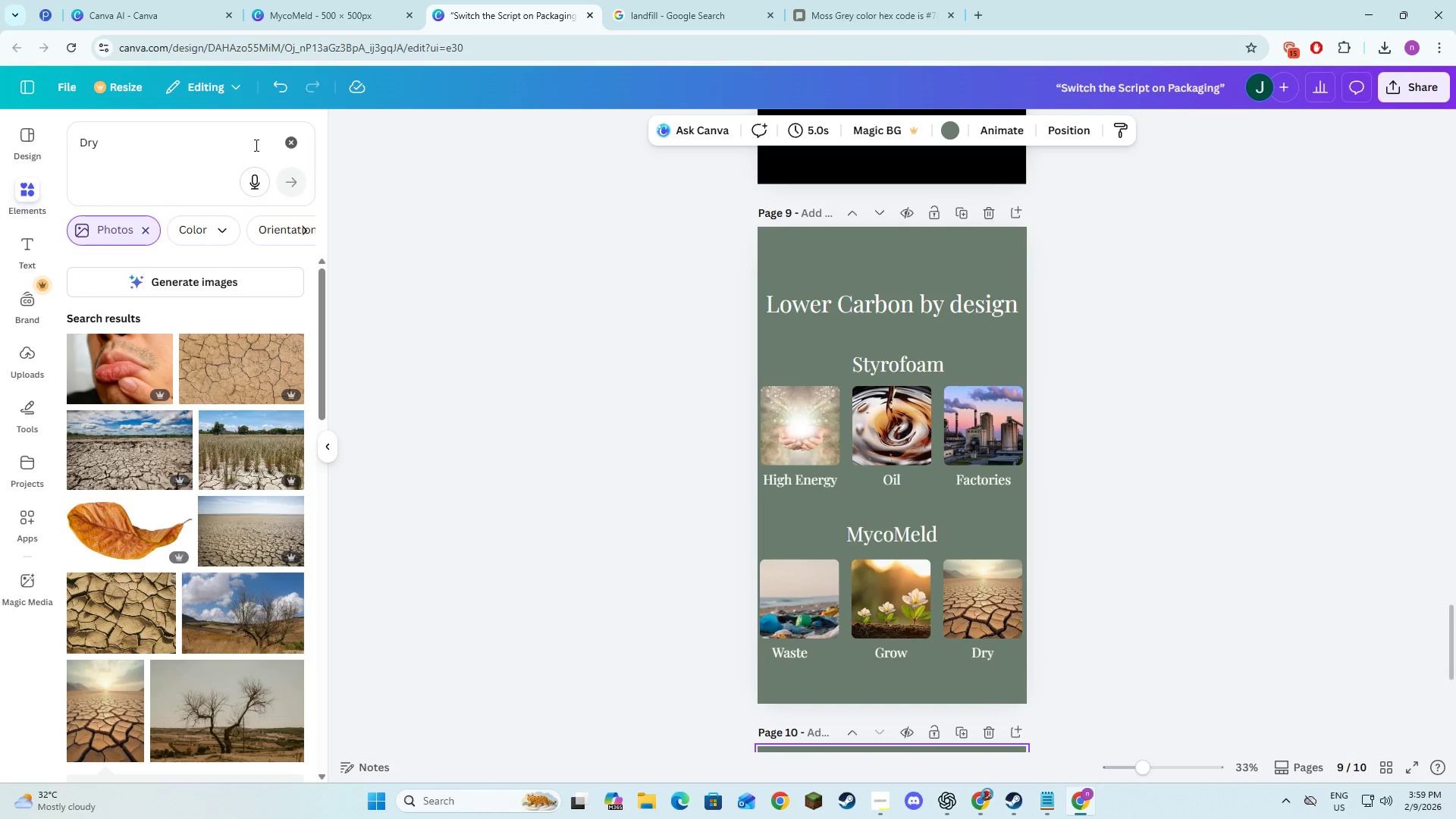 
left_click([283, 144])
 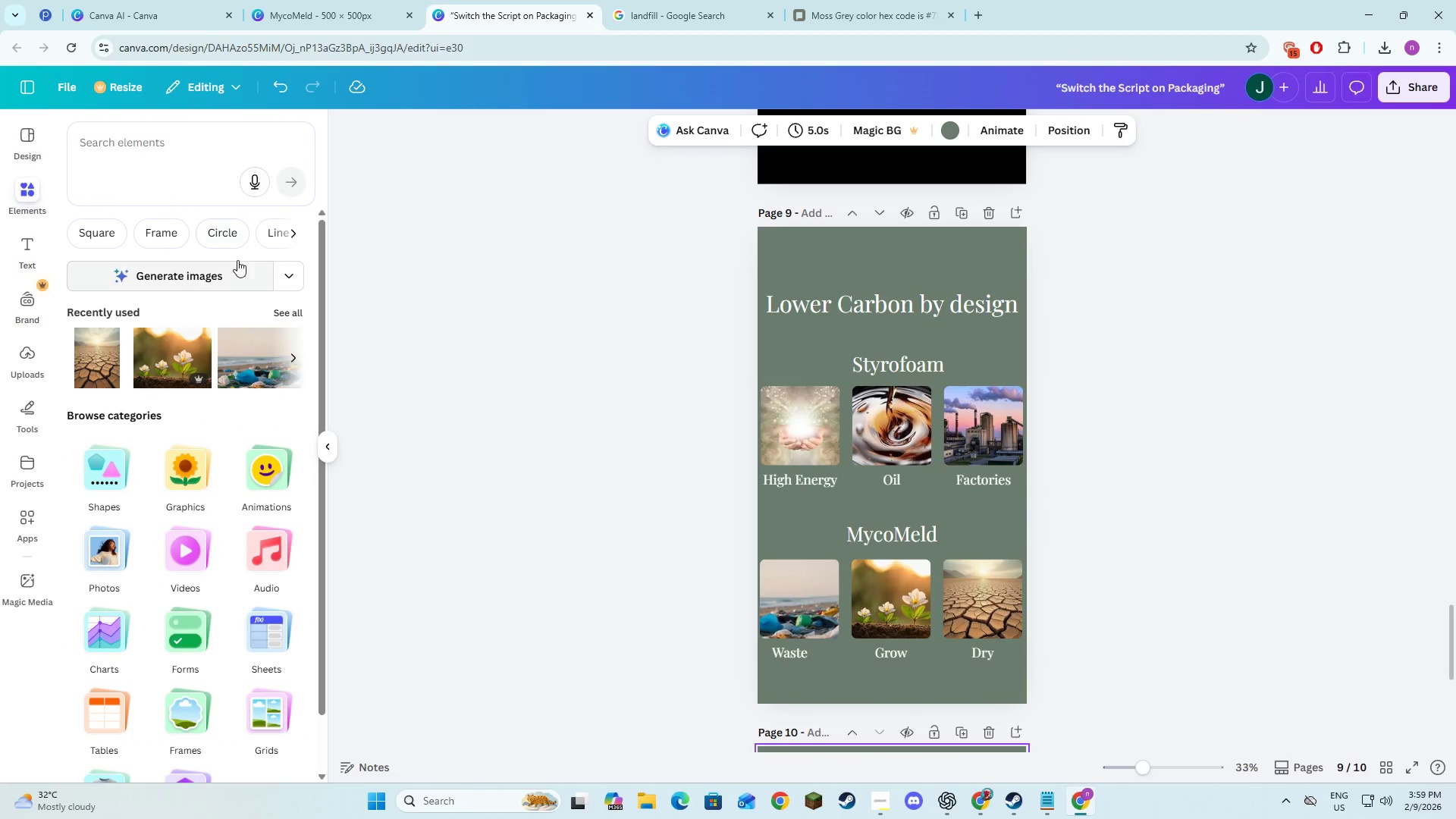 
left_click([165, 166])
 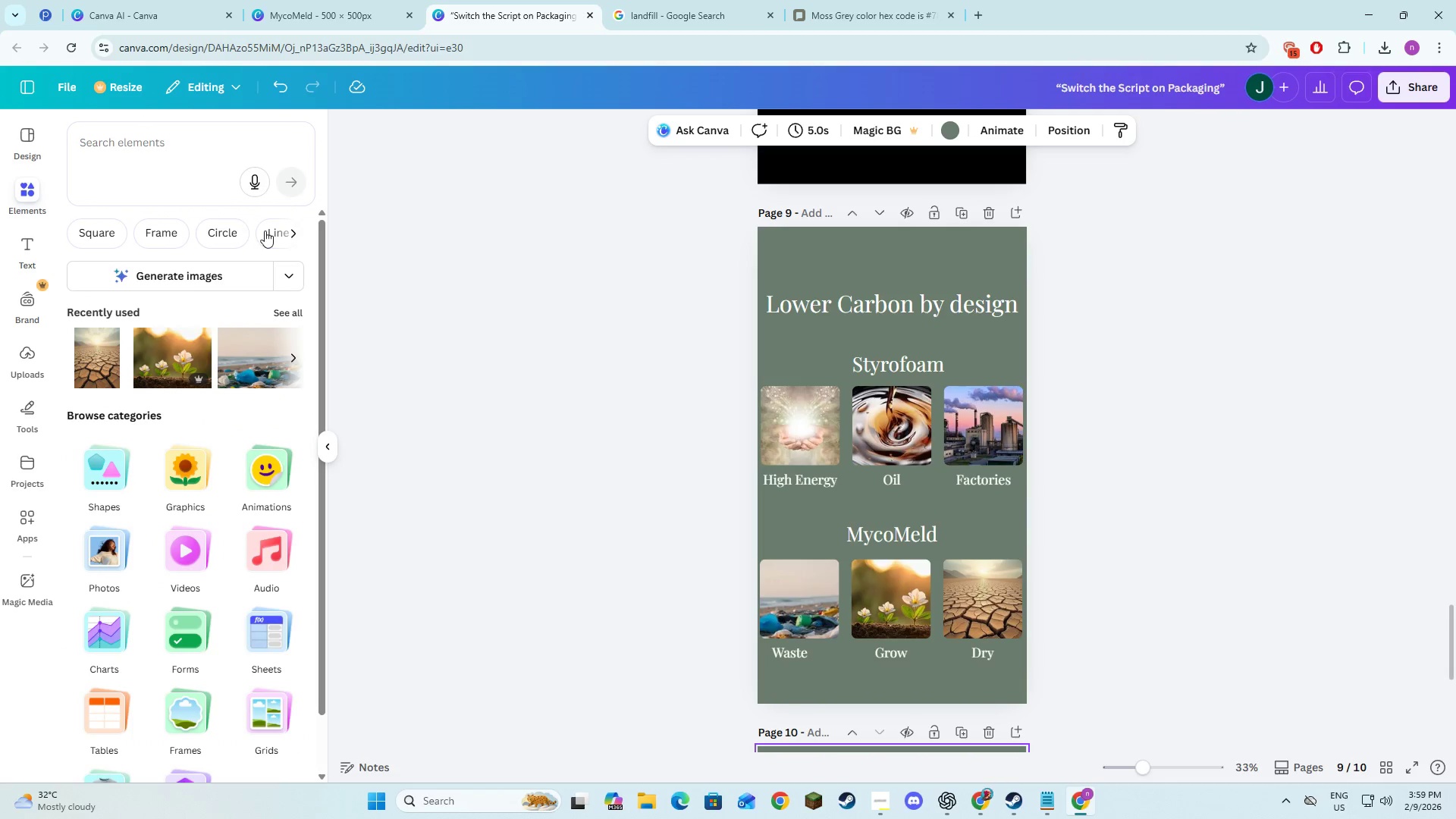 
left_click([269, 231])
 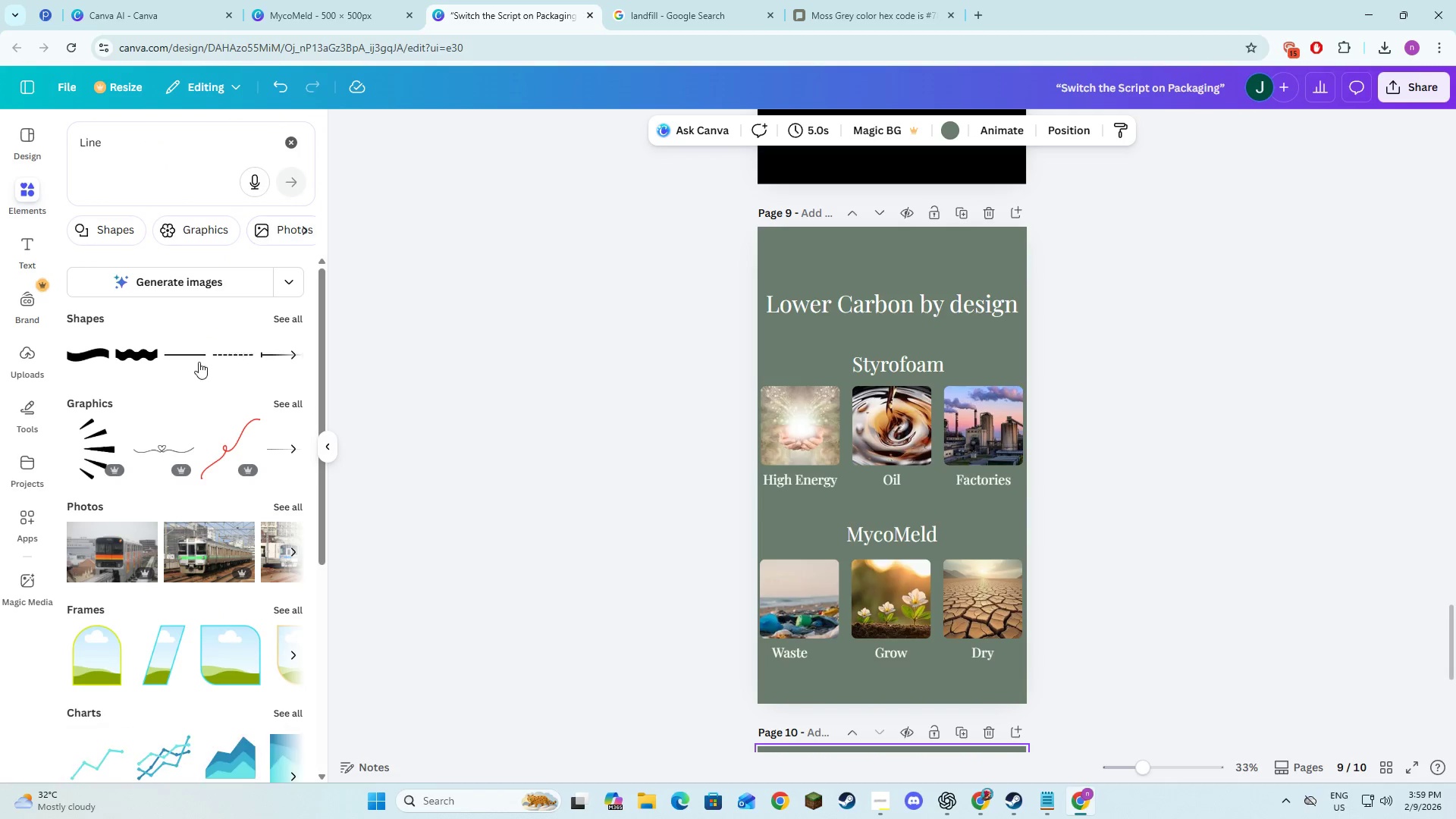 
left_click([188, 356])
 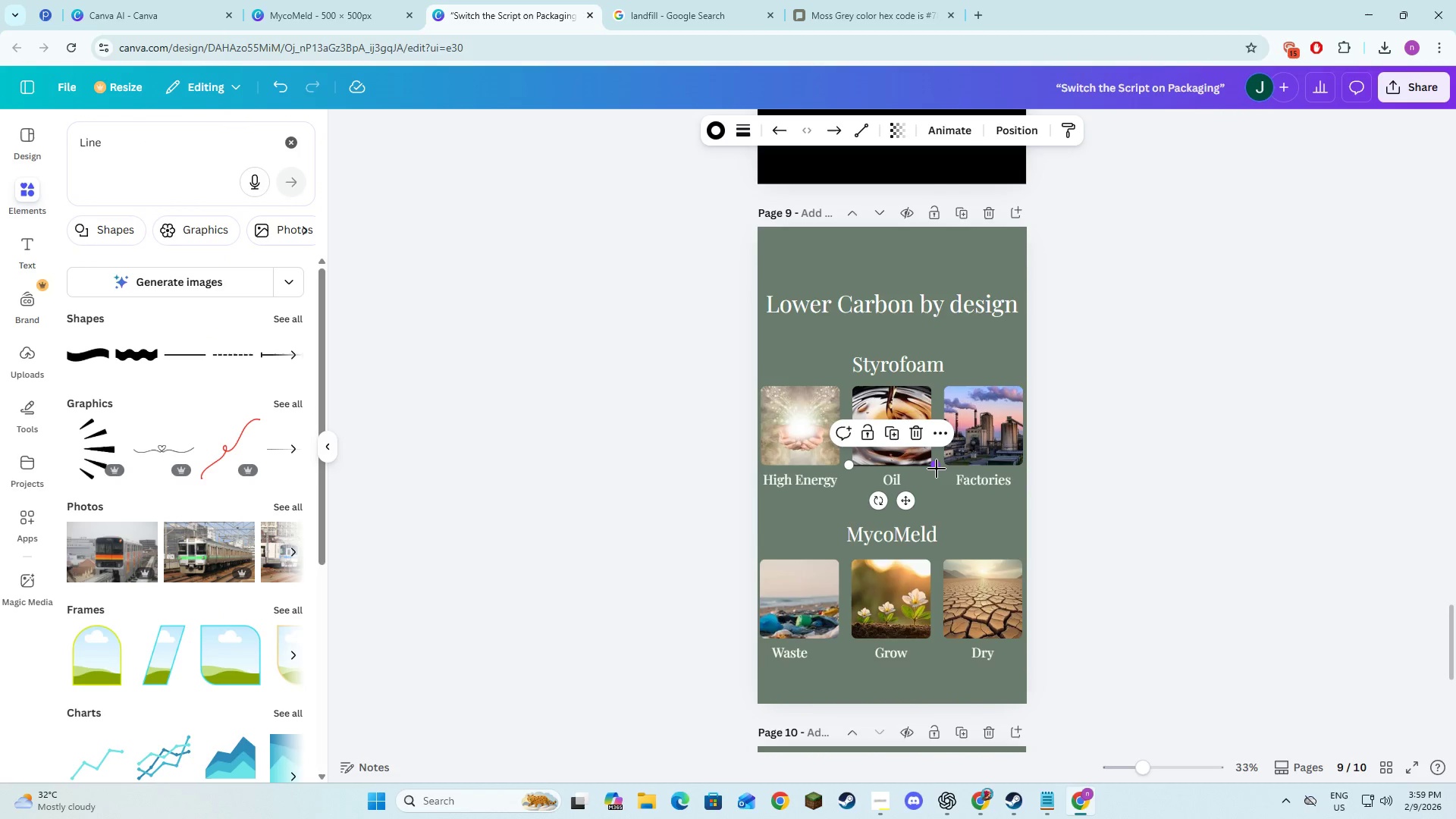 
left_click_drag(start_coordinate=[937, 469], to_coordinate=[935, 477])
 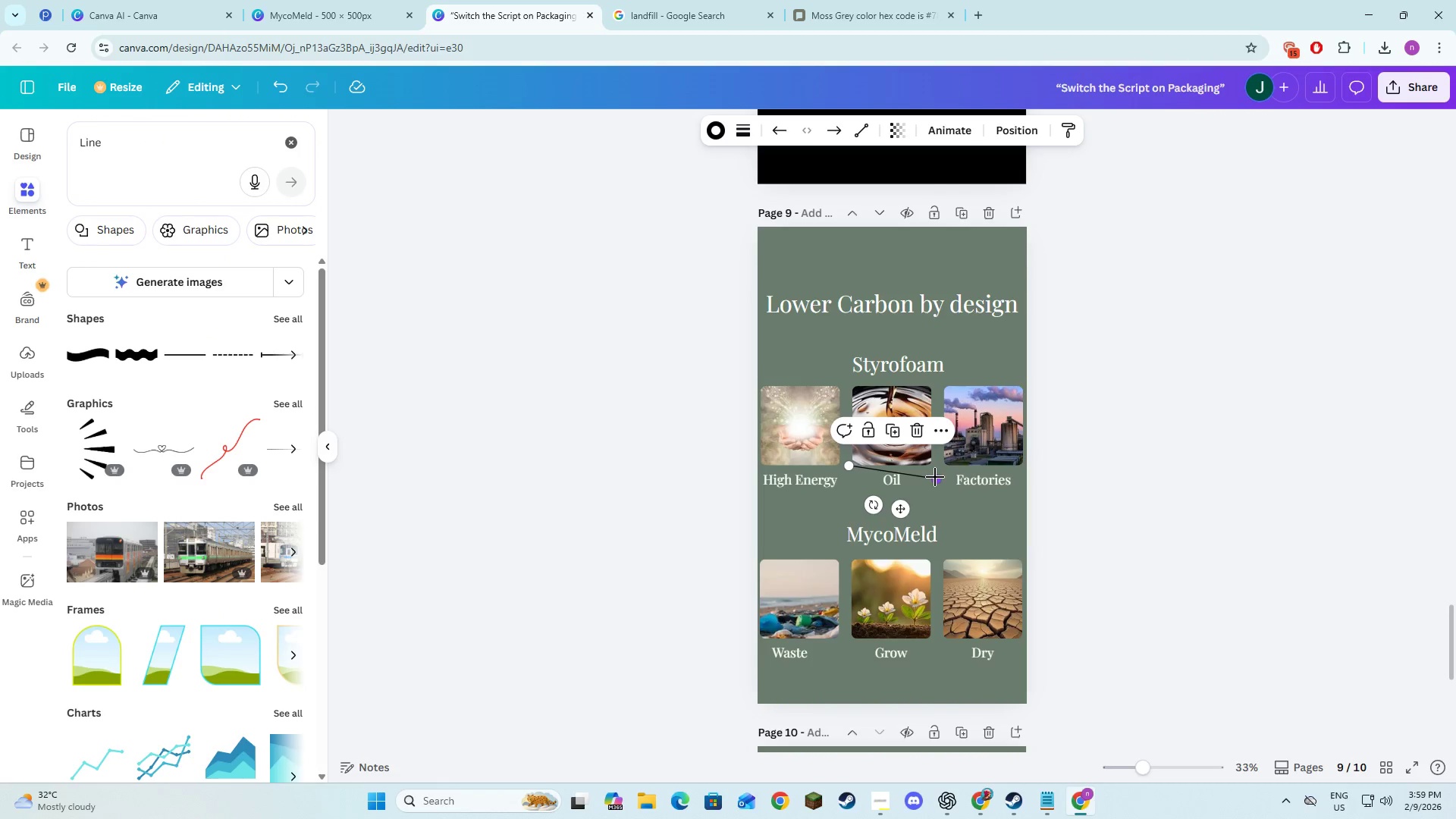 
key(Control+Z)
 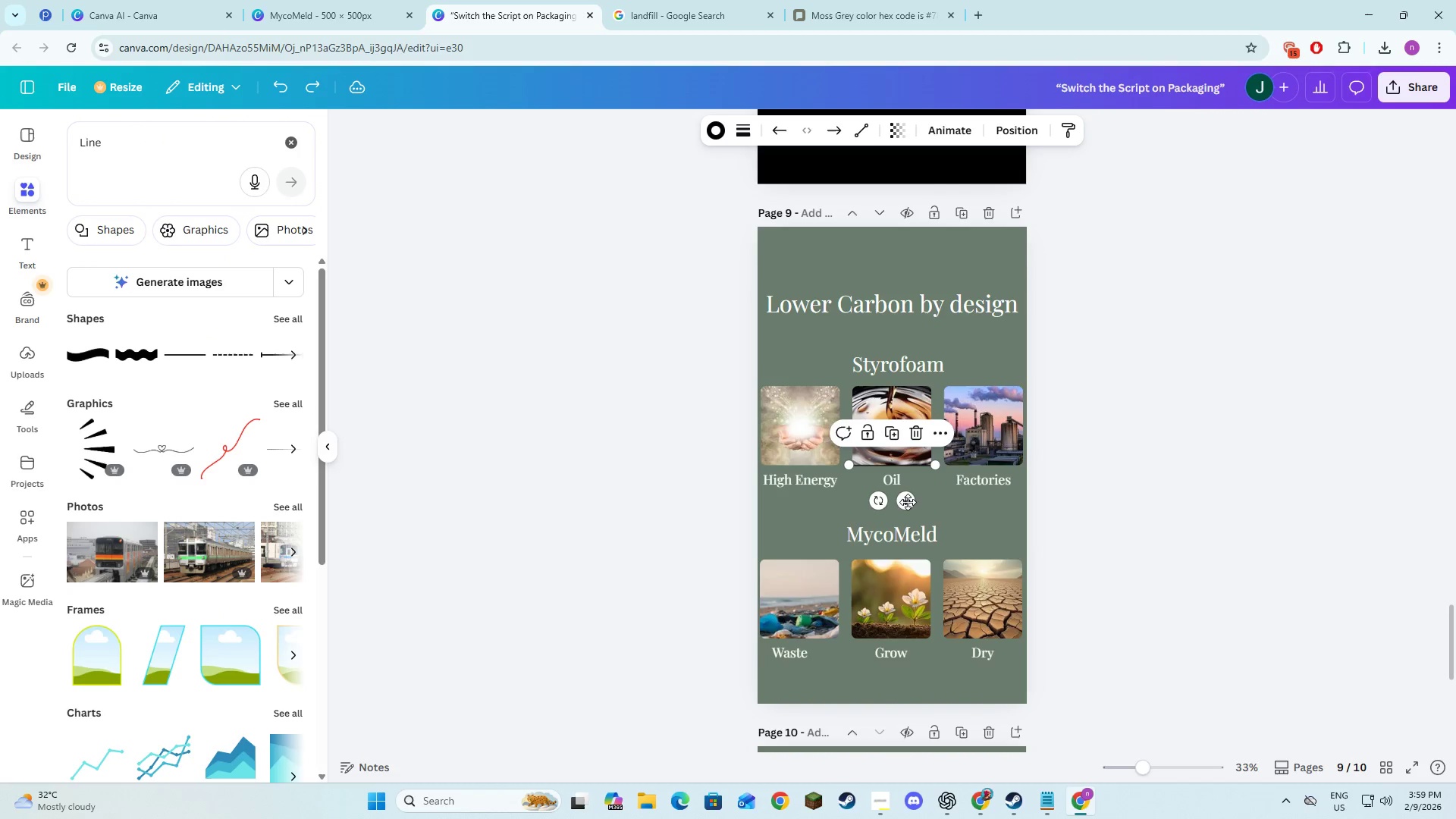 
left_click_drag(start_coordinate=[907, 503], to_coordinate=[912, 378])
 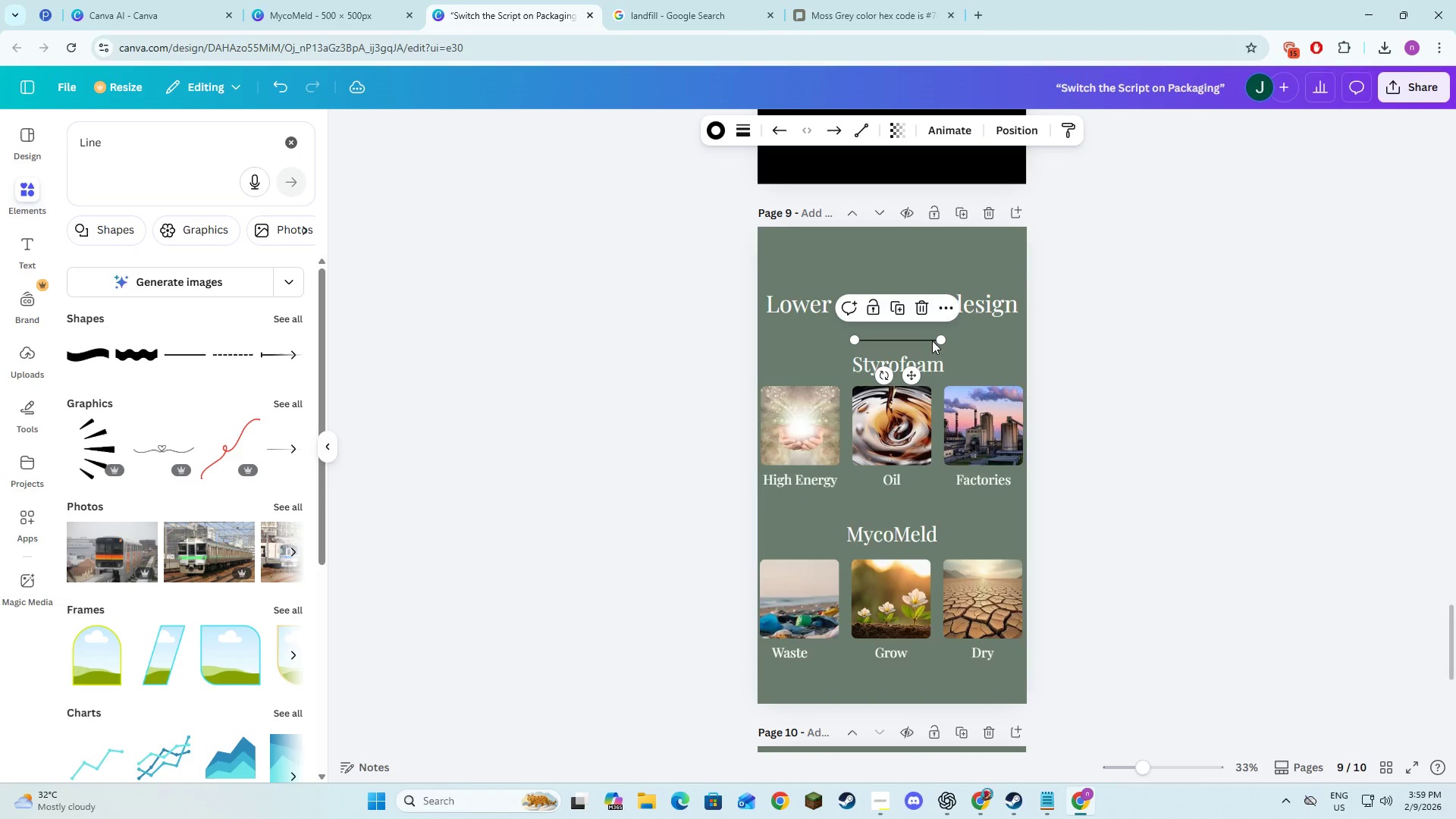 
left_click_drag(start_coordinate=[937, 338], to_coordinate=[866, 338])
 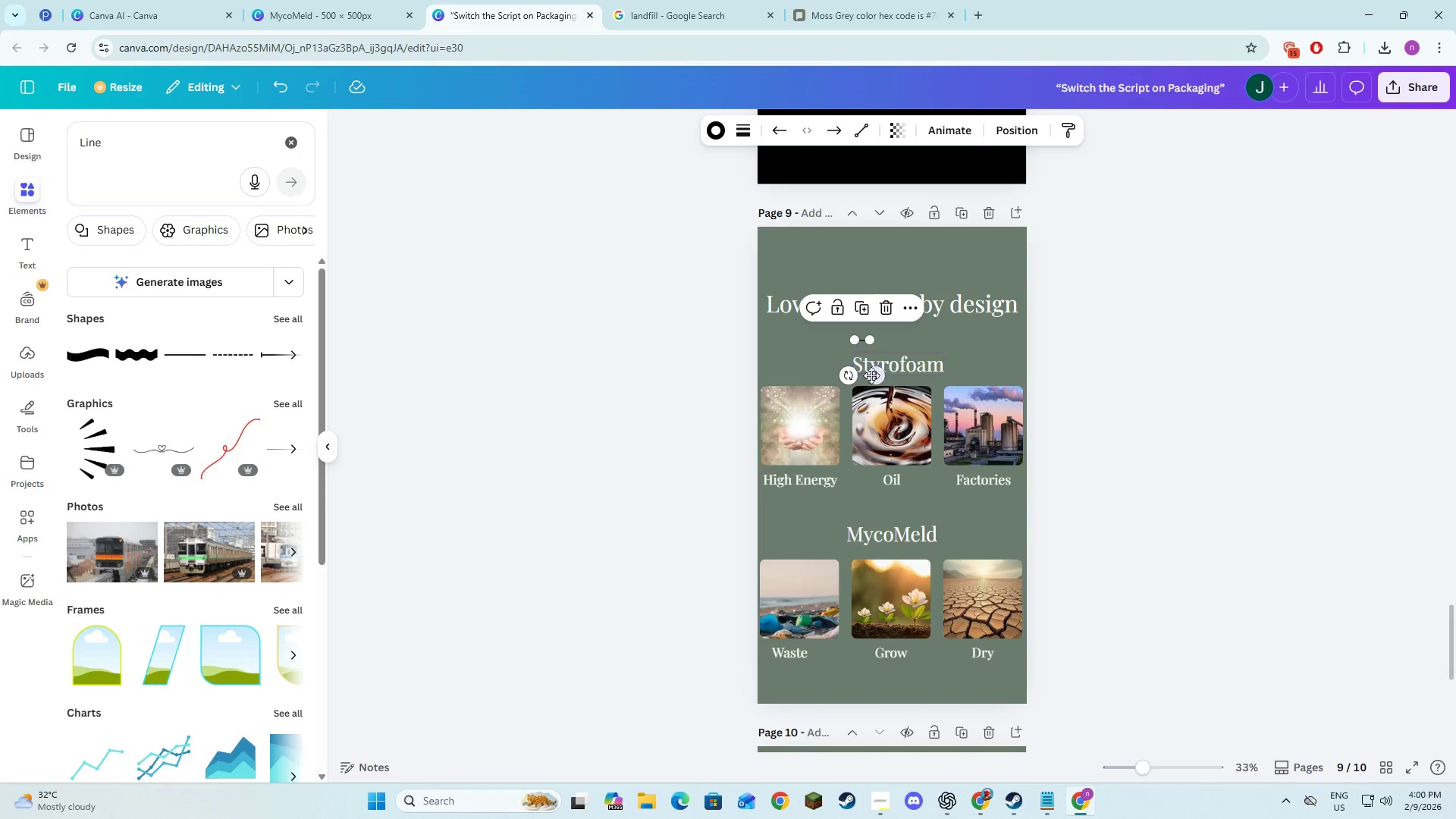 
left_click_drag(start_coordinate=[875, 375], to_coordinate=[856, 463])
 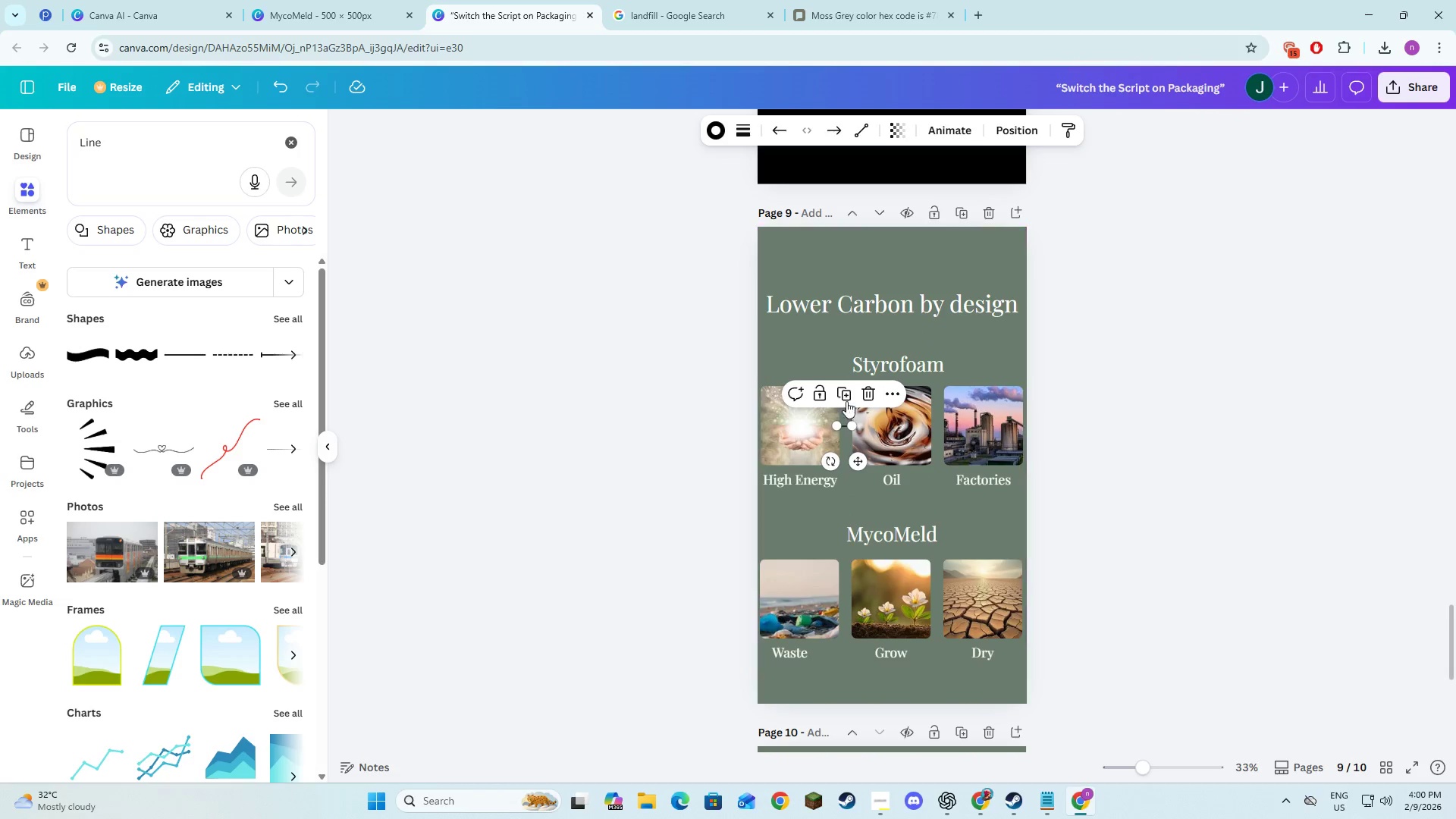 
left_click([847, 390])
 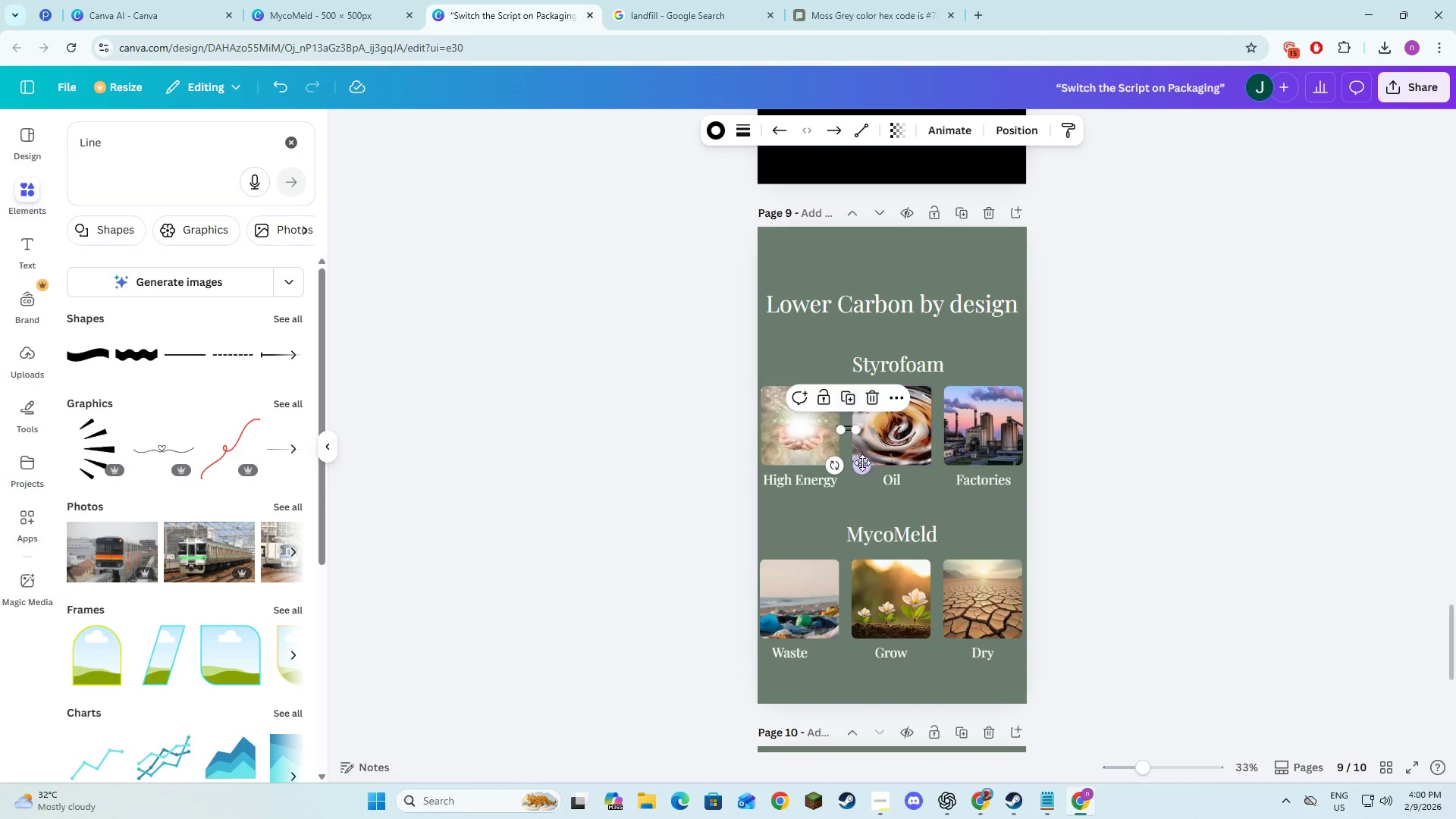 
left_click_drag(start_coordinate=[862, 463], to_coordinate=[951, 463])
 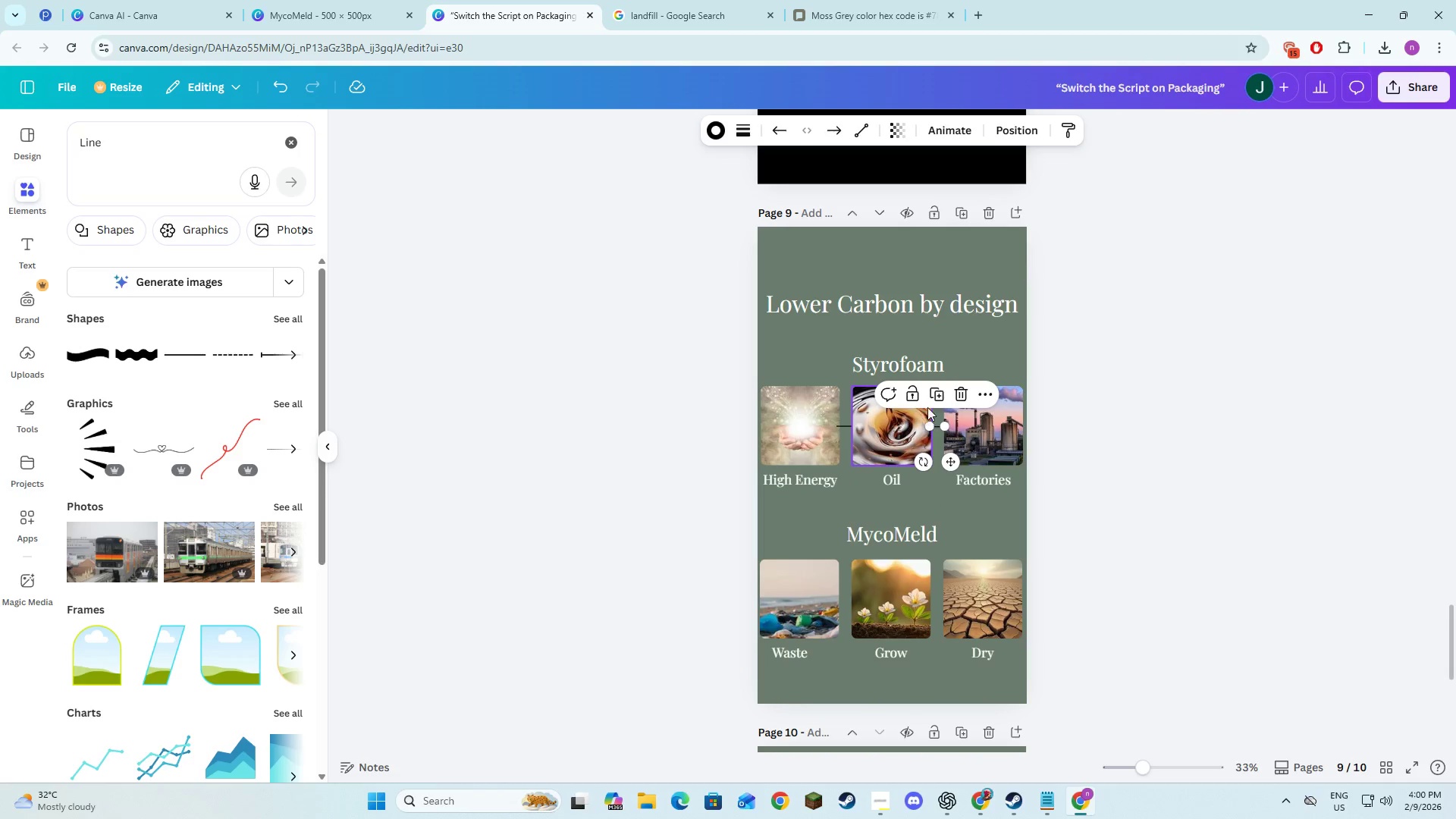 
left_click([937, 392])
 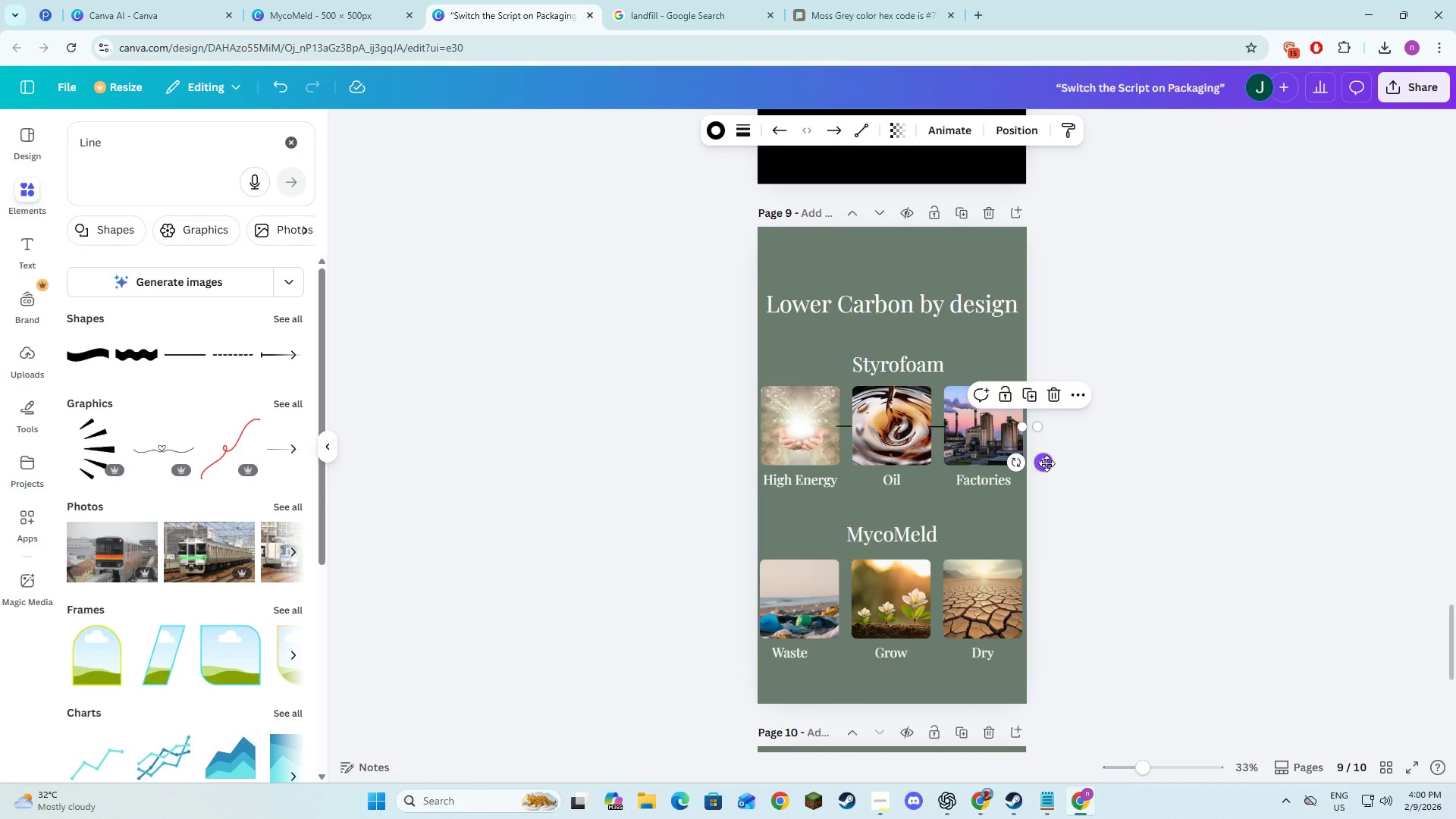 
left_click_drag(start_coordinate=[1046, 463], to_coordinate=[955, 634])
 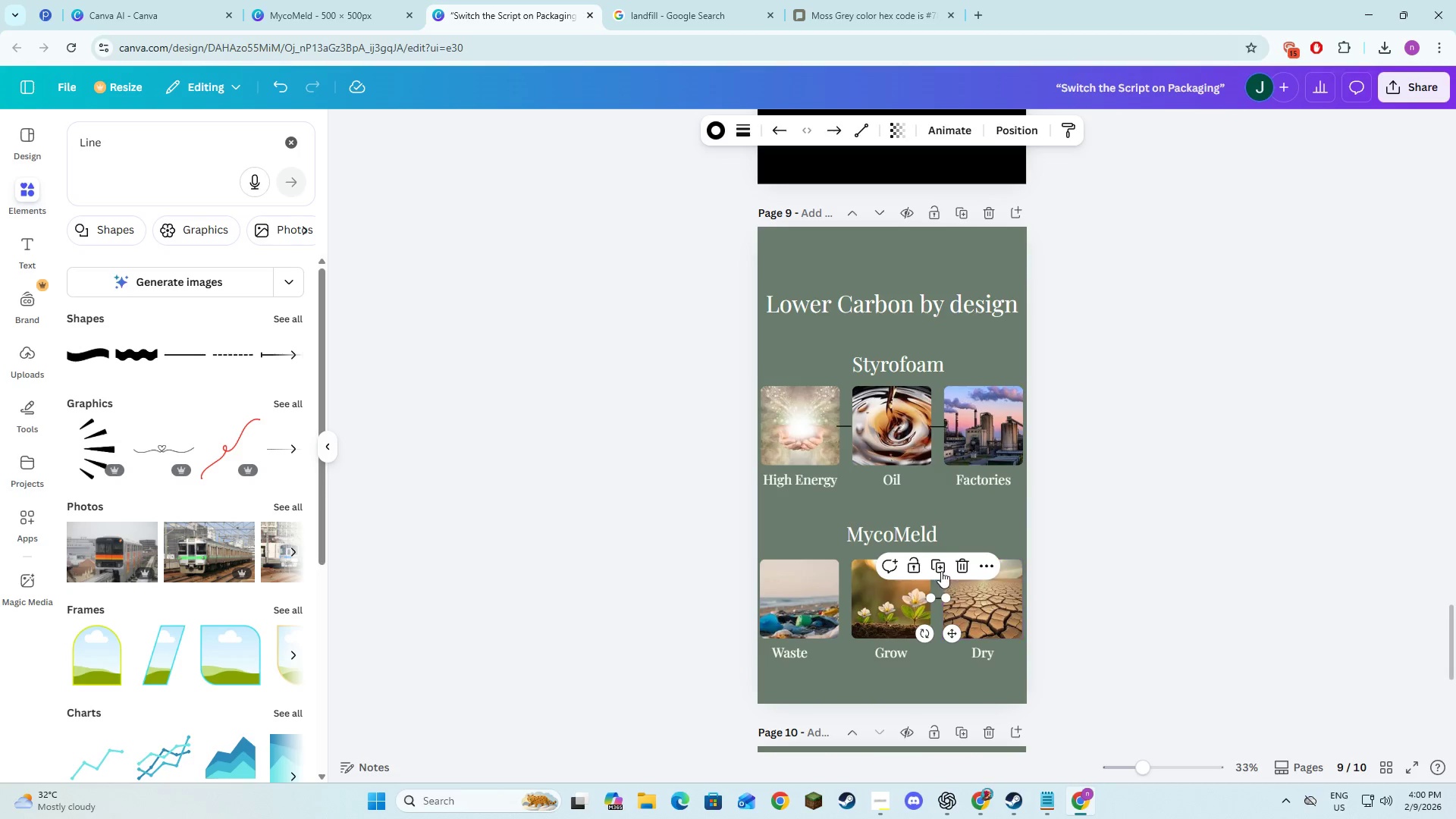 
left_click([939, 568])
 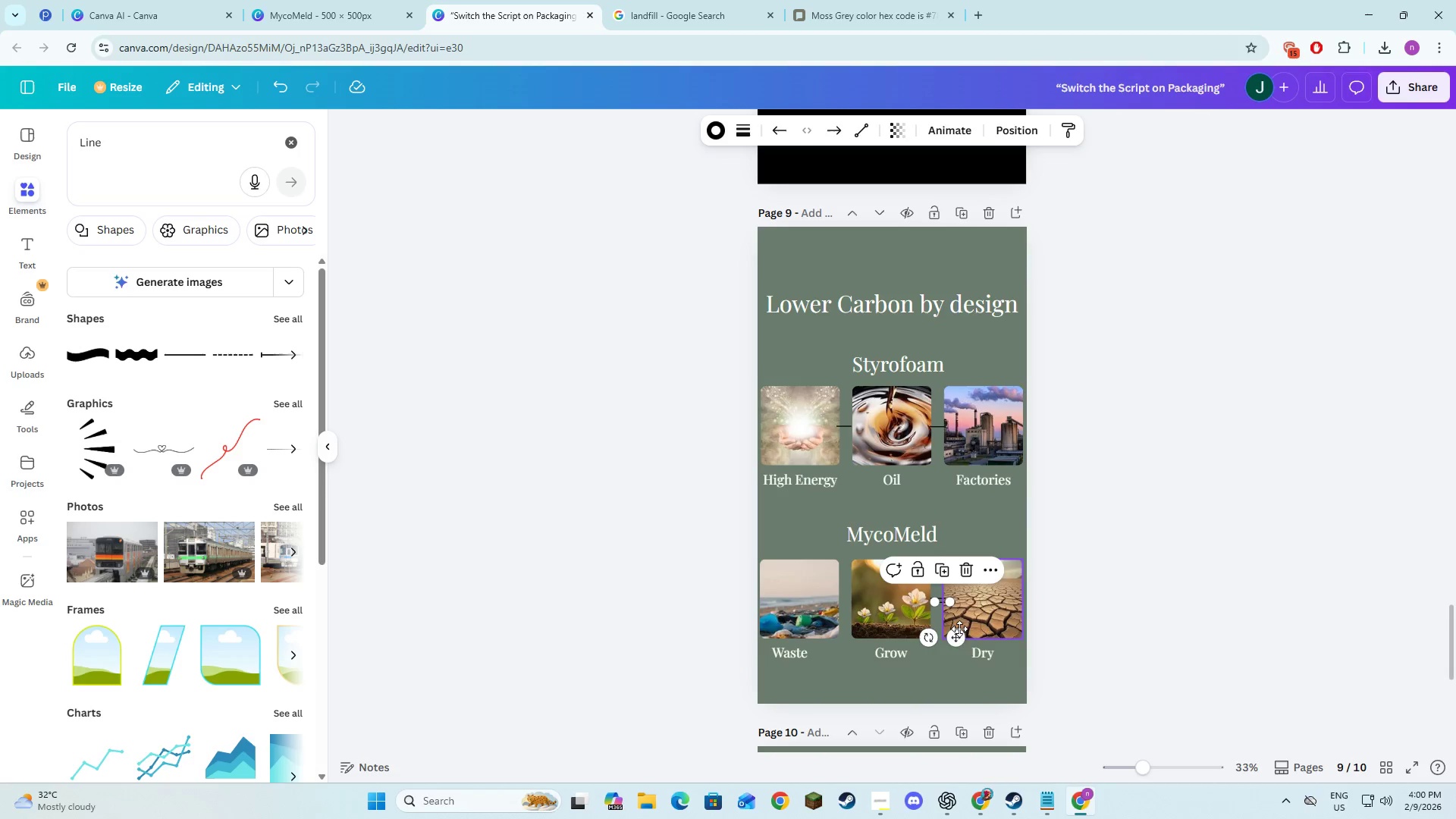 
left_click_drag(start_coordinate=[959, 635], to_coordinate=[863, 632])
 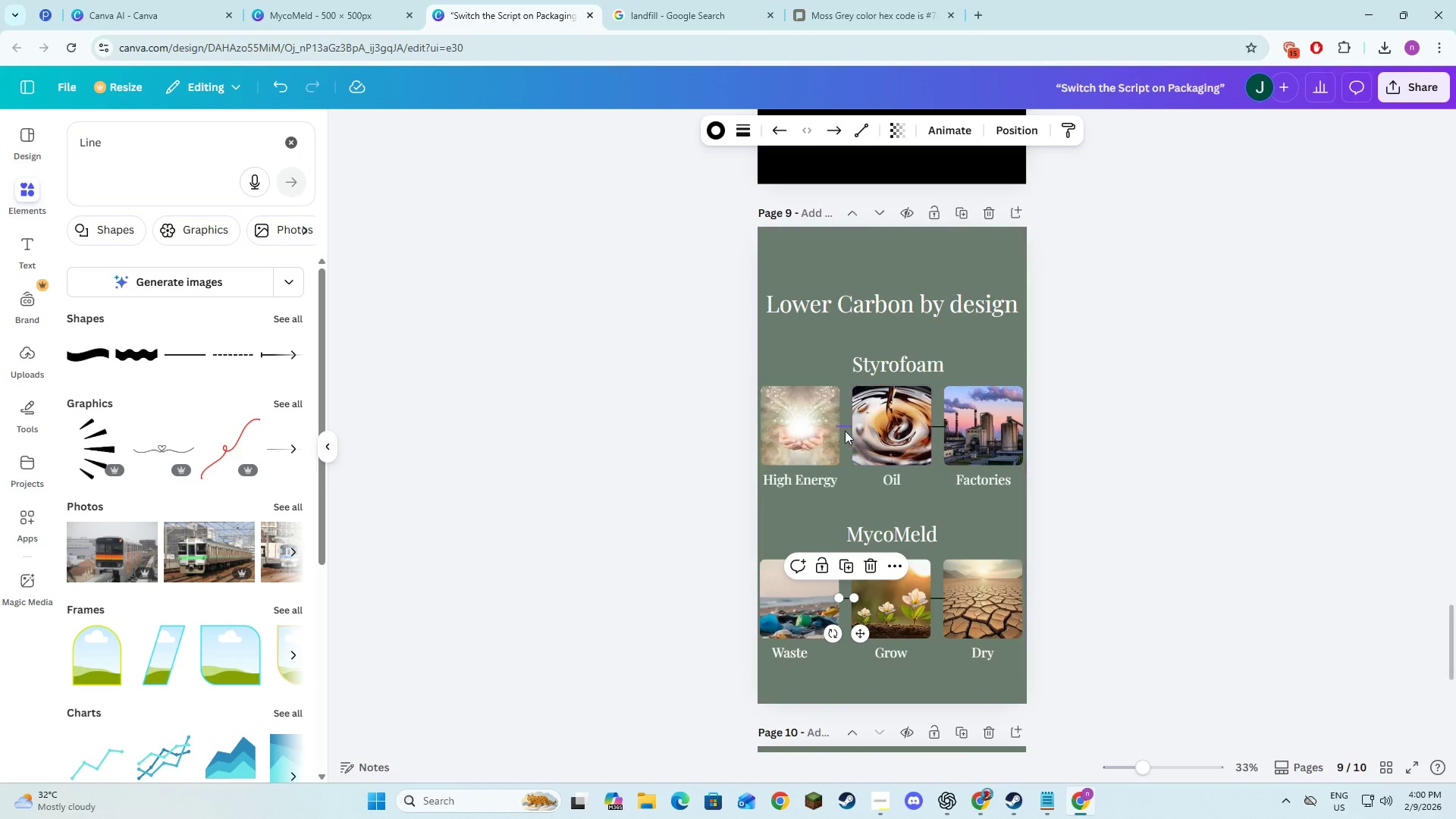 
left_click([843, 426])
 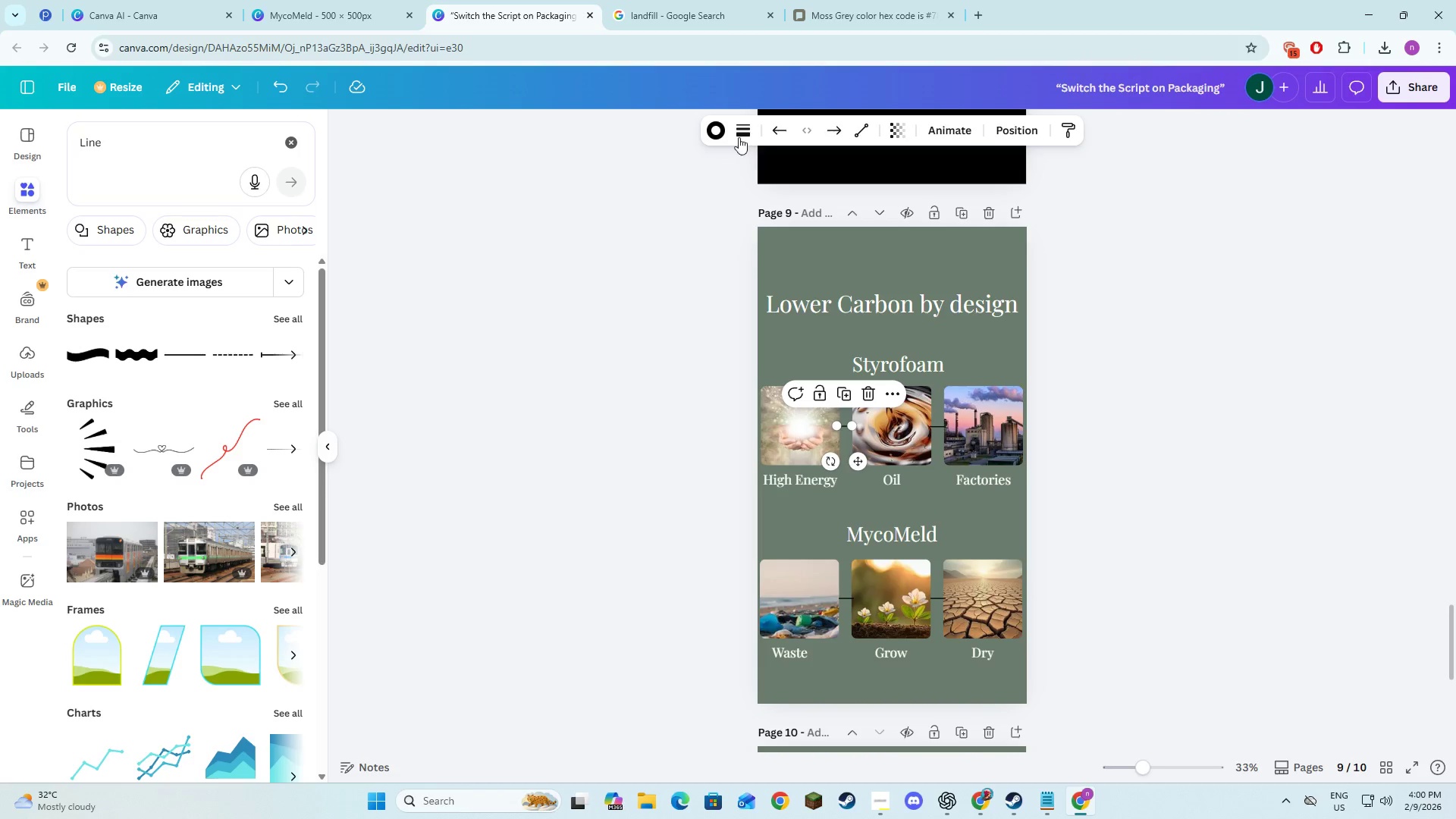 
left_click([716, 132])
 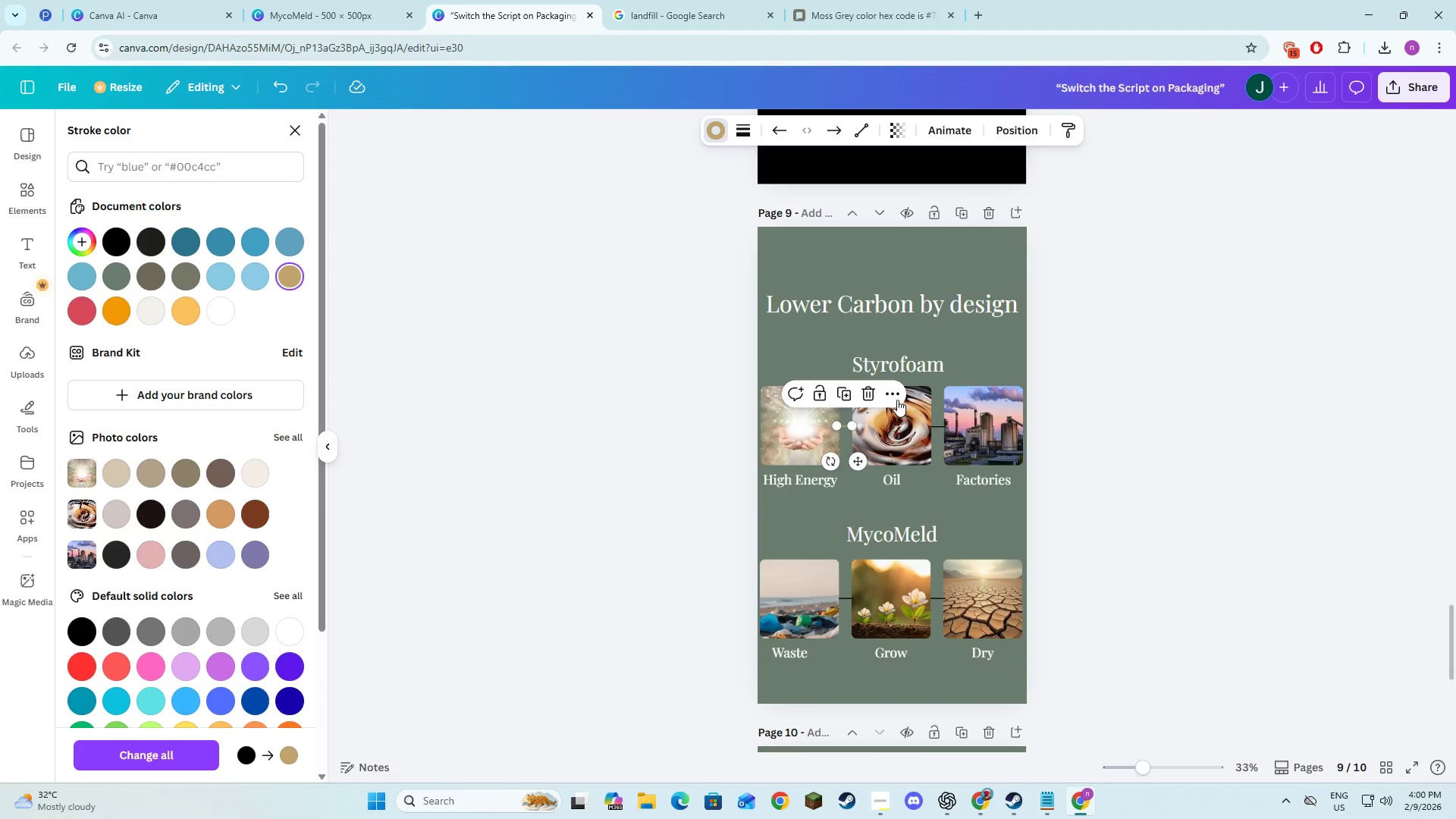 
left_click([935, 427])
 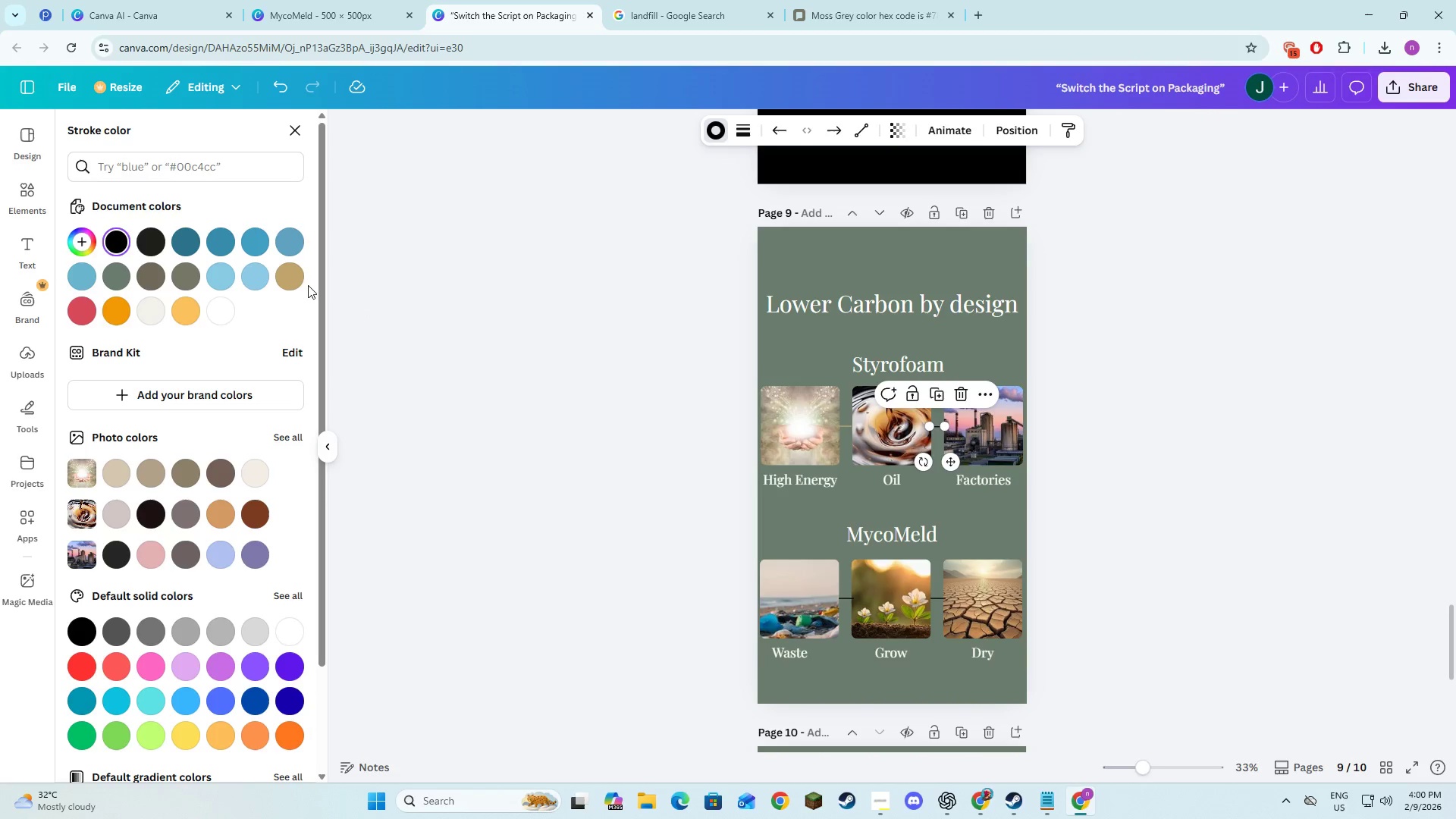 
left_click([298, 281])
 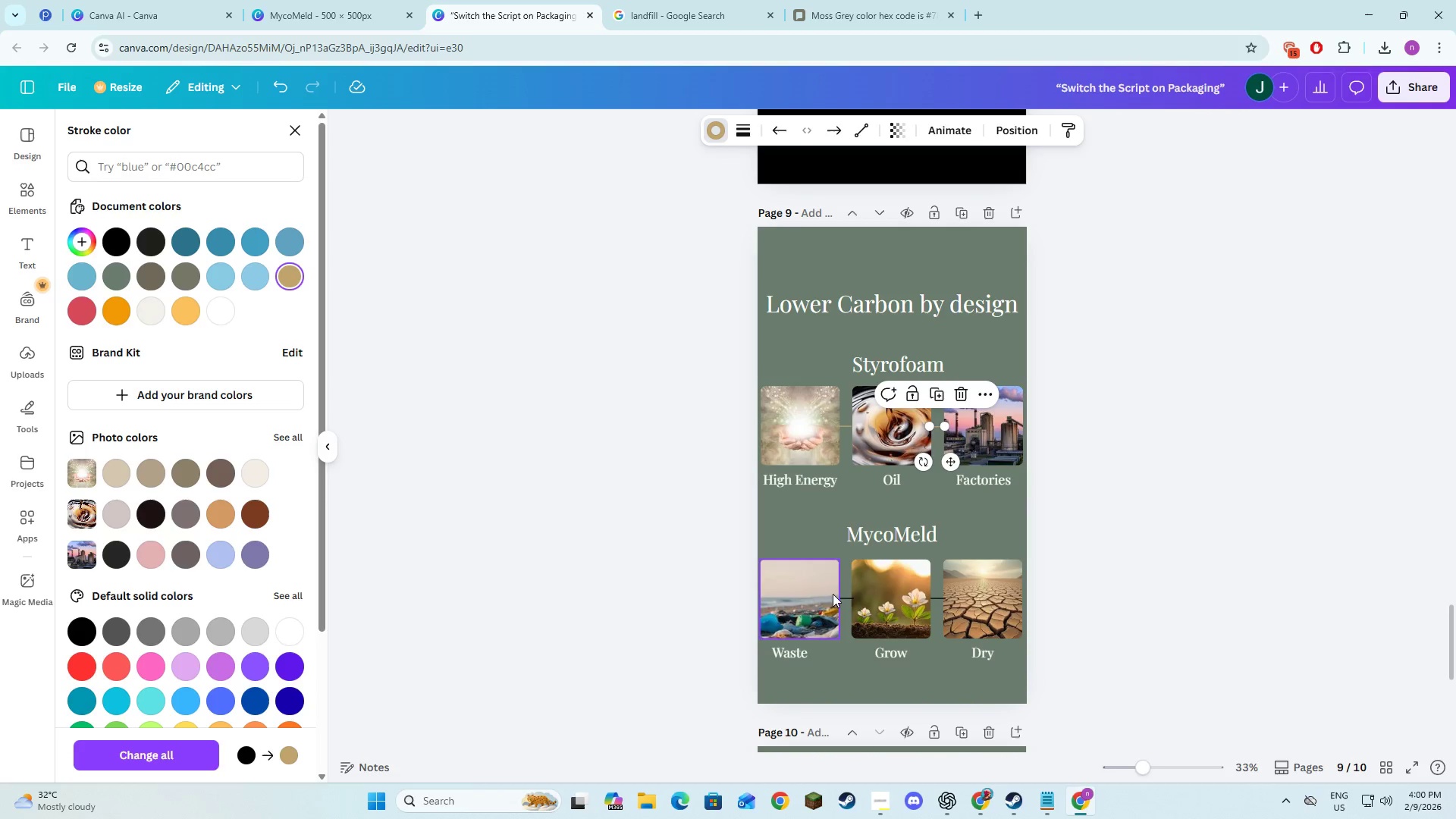 
left_click([846, 597])
 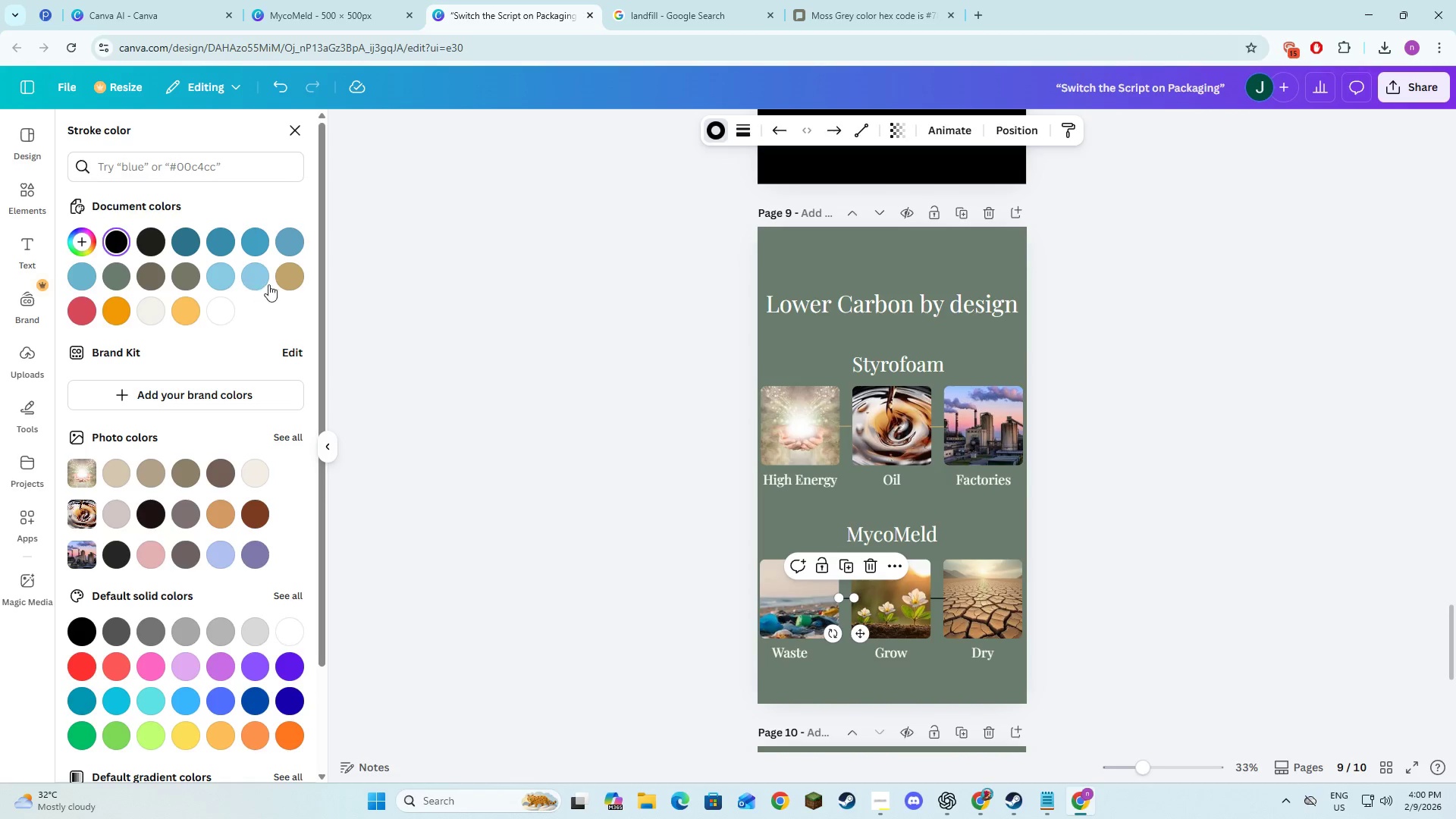 
left_click([278, 284])
 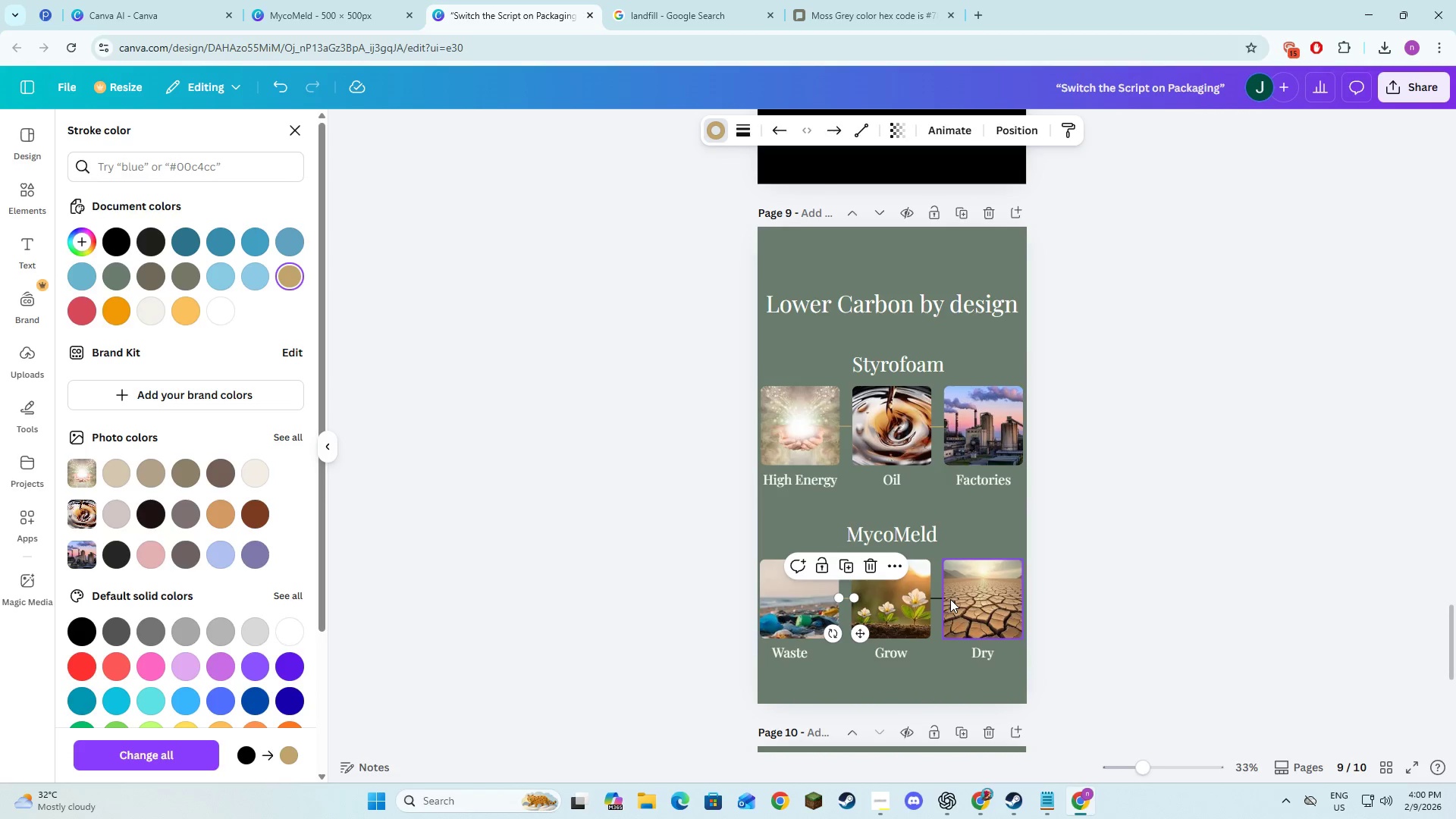 
left_click([943, 599])
 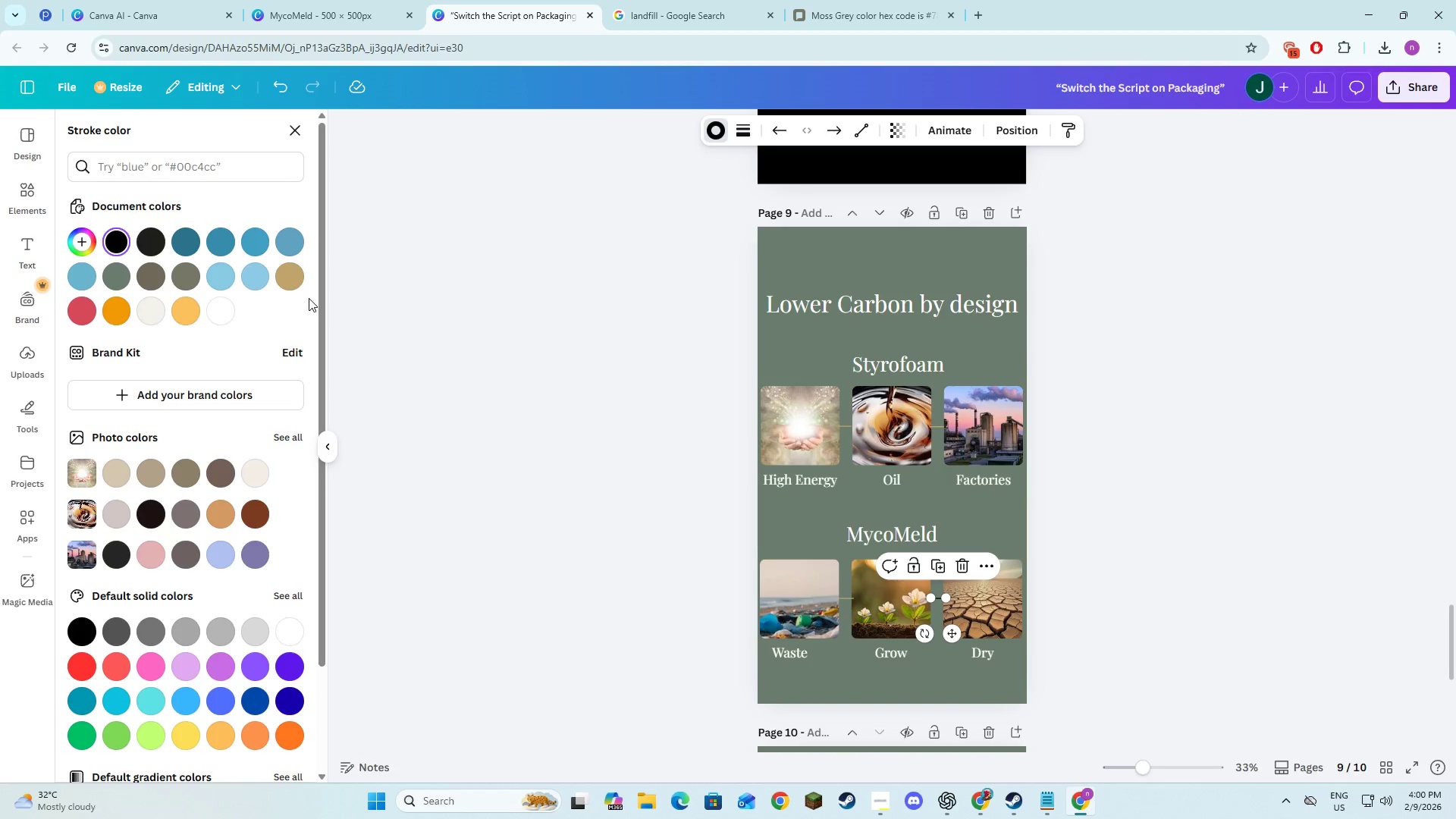 
left_click([297, 275])
 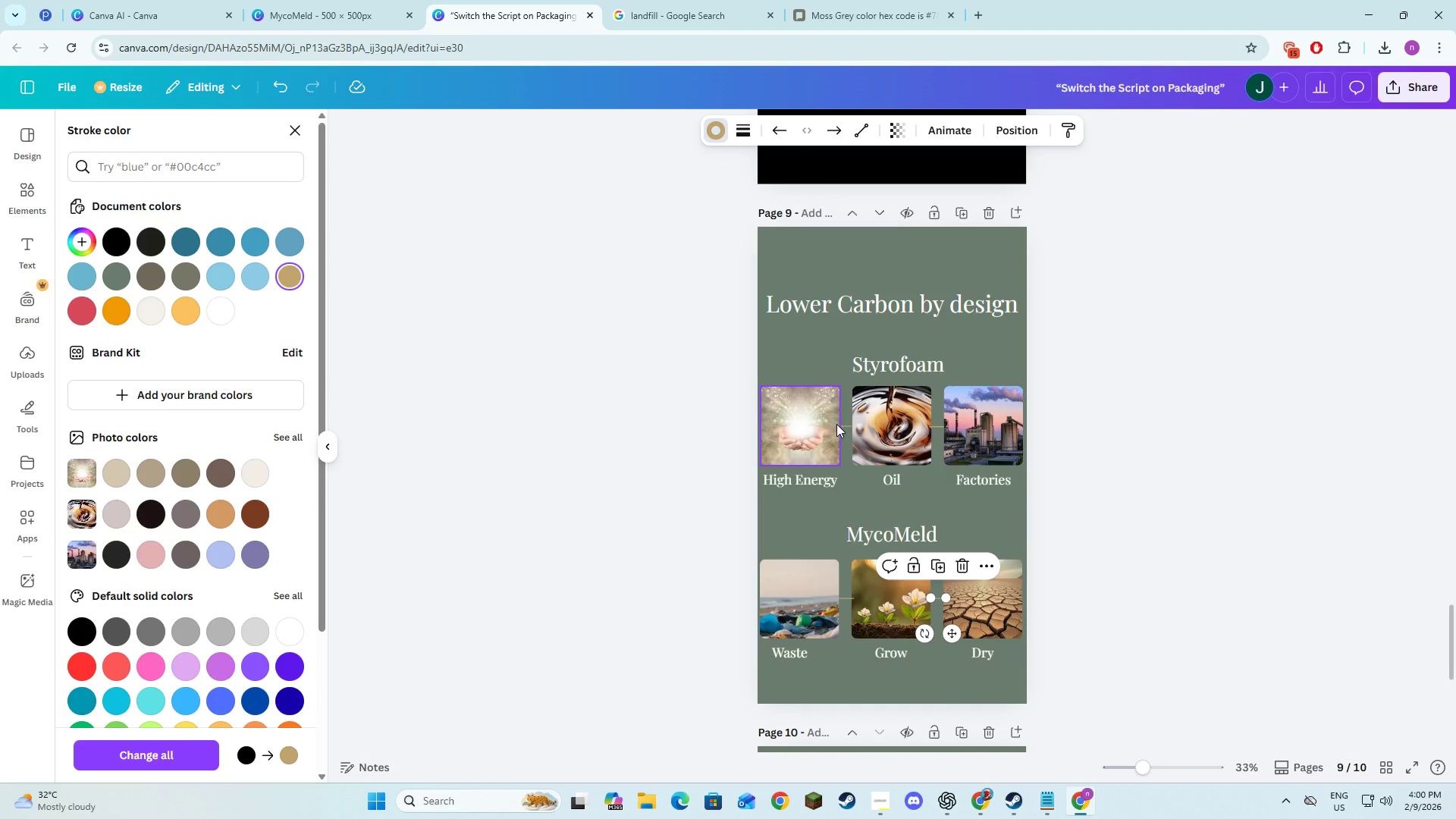 
left_click([840, 425])
 